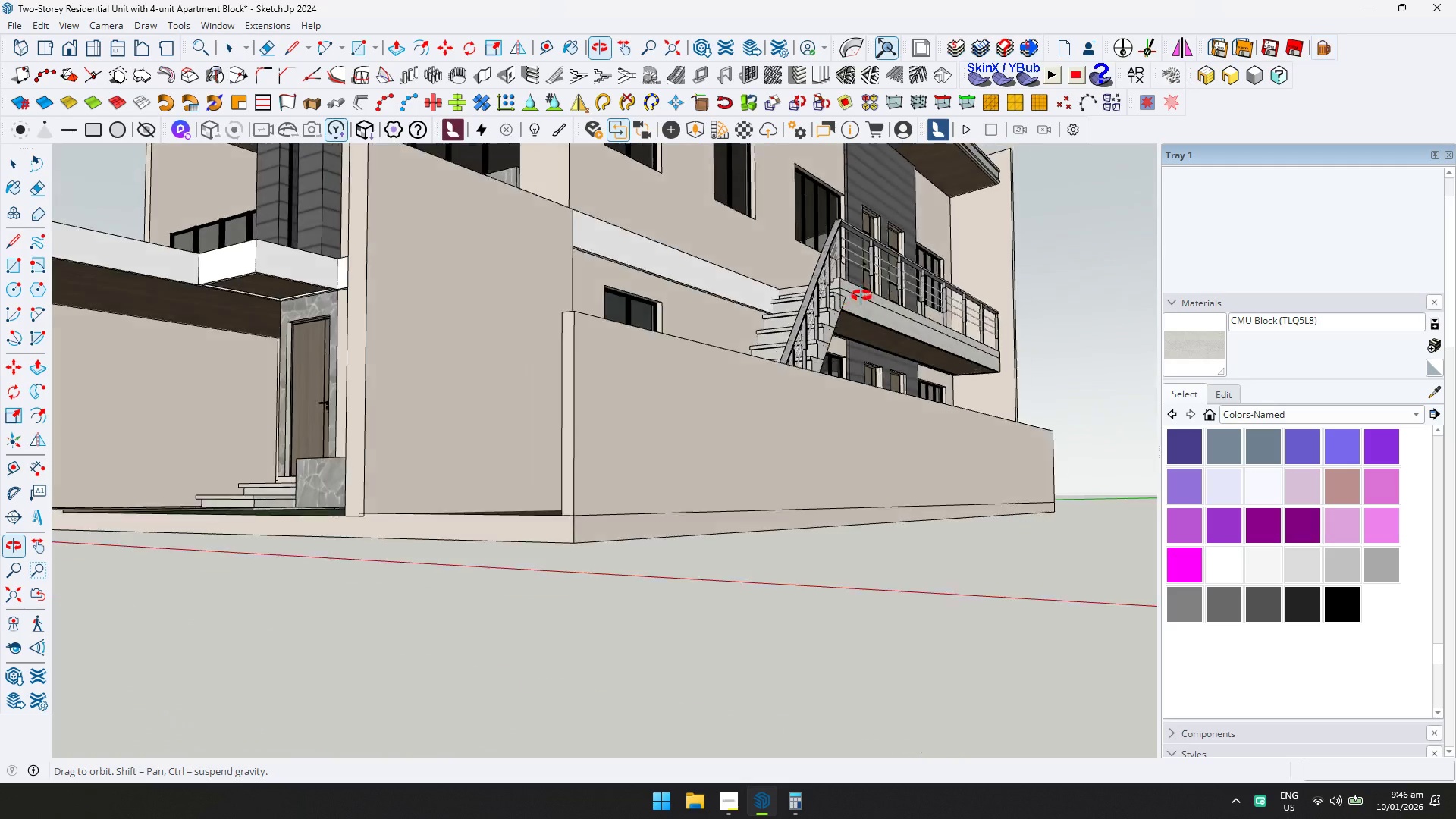 
key(Control+ControlLeft)
 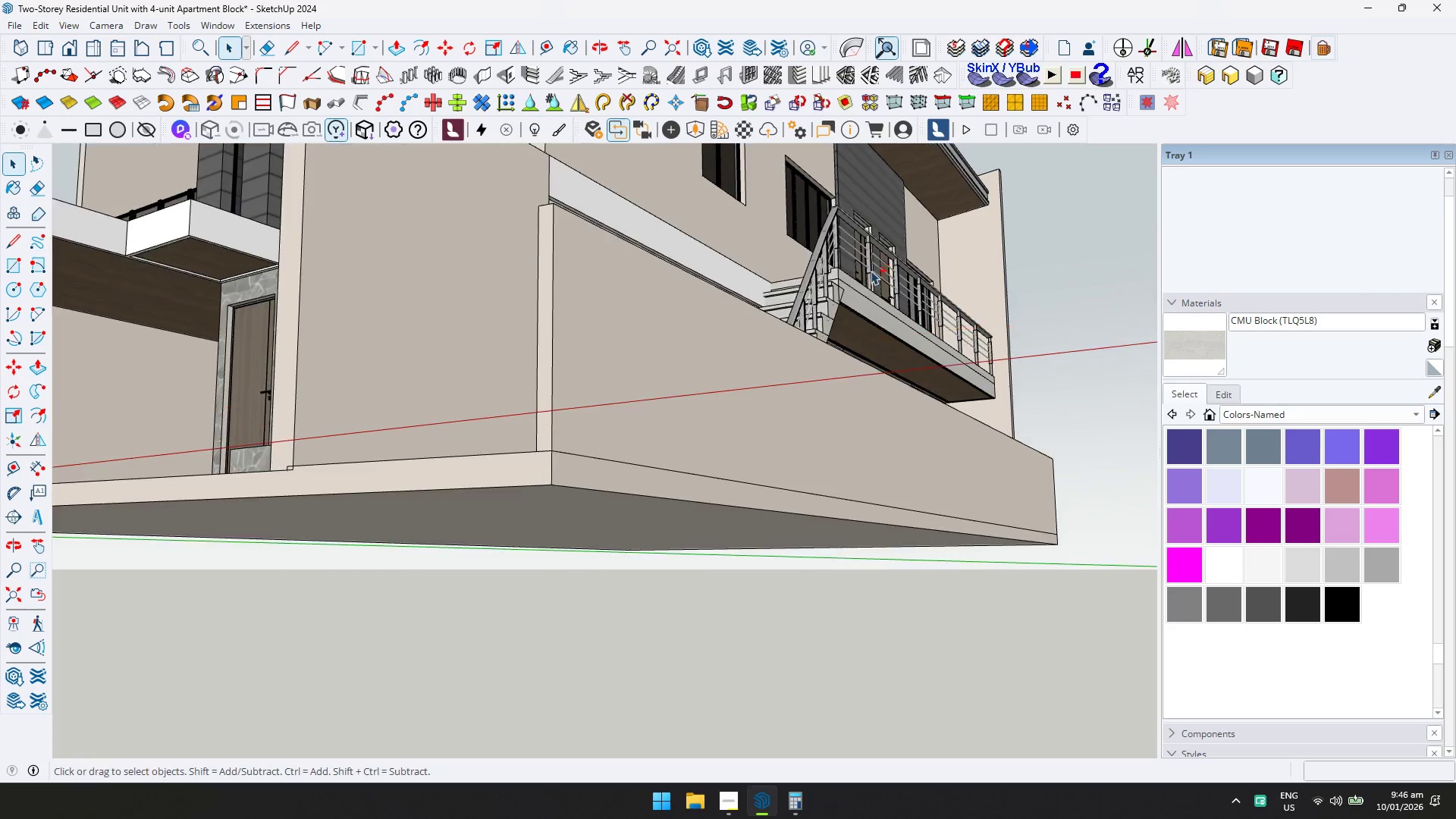 
key(Control+S)
 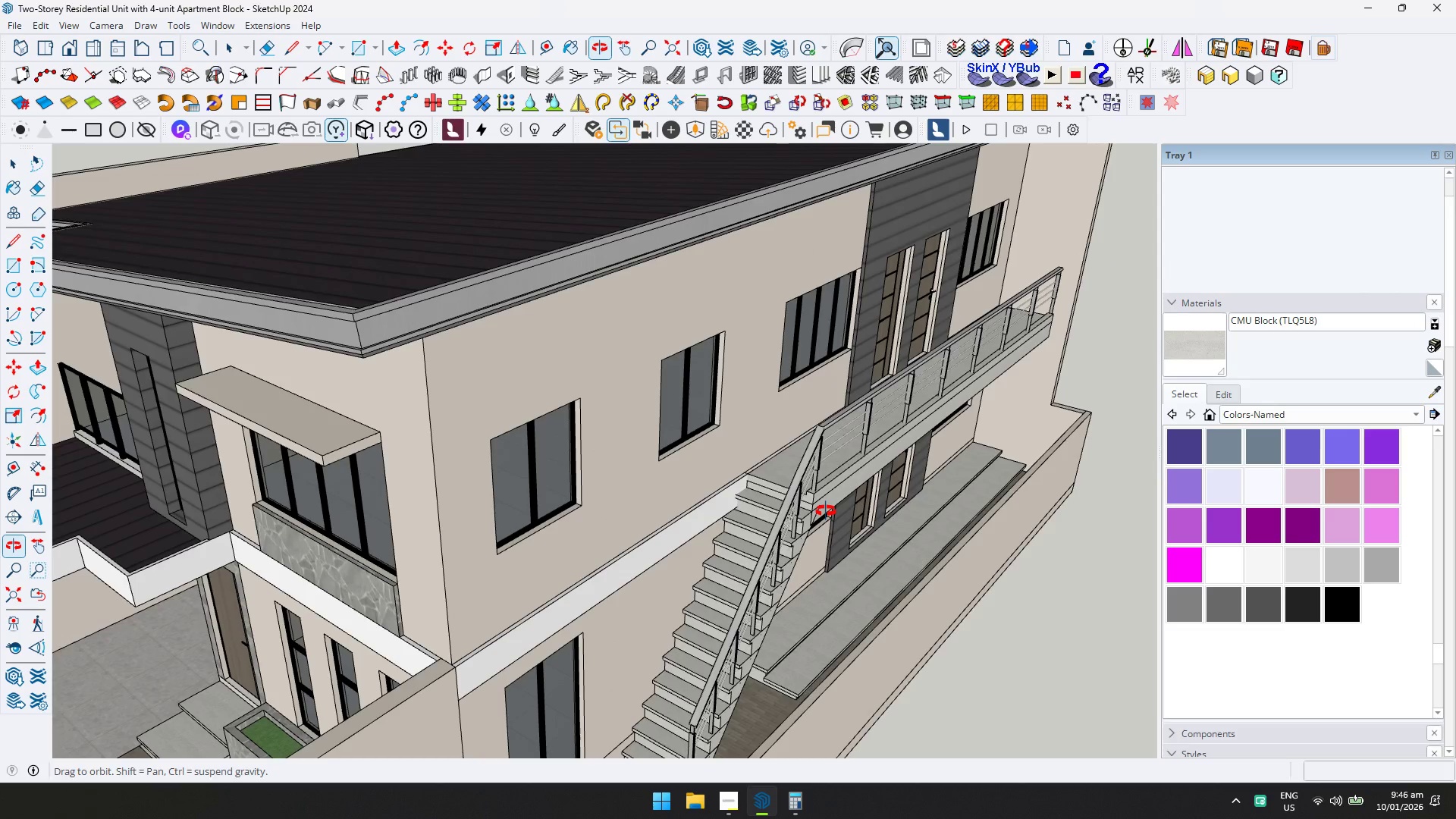 
scroll: coordinate [872, 268], scroll_direction: up, amount: 1.0
 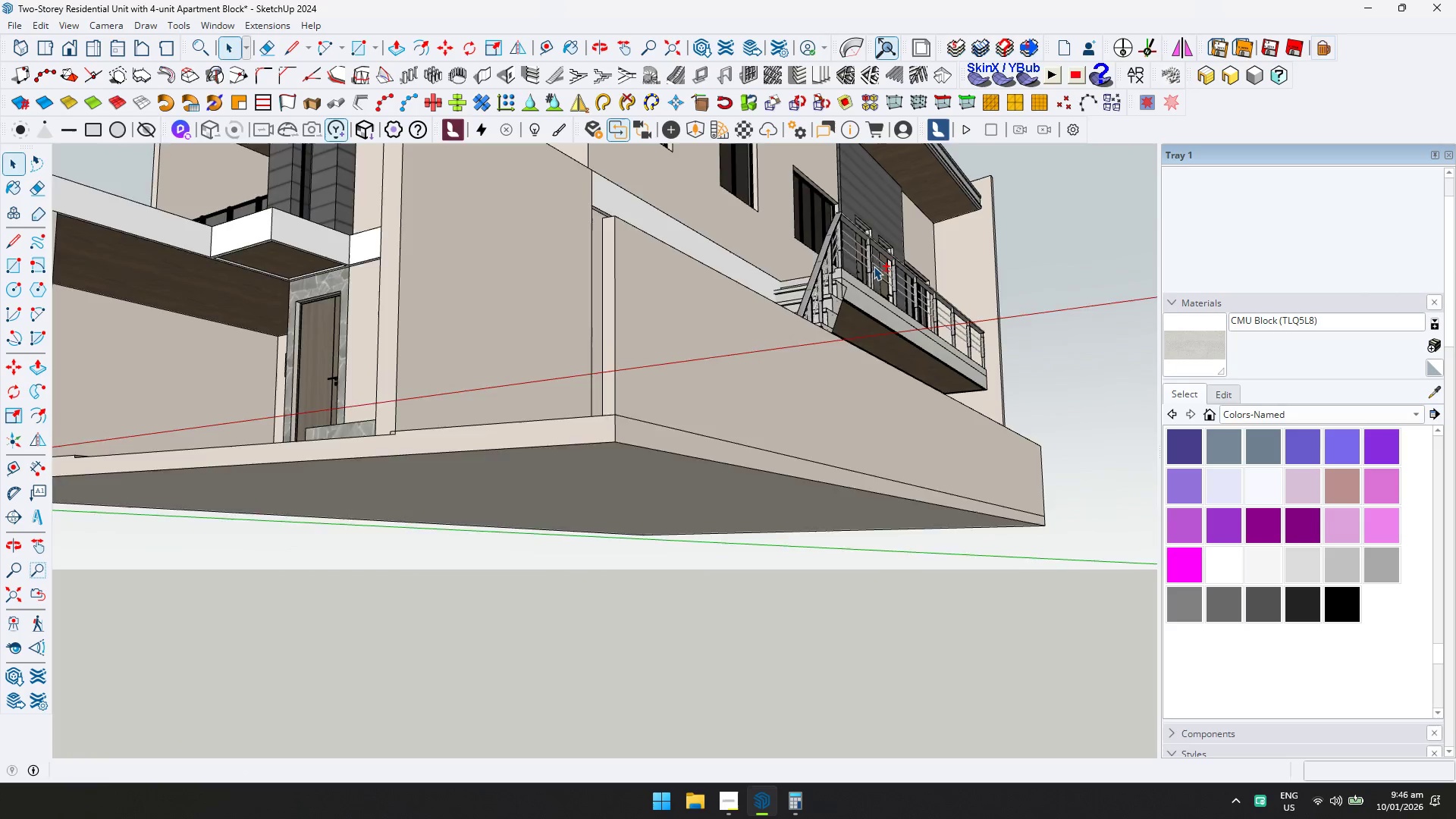 
key(Control+ControlLeft)
 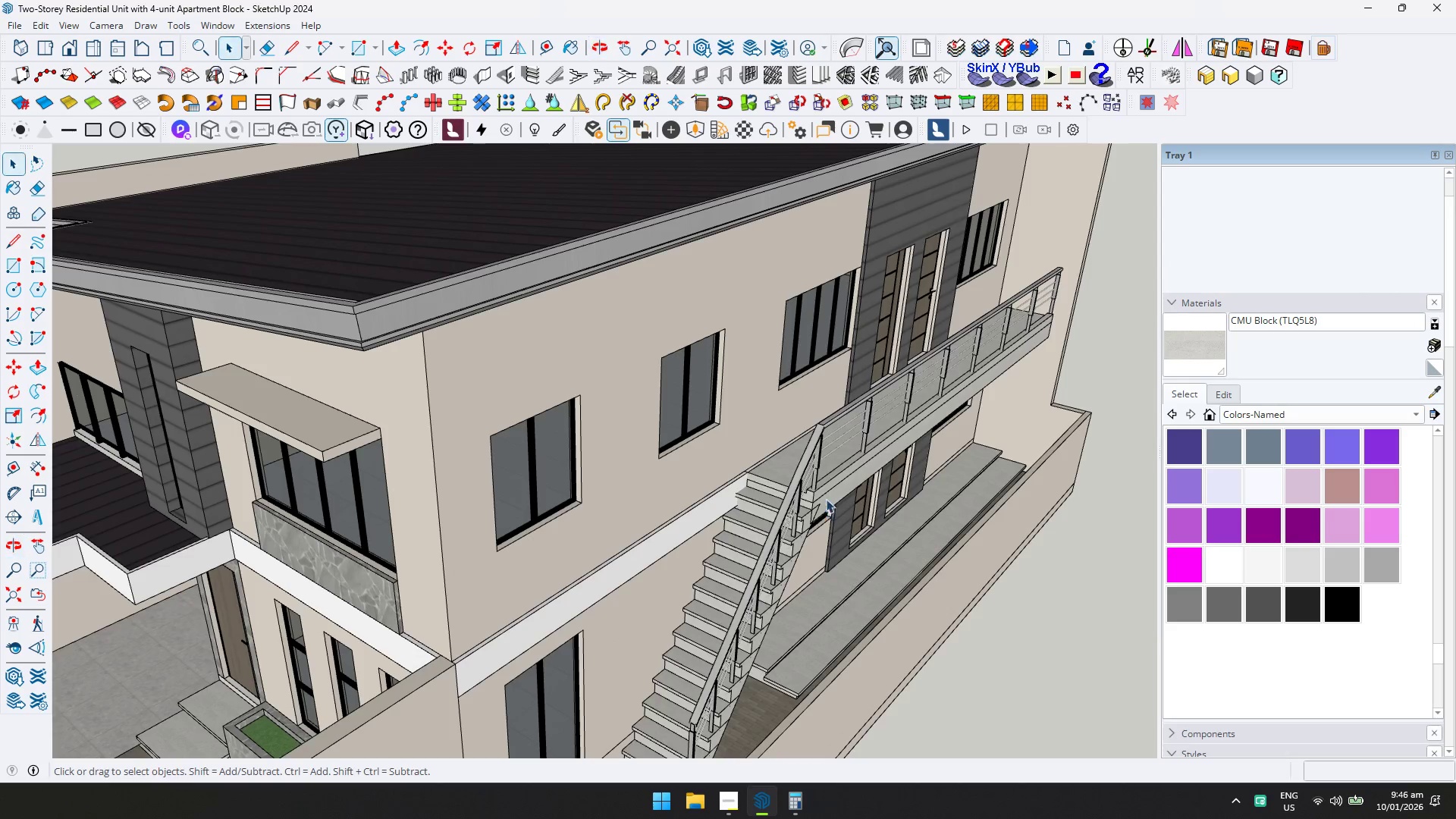 
key(Control+S)
 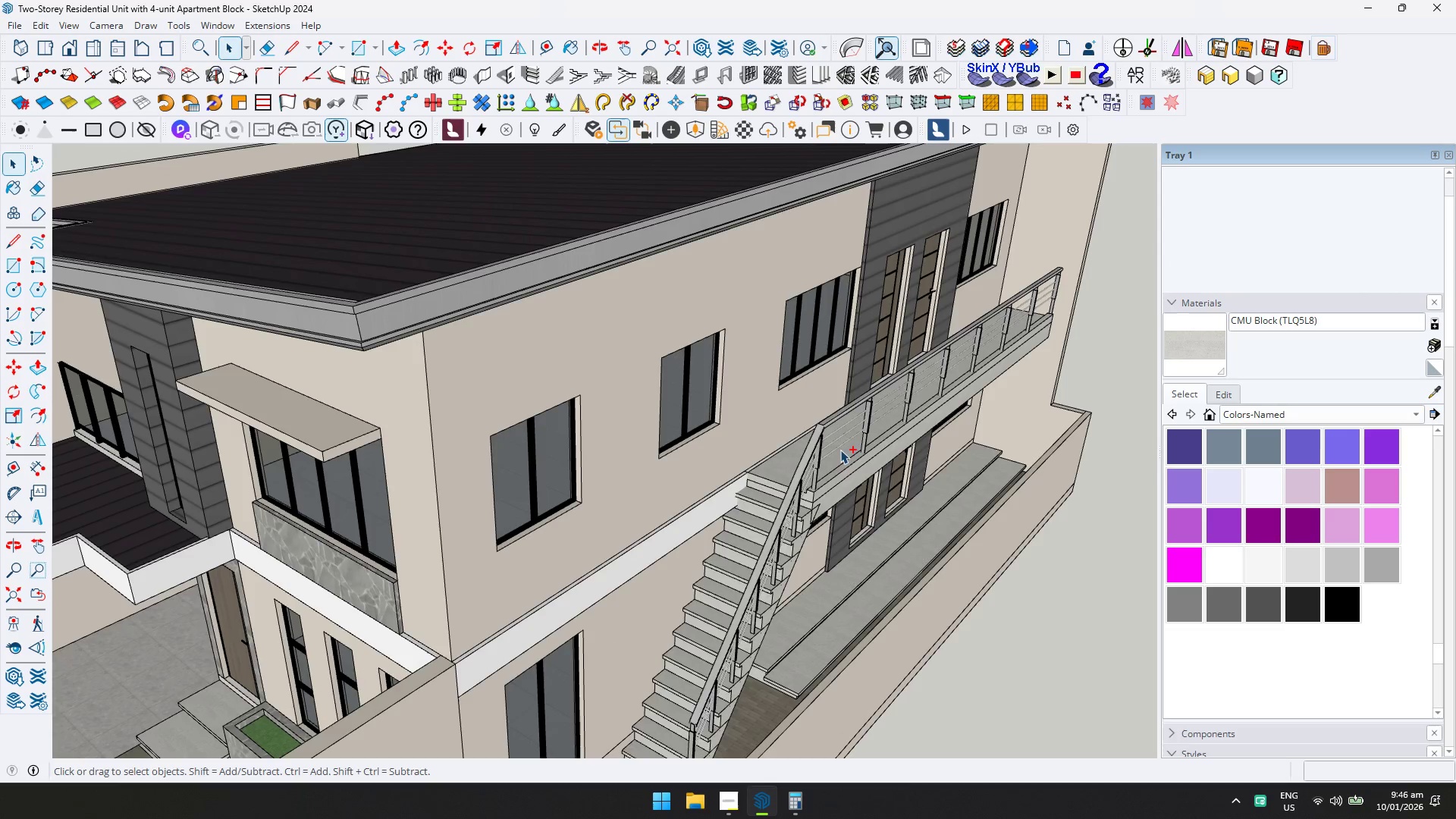 
scroll: coordinate [850, 424], scroll_direction: down, amount: 4.0
 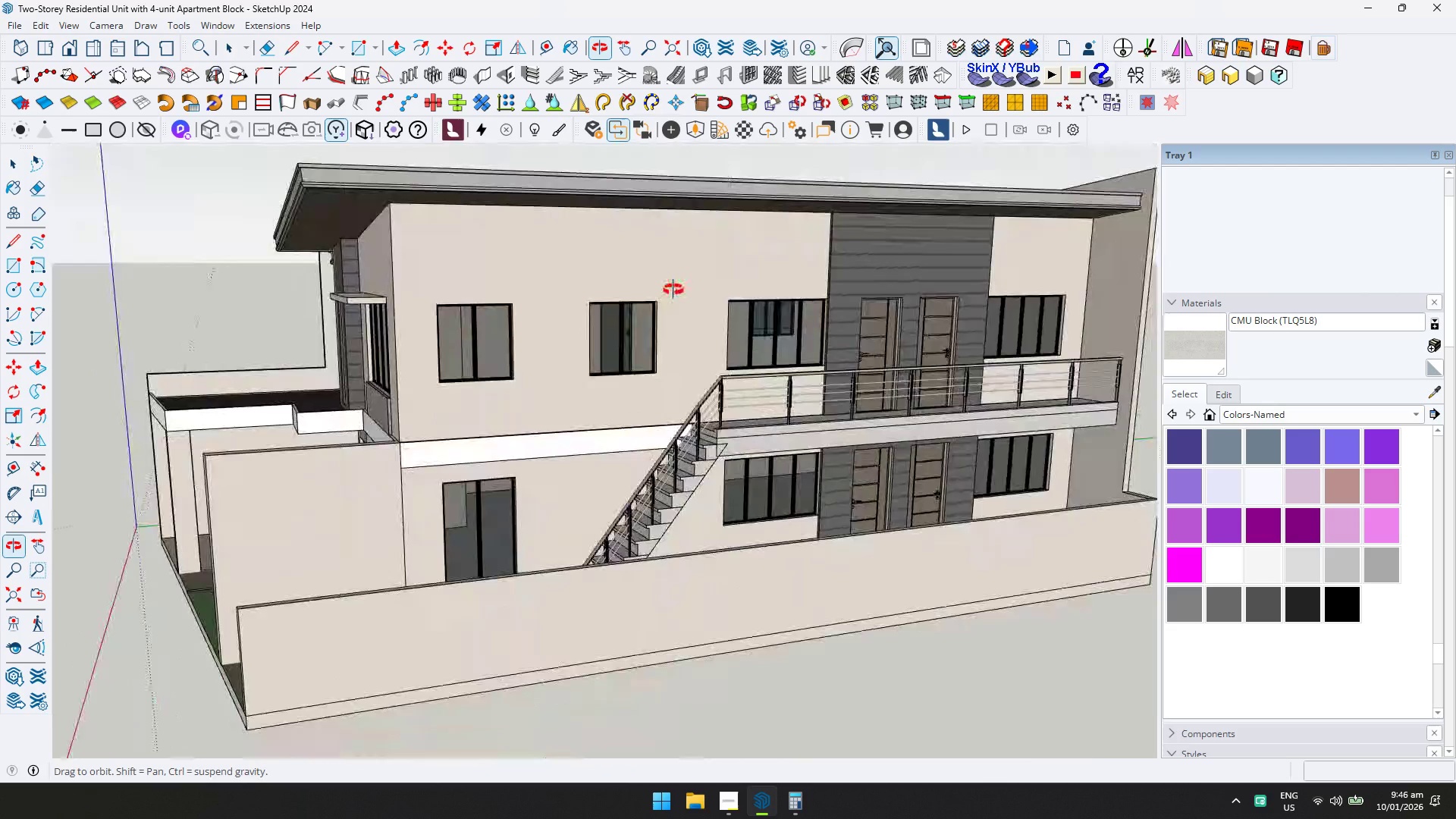 
key(Escape)
 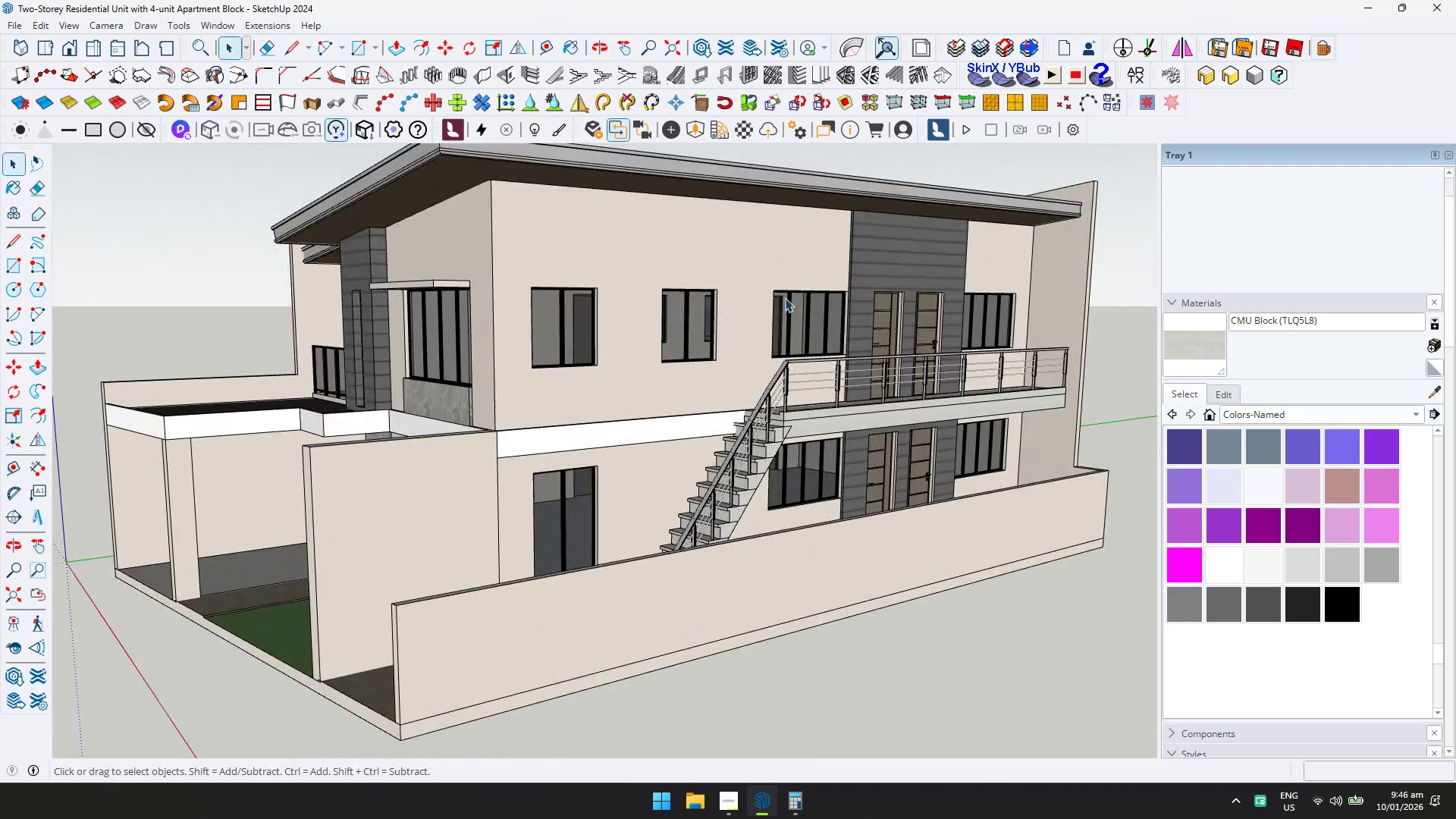 
key(Shift+ShiftLeft)
 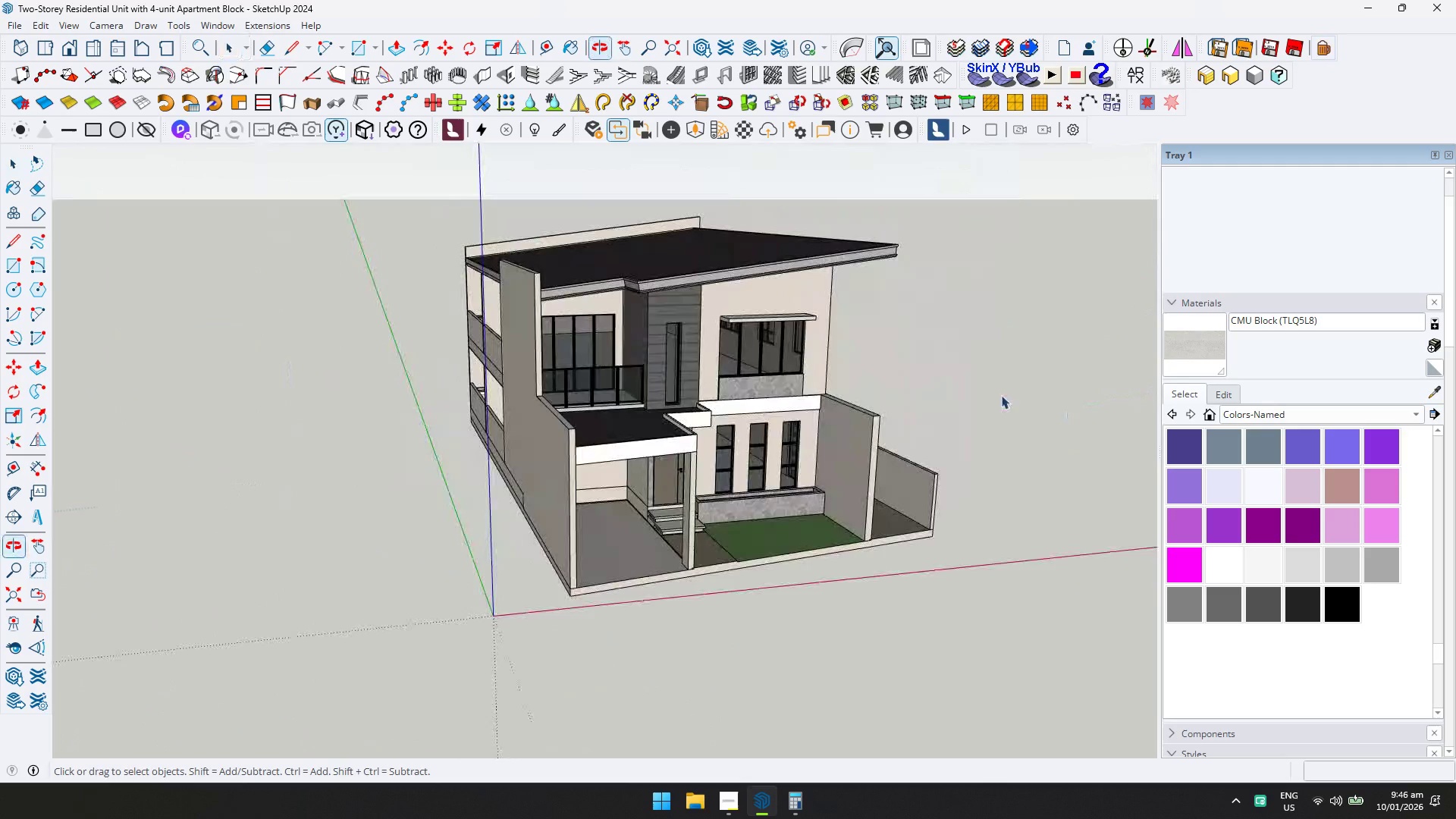 
scroll: coordinate [778, 303], scroll_direction: down, amount: 4.0
 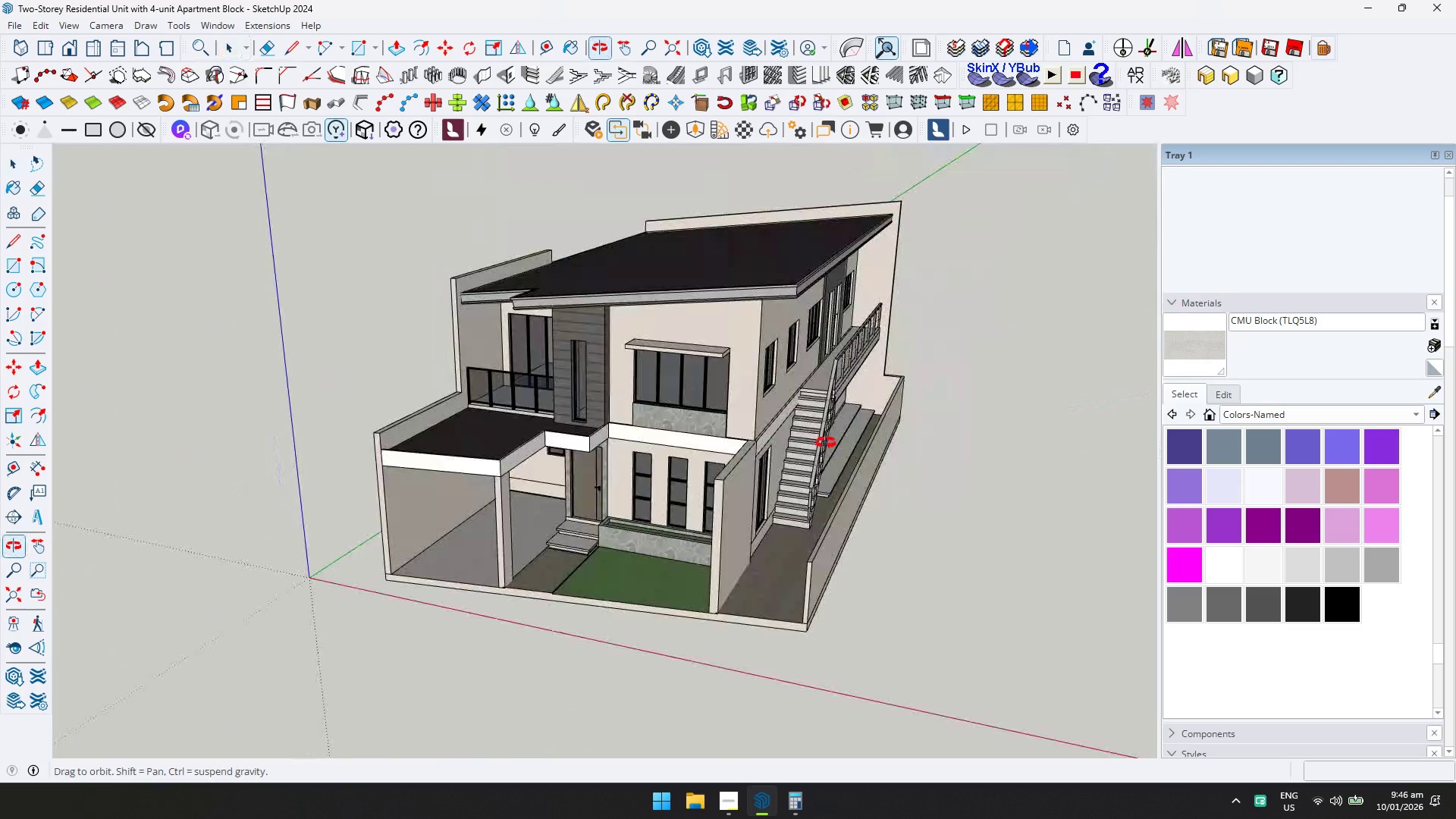 
key(Control+ControlLeft)
 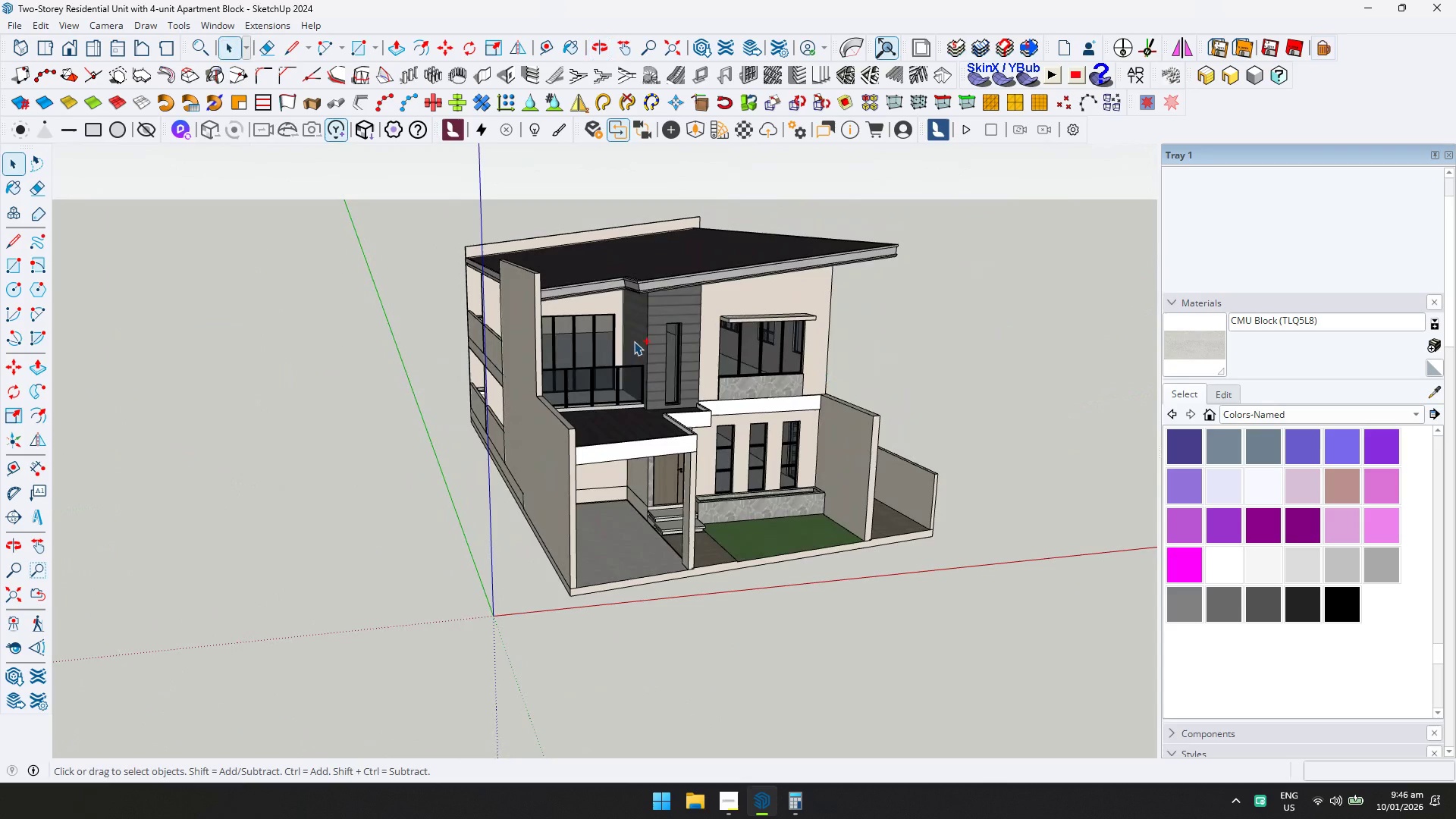 
key(Control+S)
 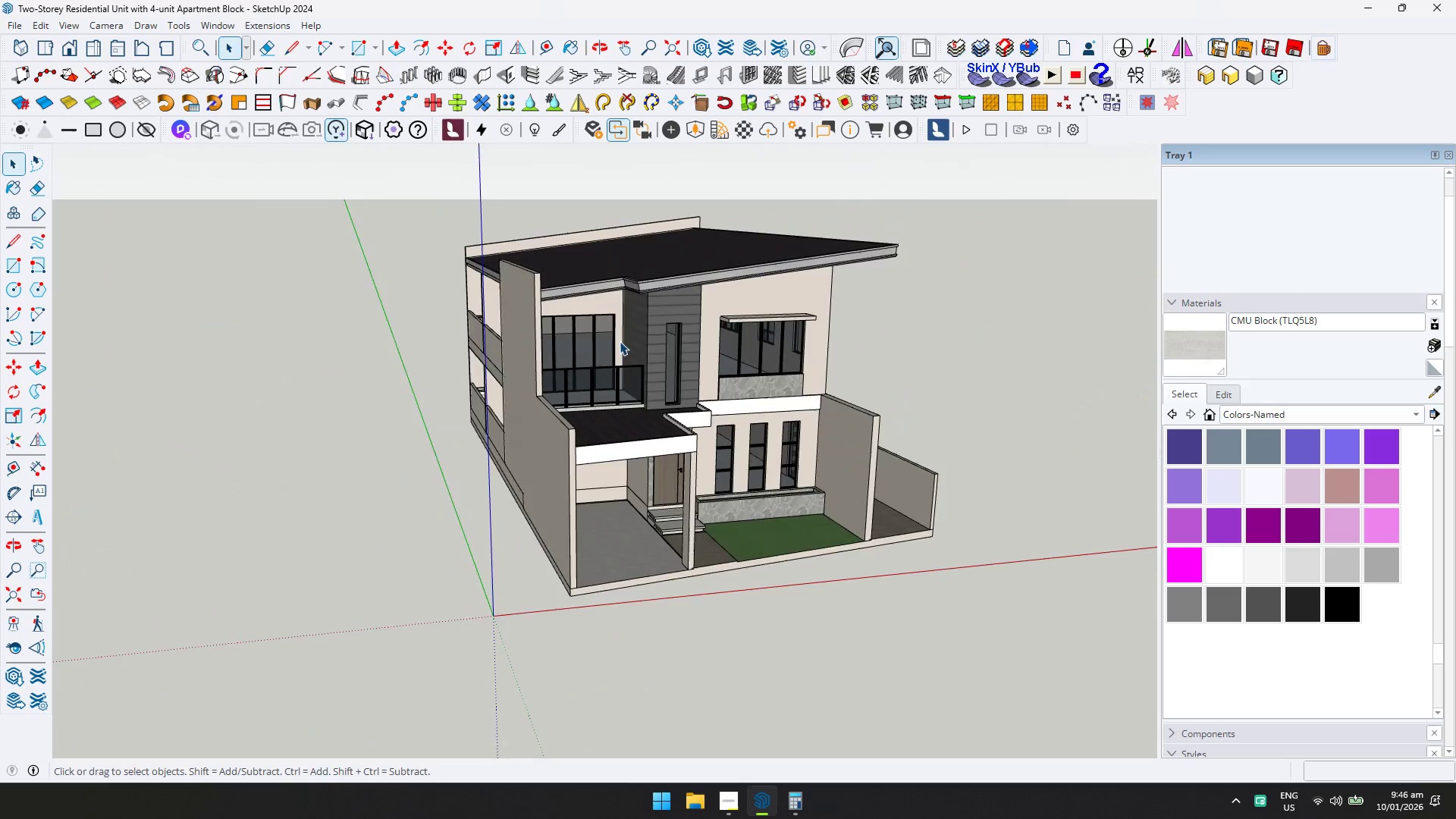 
scroll: coordinate [730, 356], scroll_direction: up, amount: 2.0
 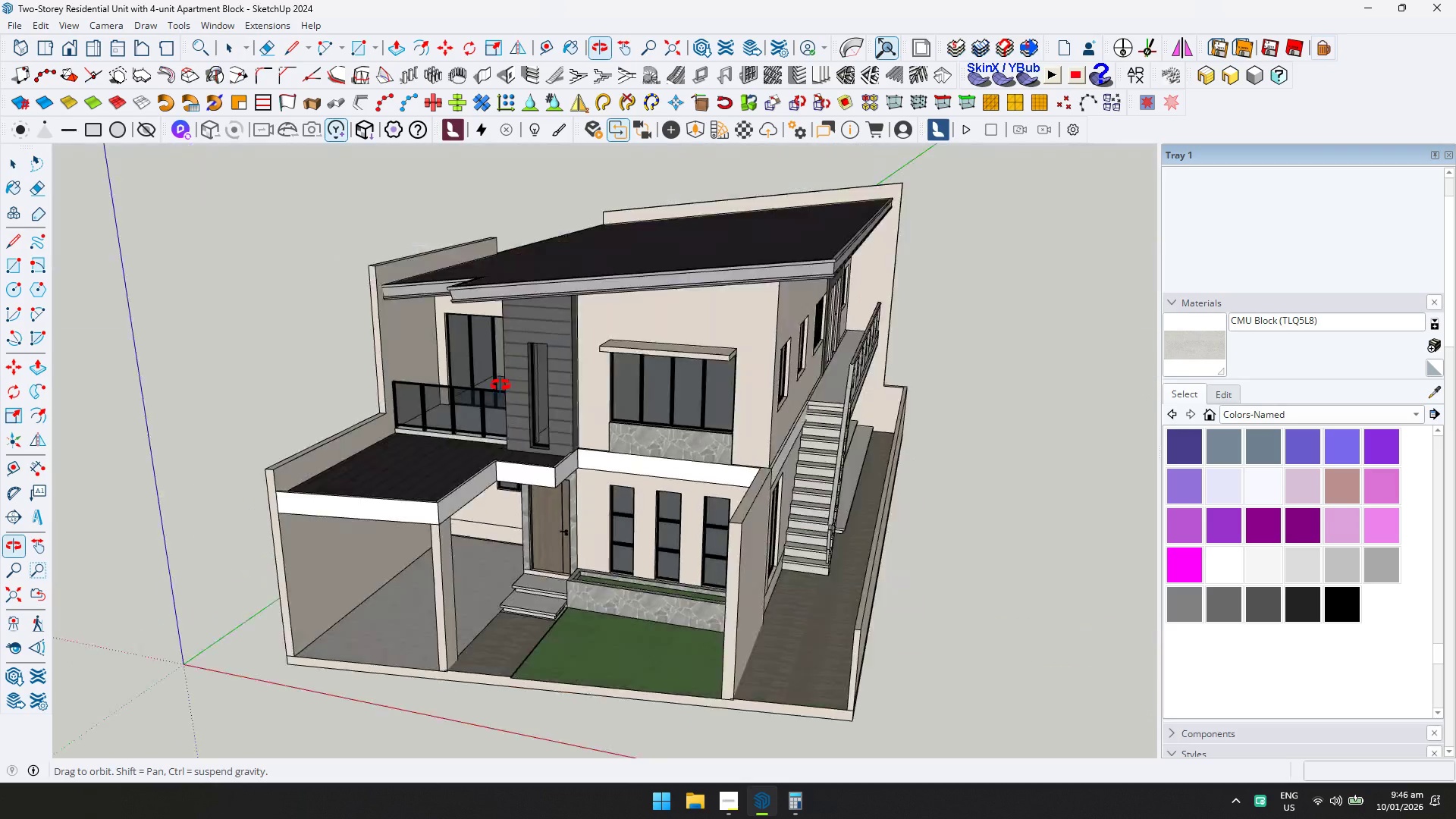 
key(Shift+ShiftLeft)
 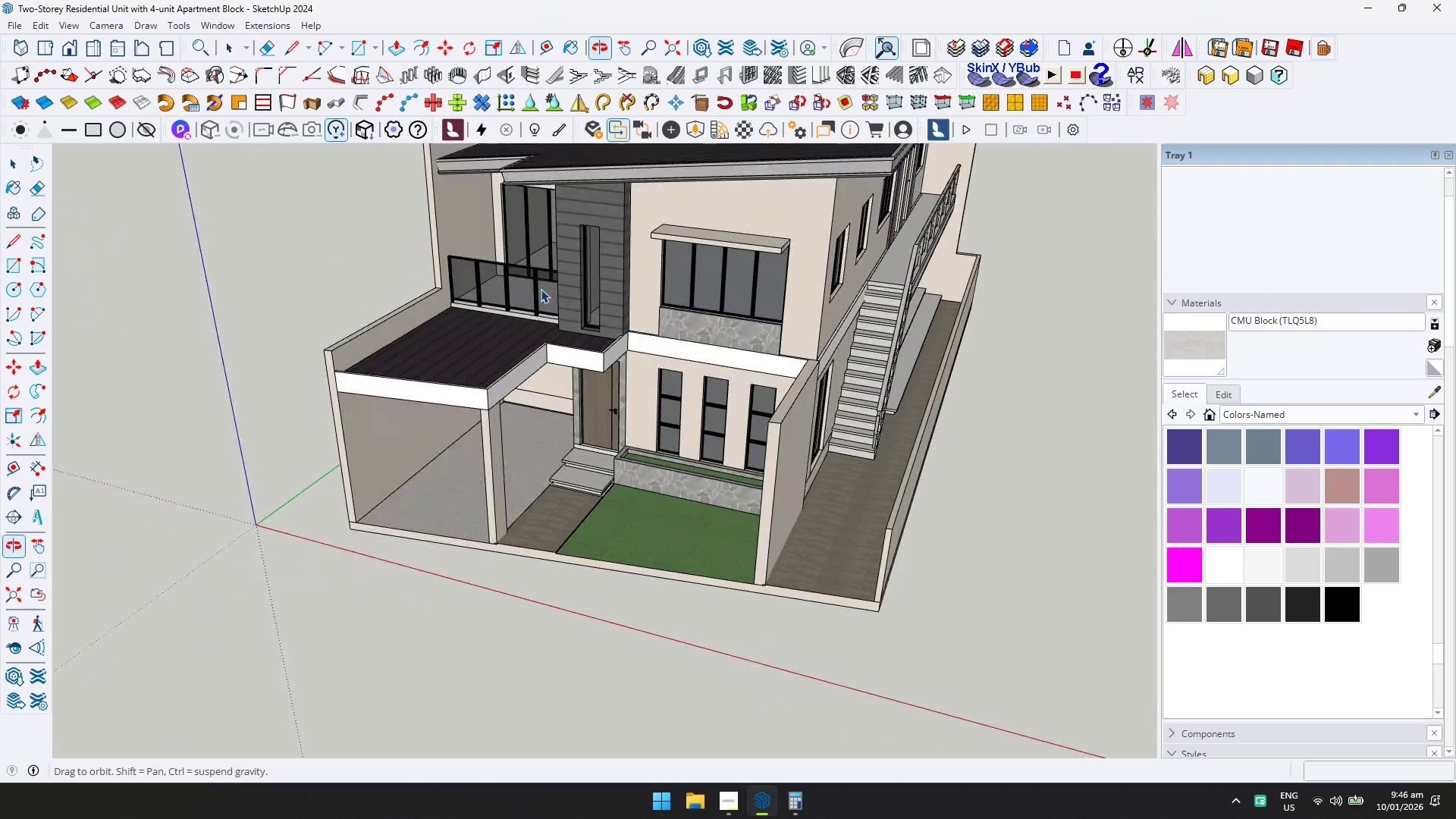 
key(Control+ControlLeft)
 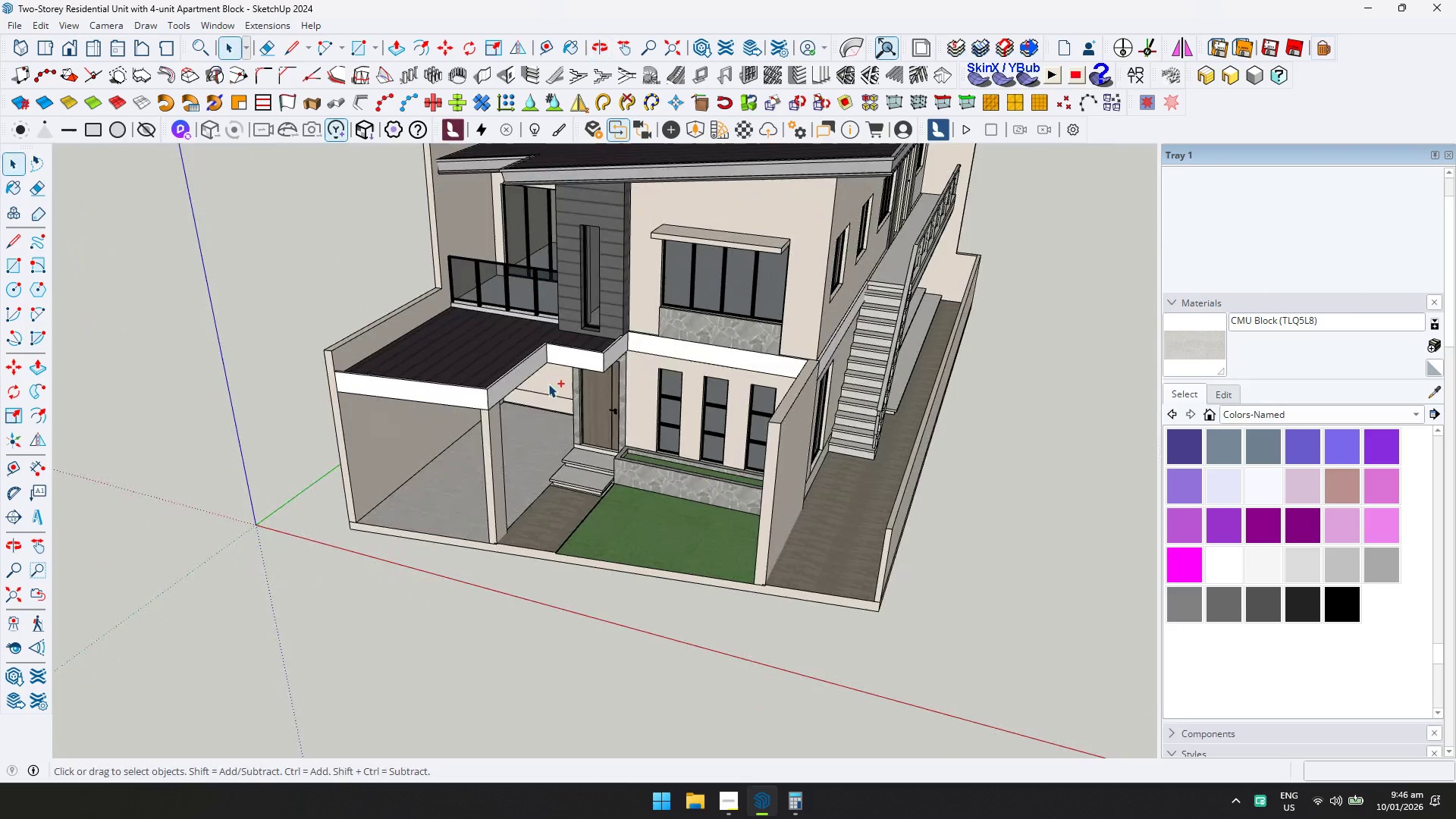 
key(Control+S)
 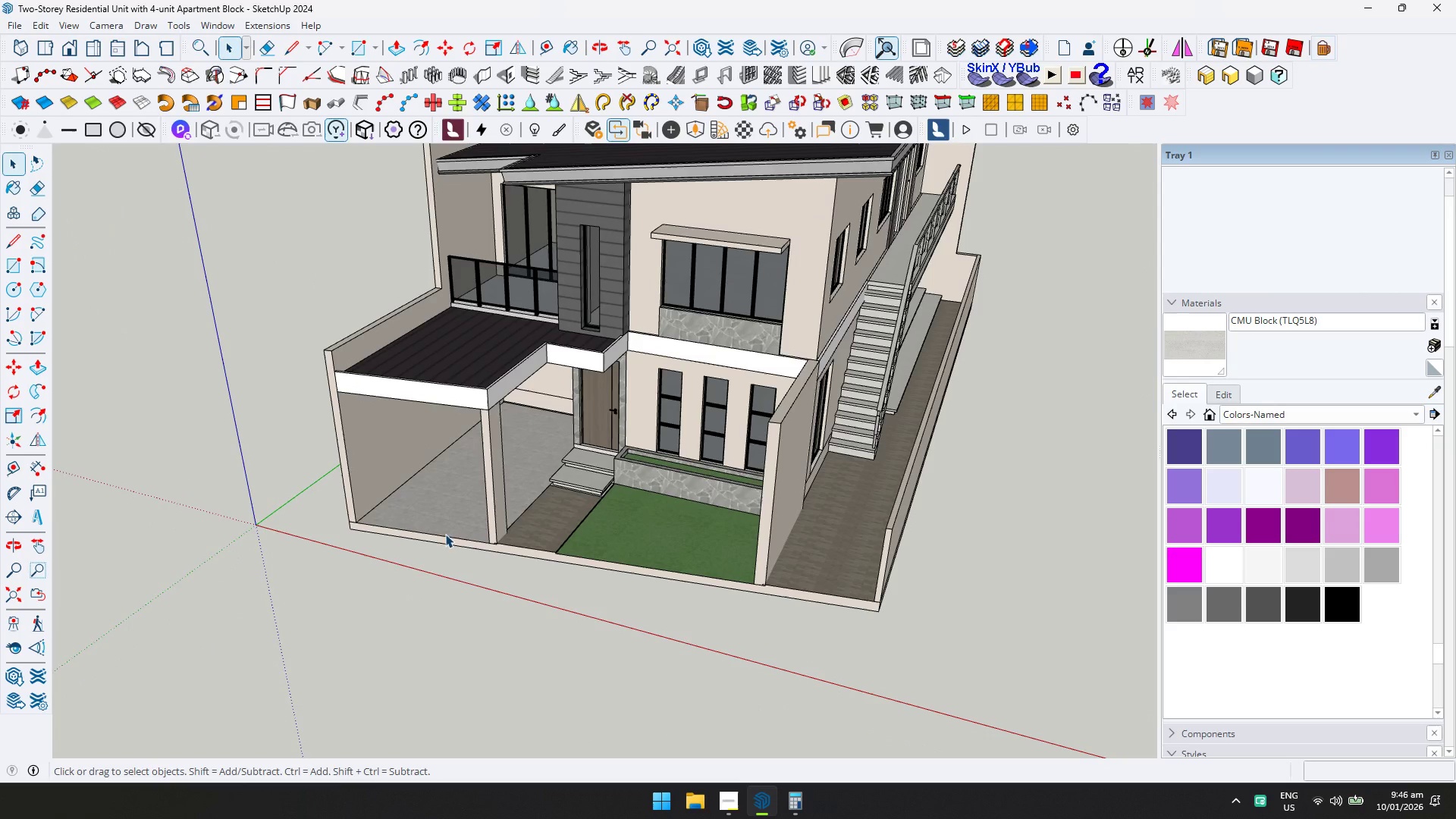 
key(T)
 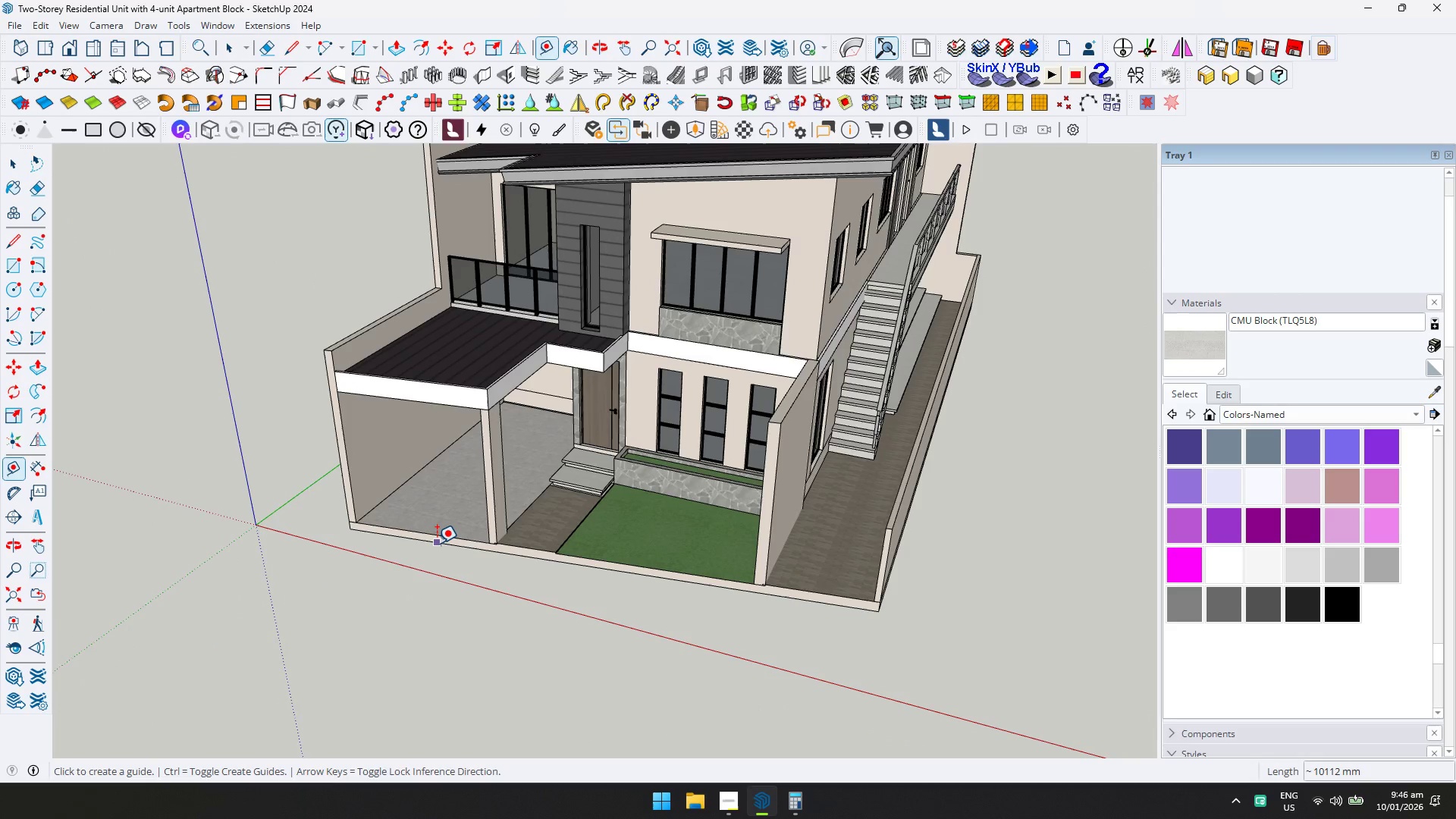 
left_click([438, 543])
 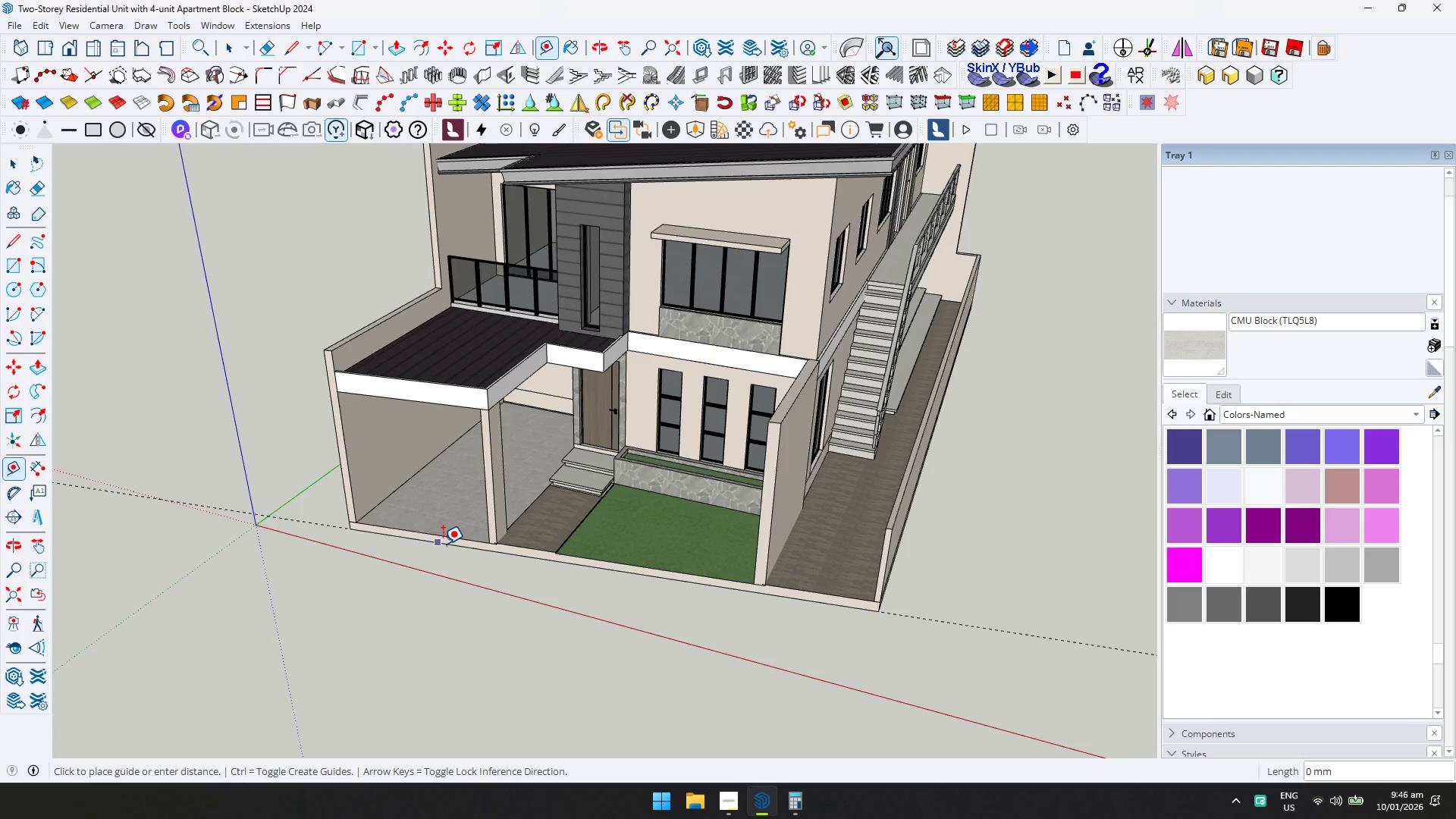 
key(Escape)
 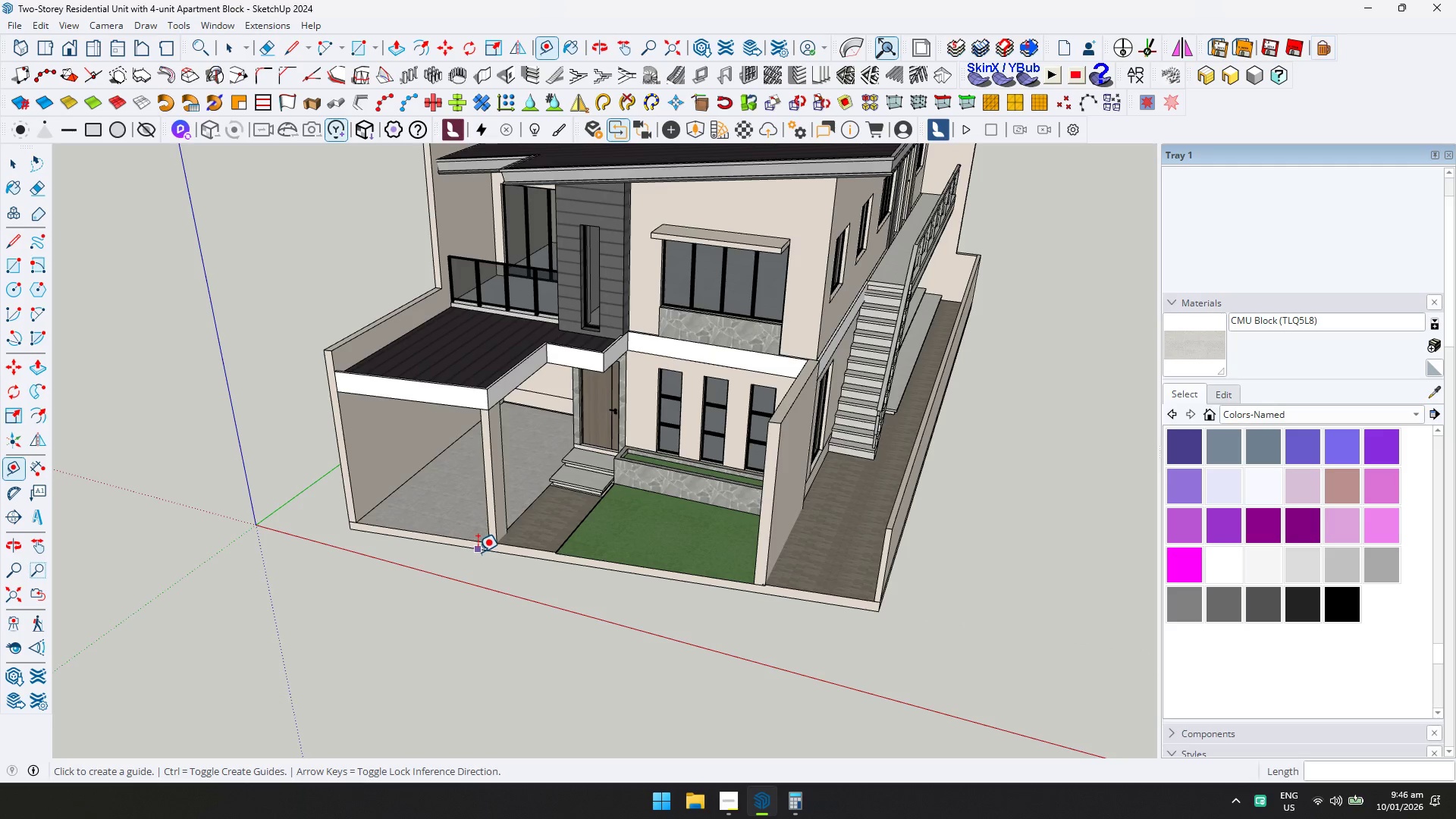 
double_click([478, 552])
 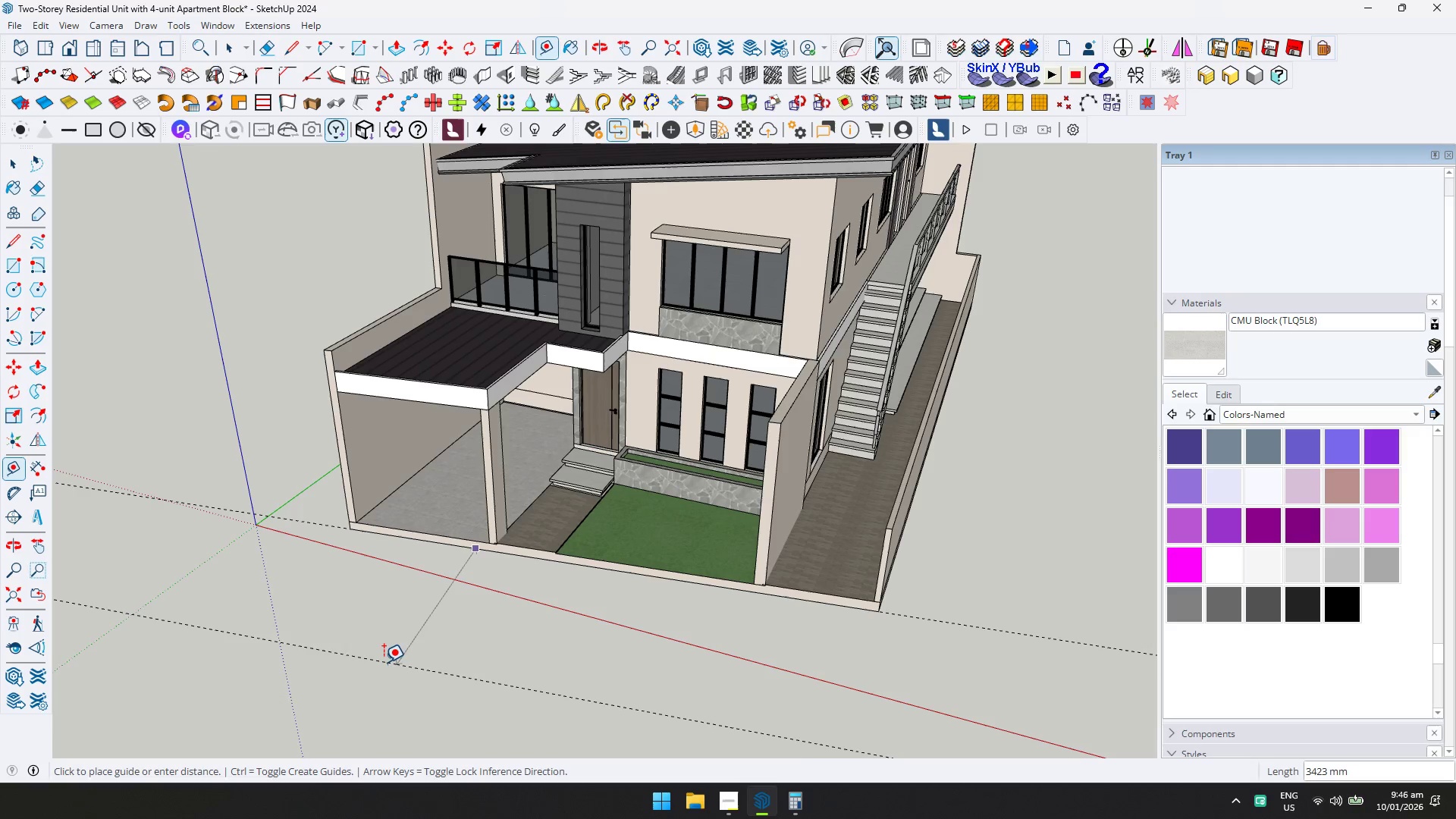 
type(2000)
 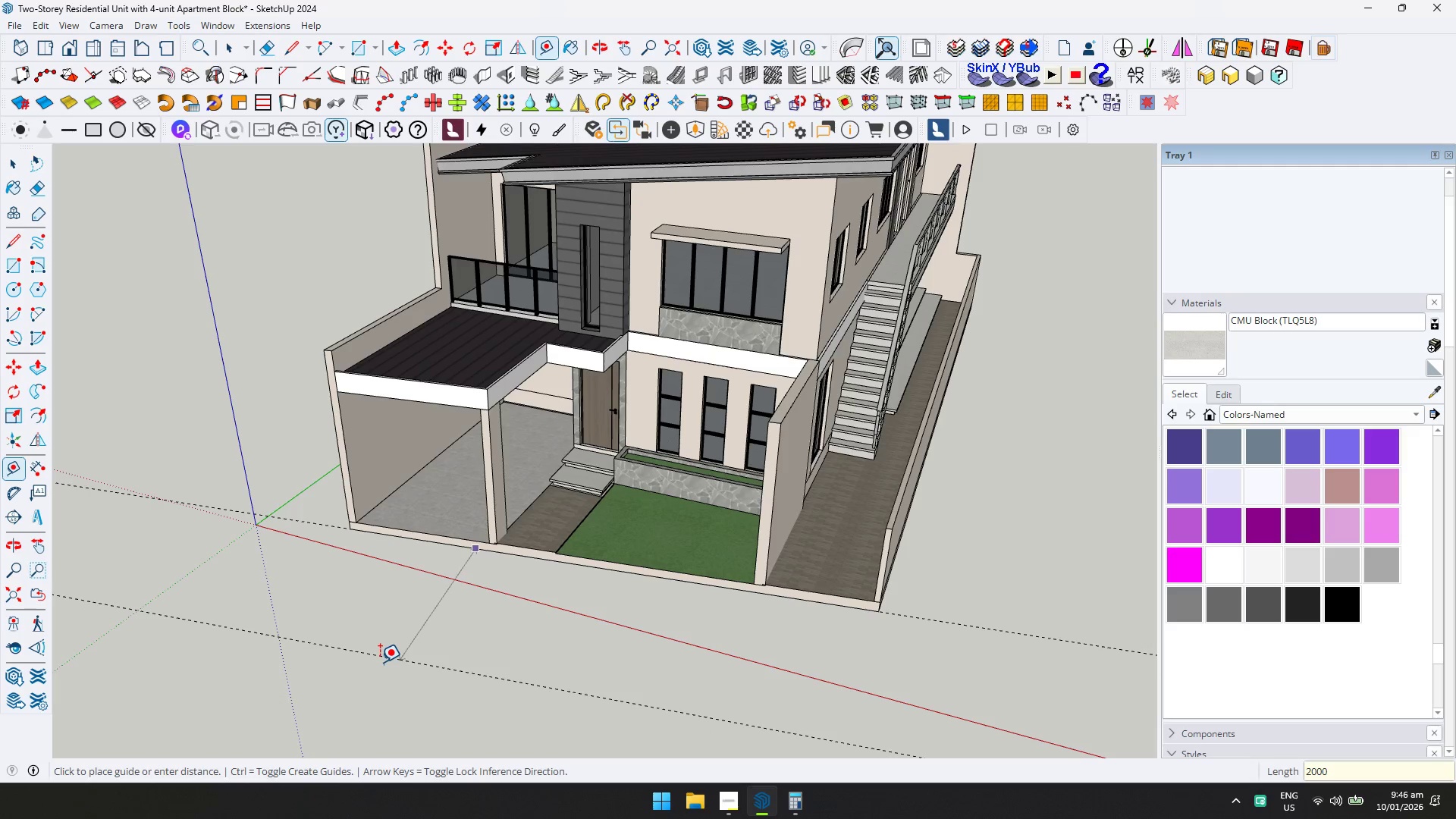 
key(Enter)
 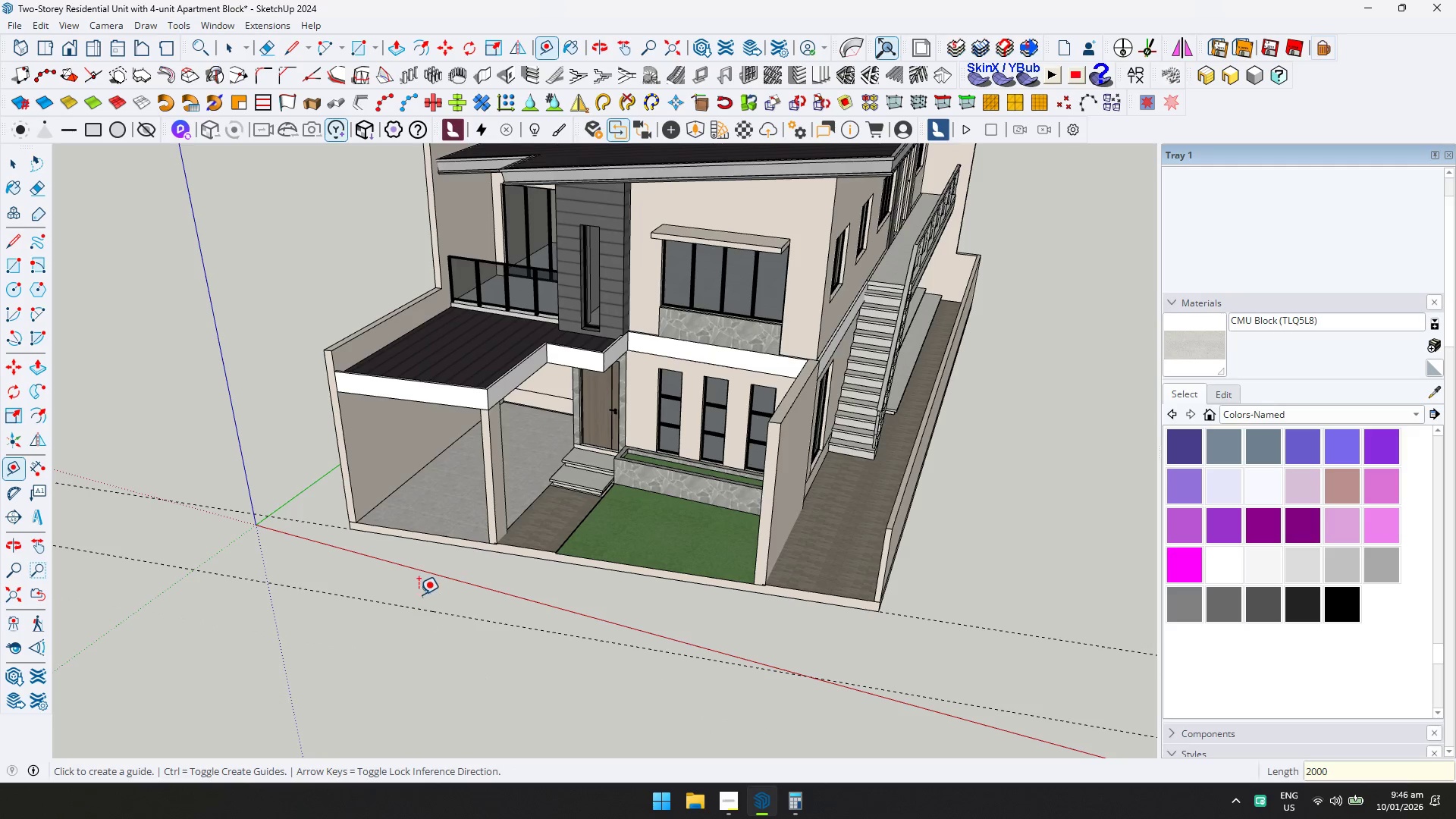 
key(Shift+ShiftLeft)
 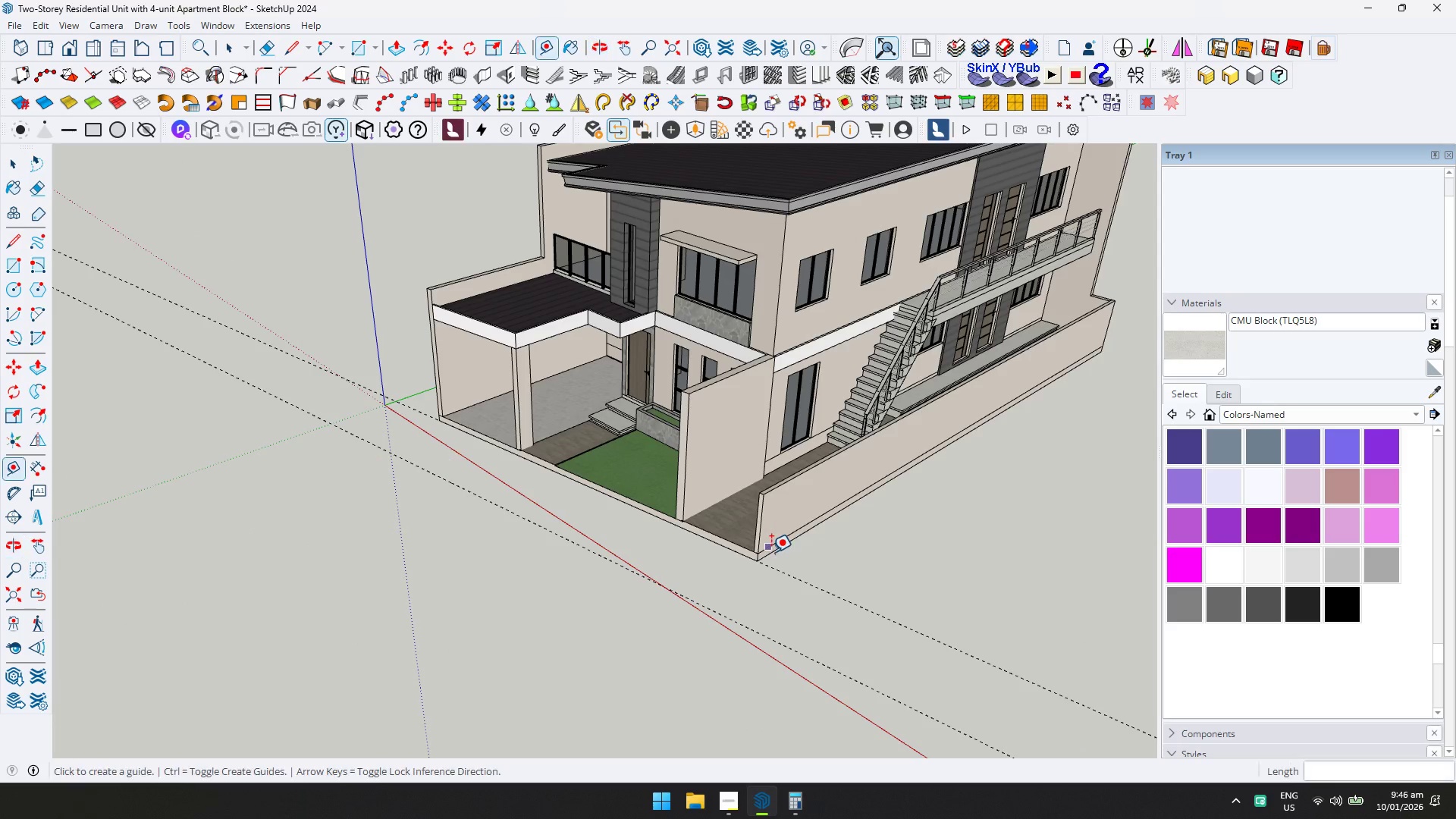 
scroll: coordinate [449, 519], scroll_direction: down, amount: 3.0
 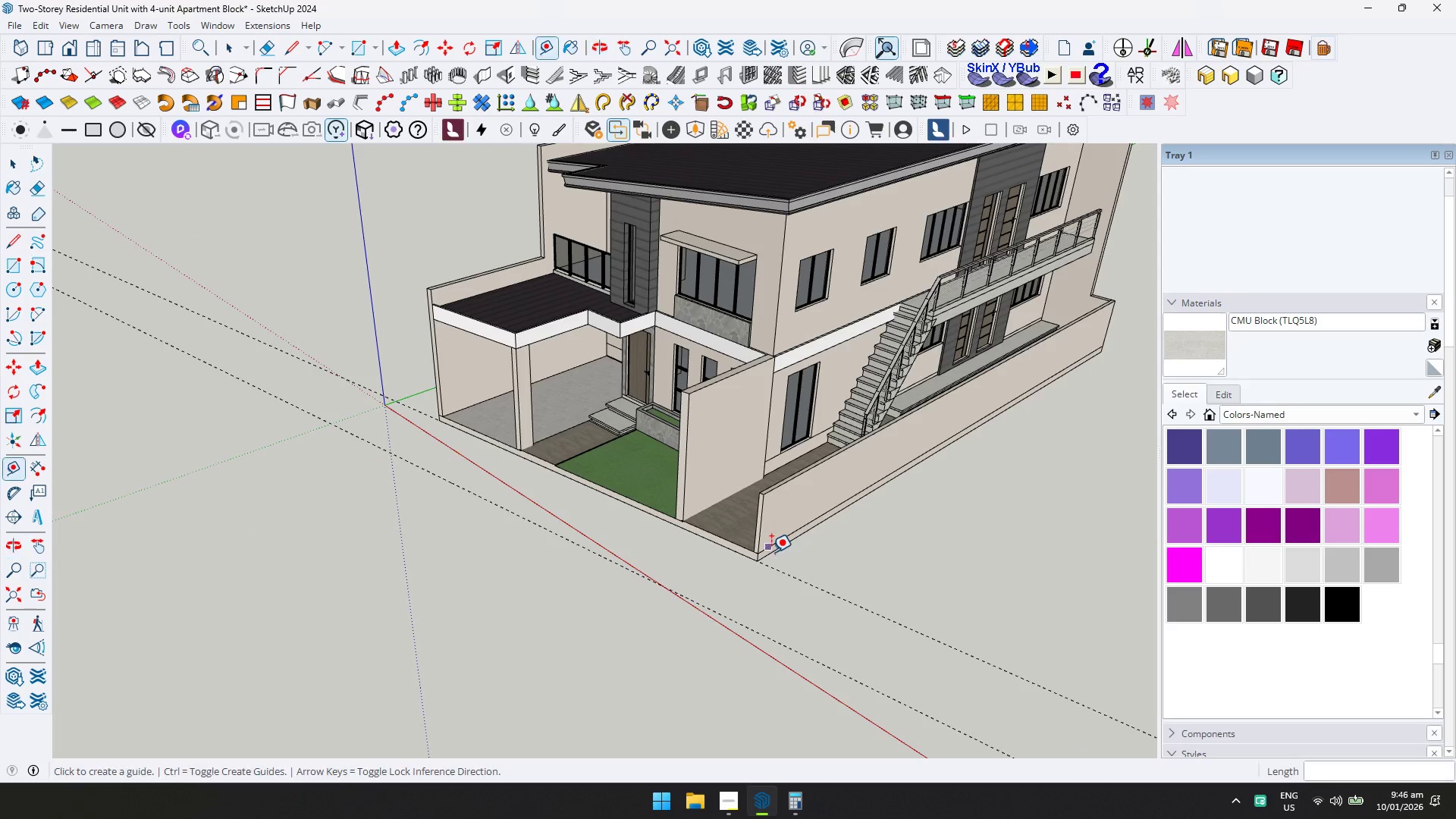 
double_click([776, 552])
 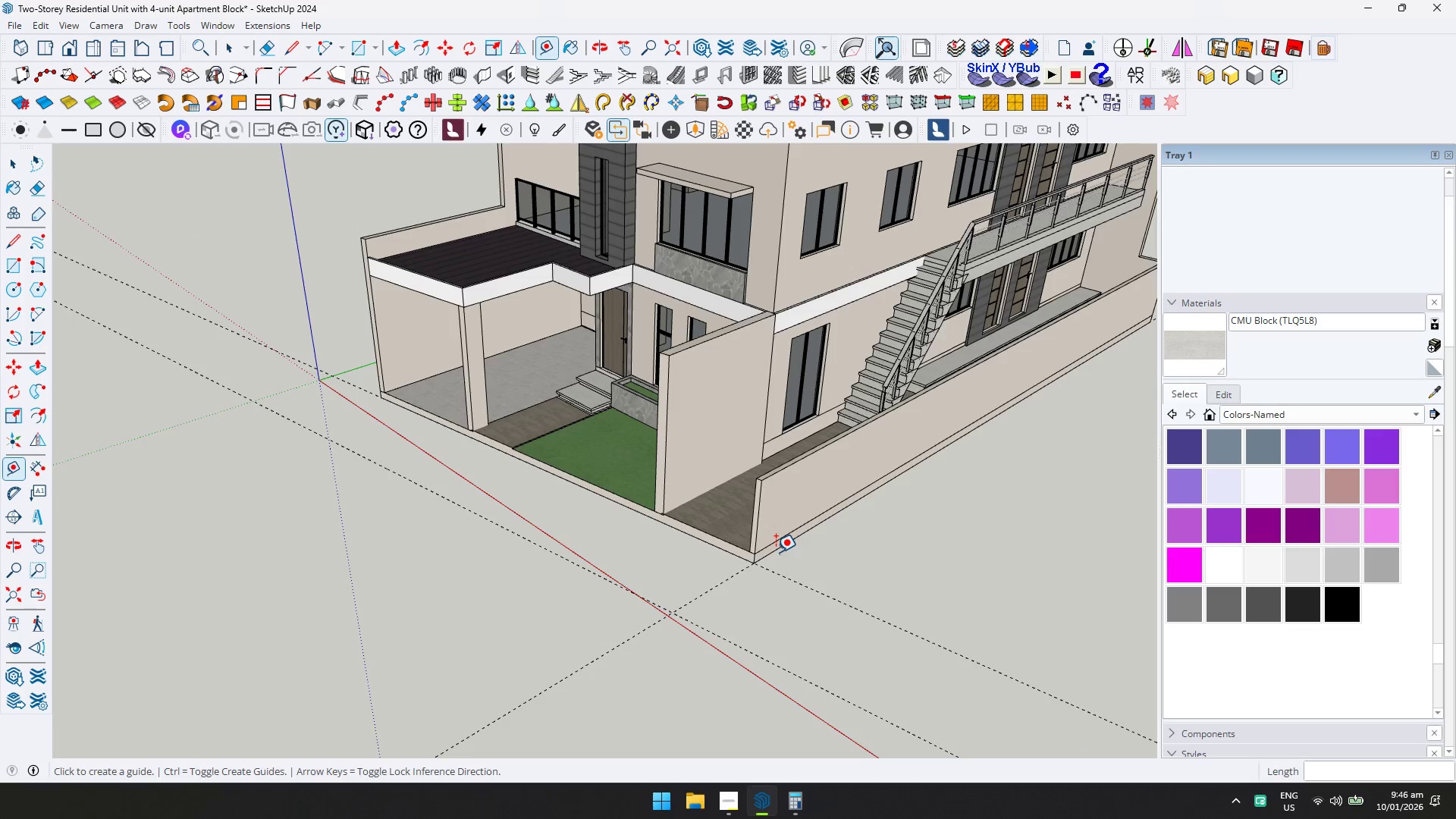 
scroll: coordinate [773, 552], scroll_direction: up, amount: 2.0
 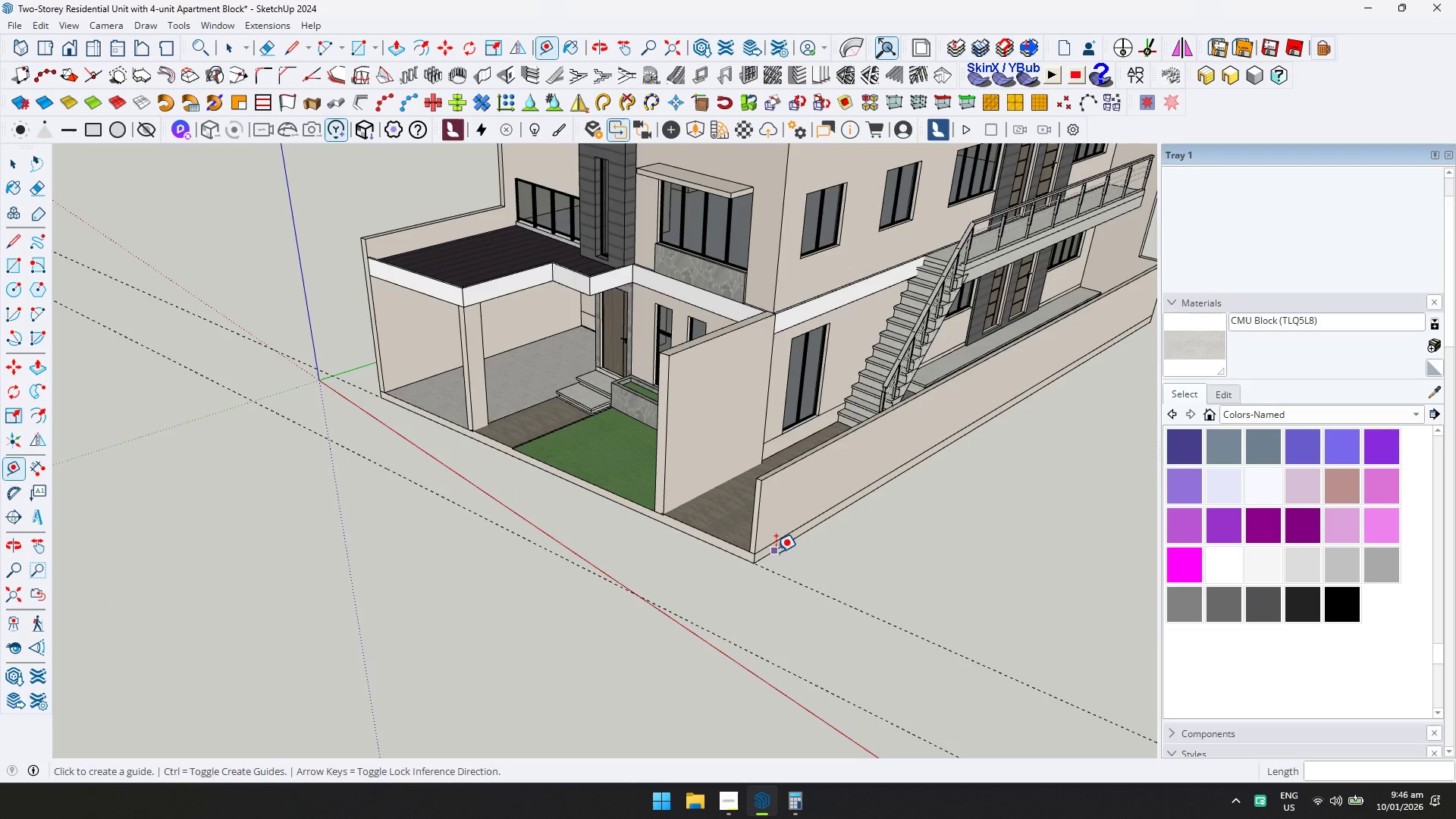 
key(Shift+ShiftLeft)
 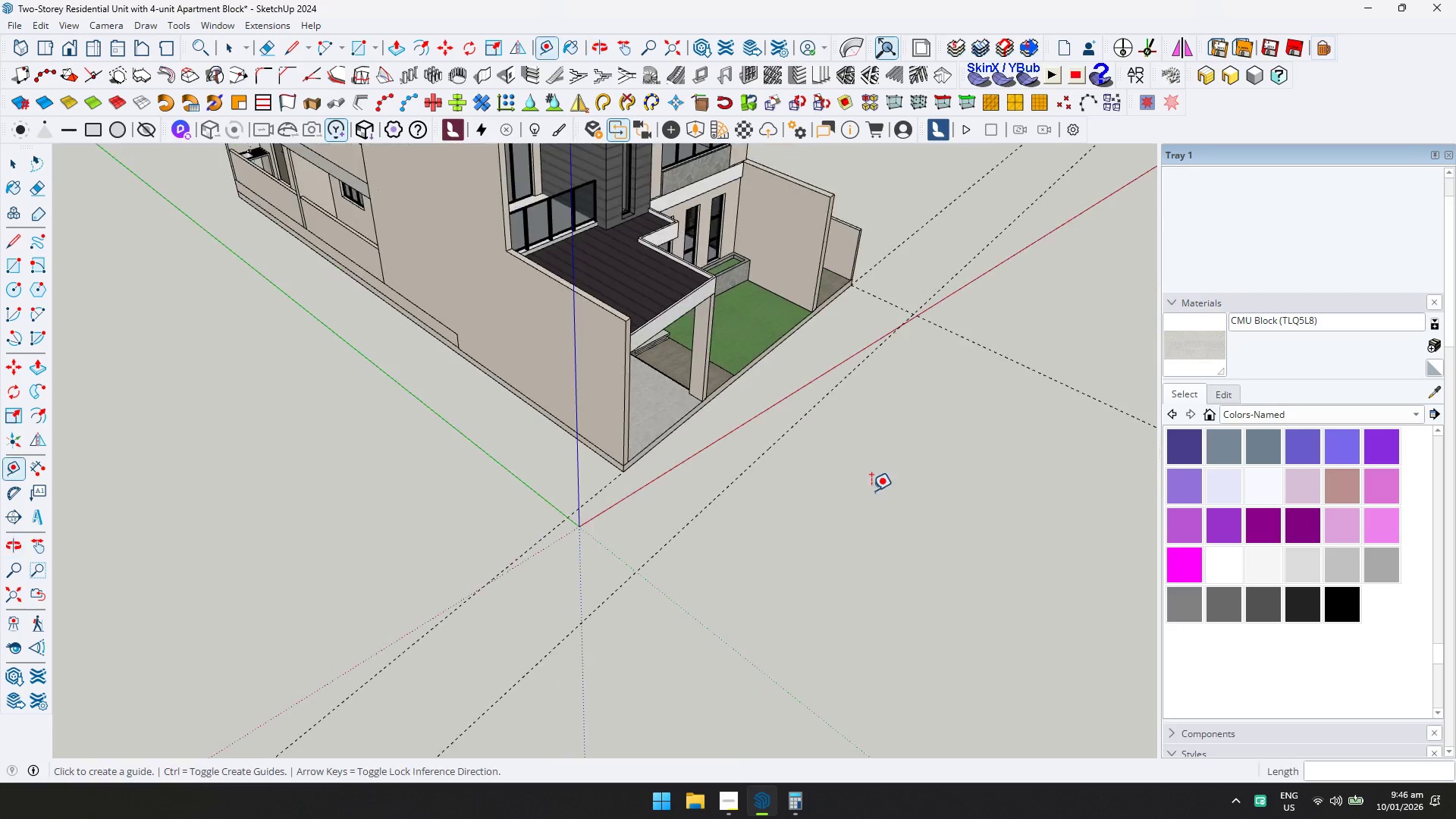 
scroll: coordinate [576, 446], scroll_direction: up, amount: 2.0
 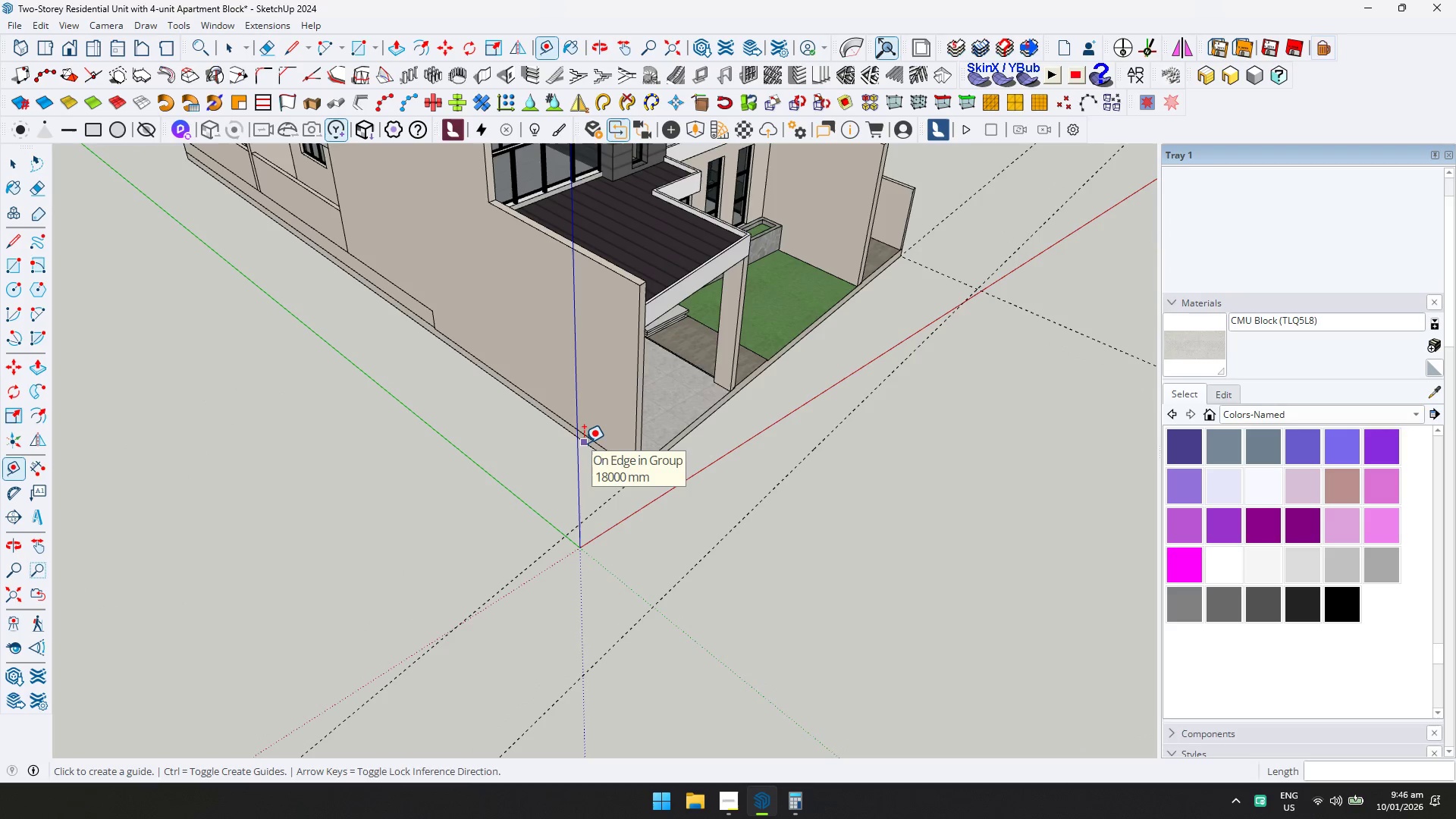 
double_click([585, 443])
 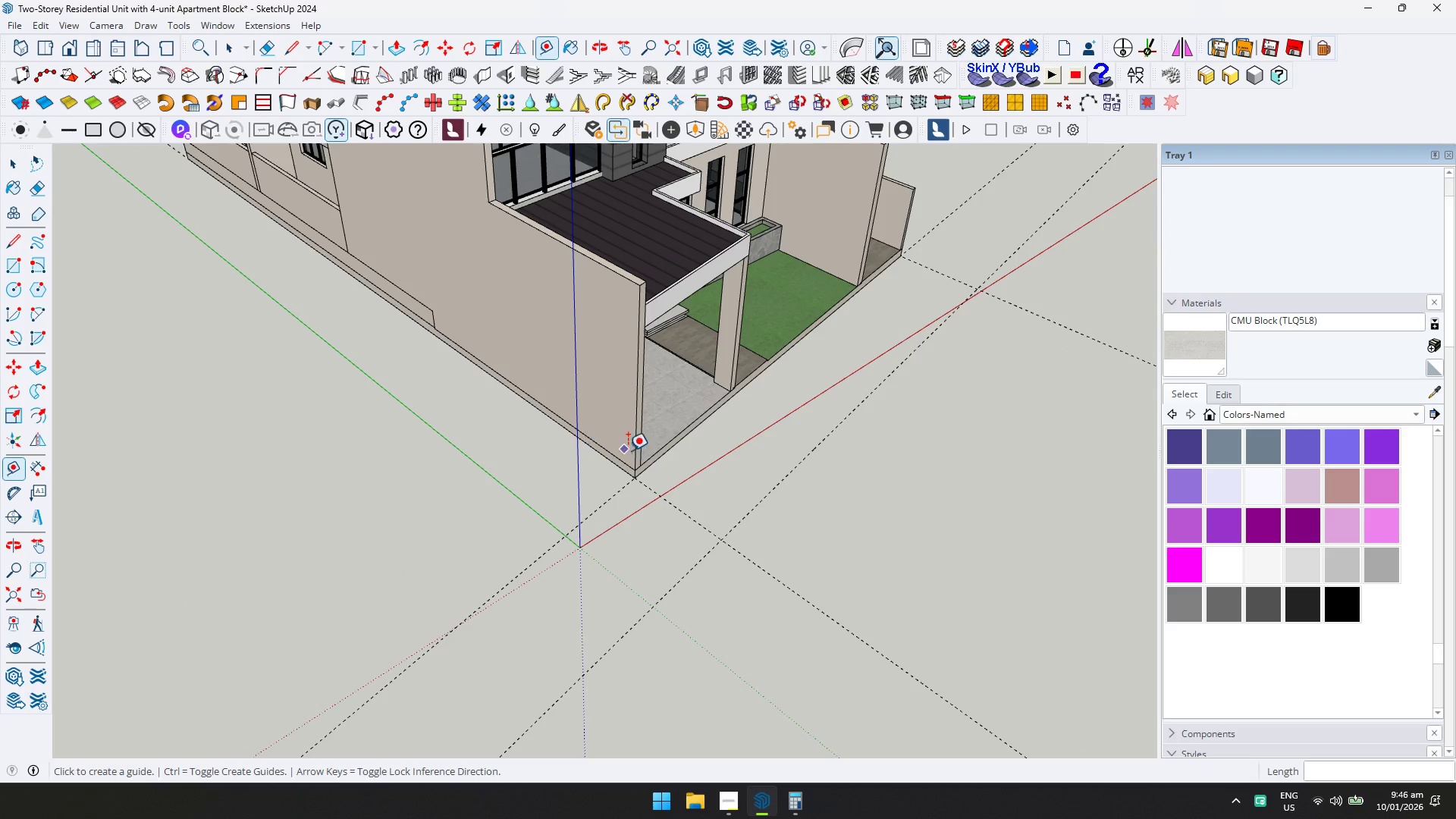 
key(Shift+ShiftLeft)
 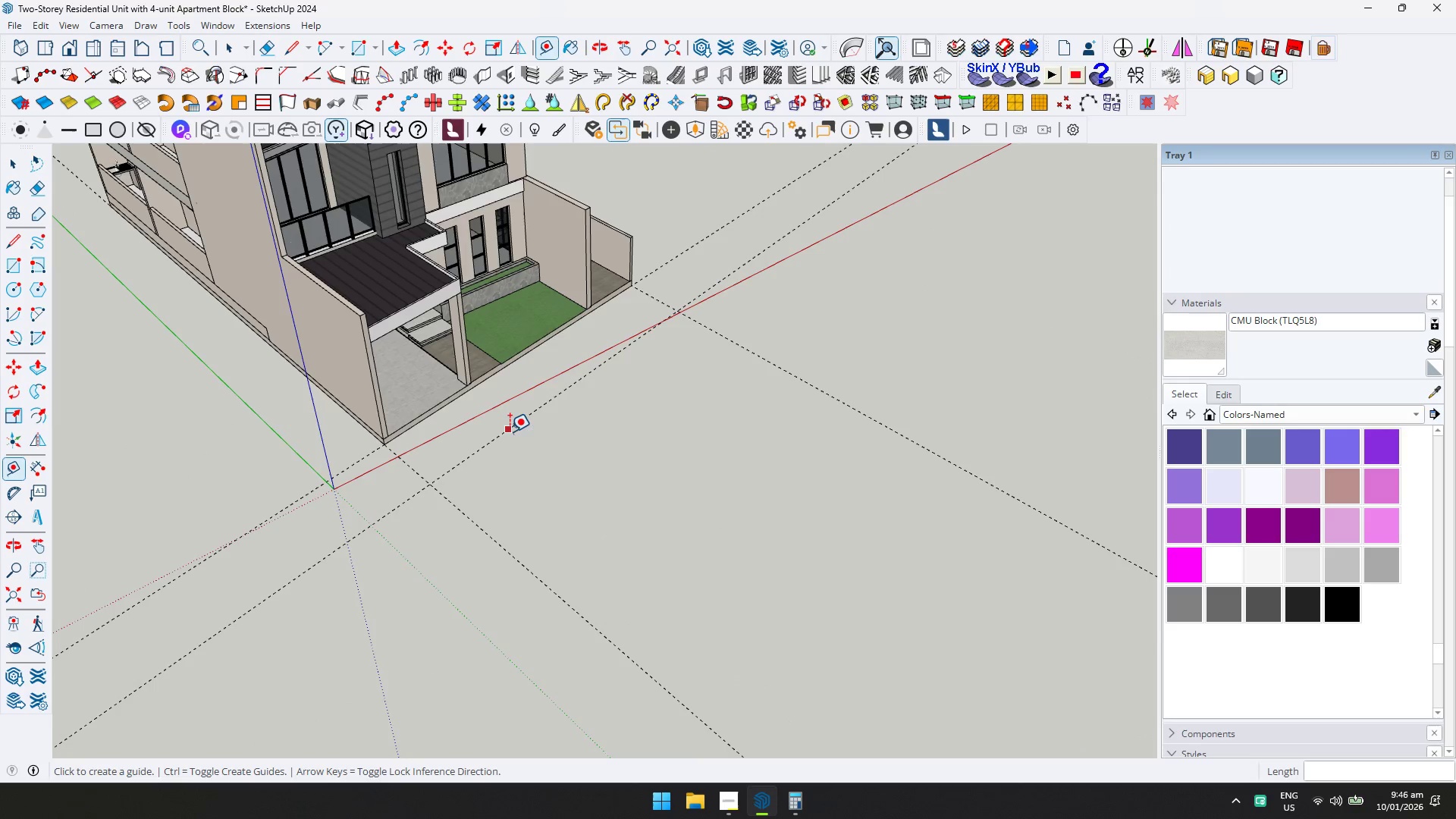 
scroll: coordinate [736, 472], scroll_direction: down, amount: 4.0
 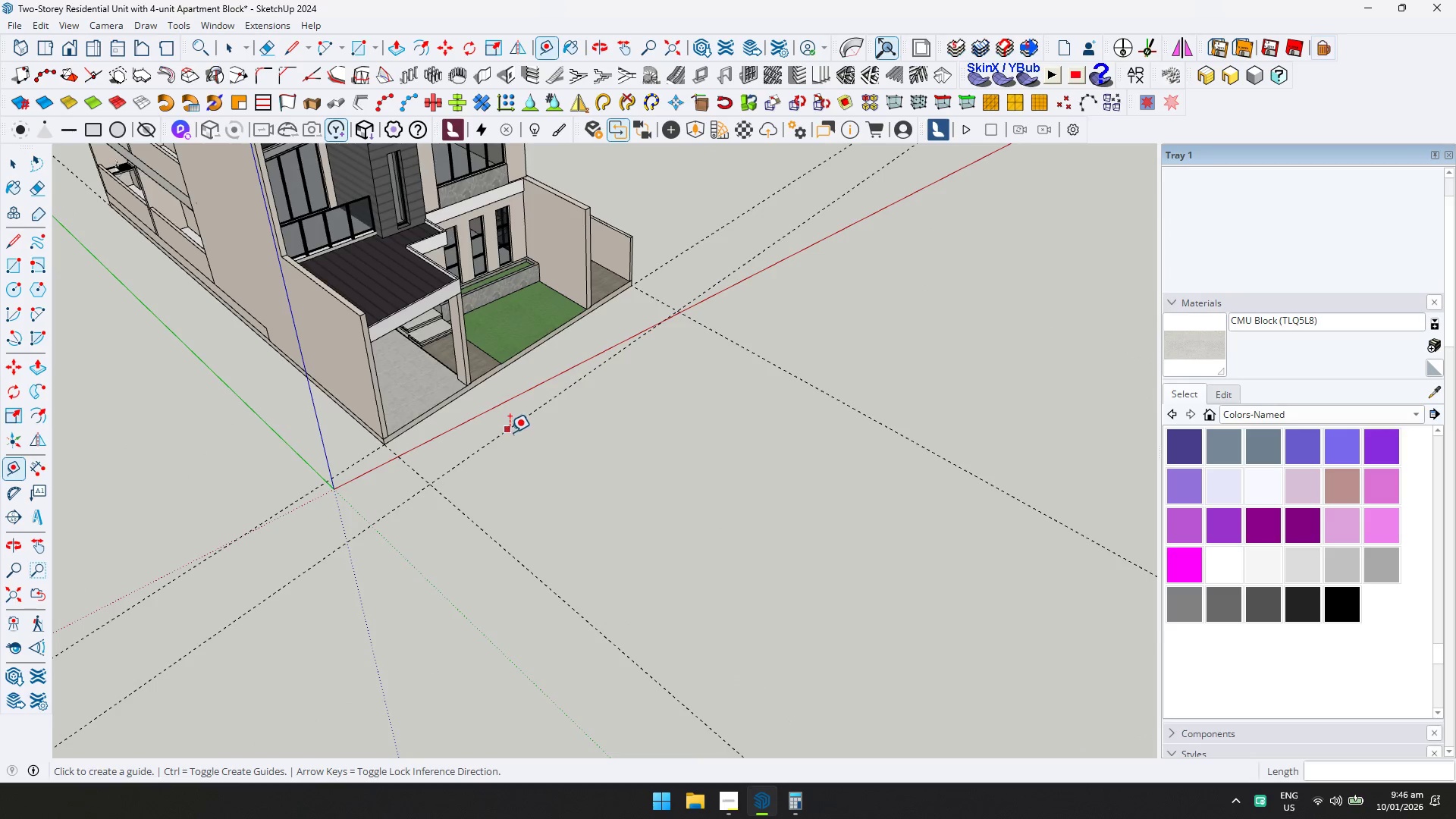 
left_click([509, 428])
 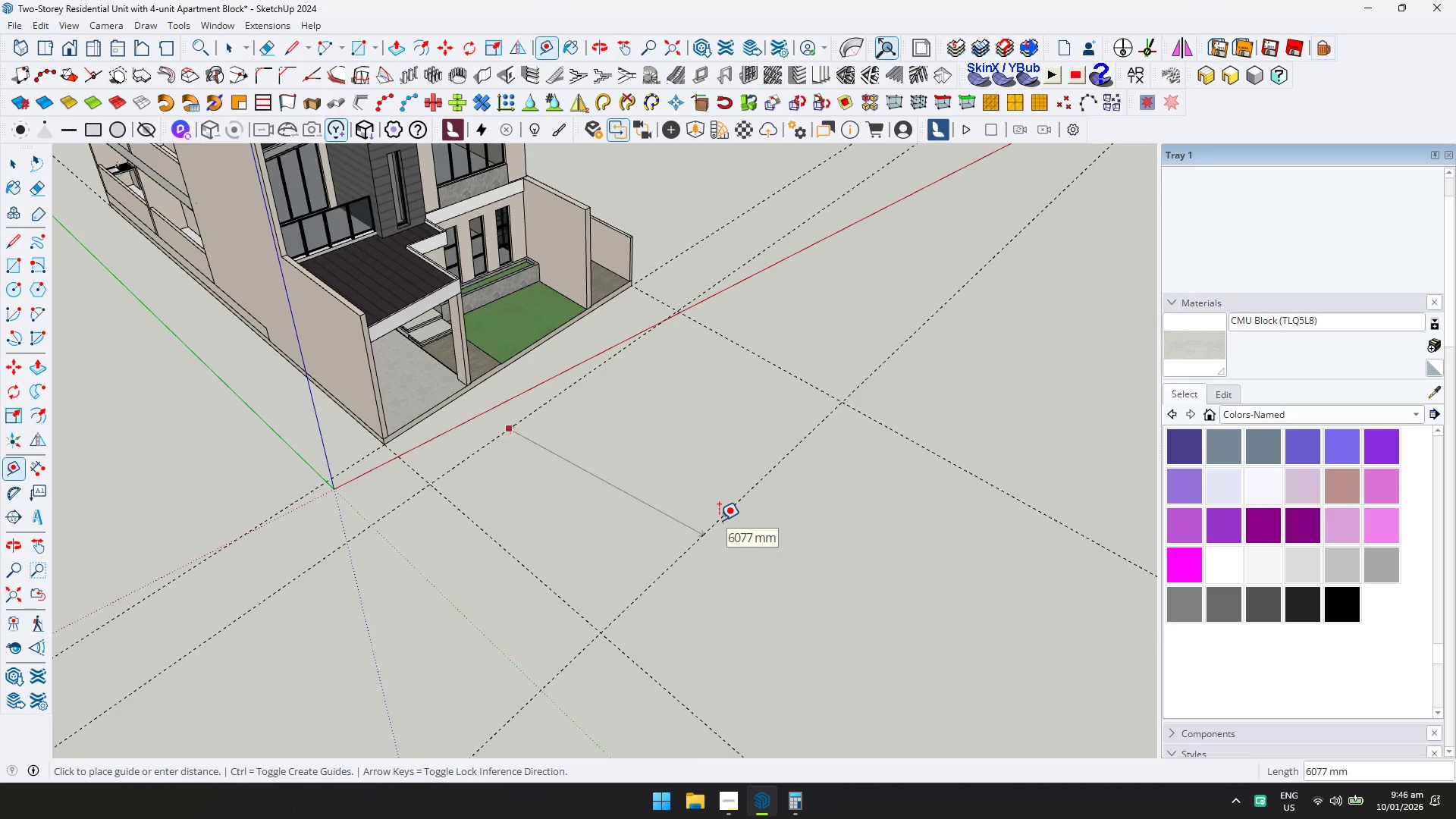 
type(6000)
 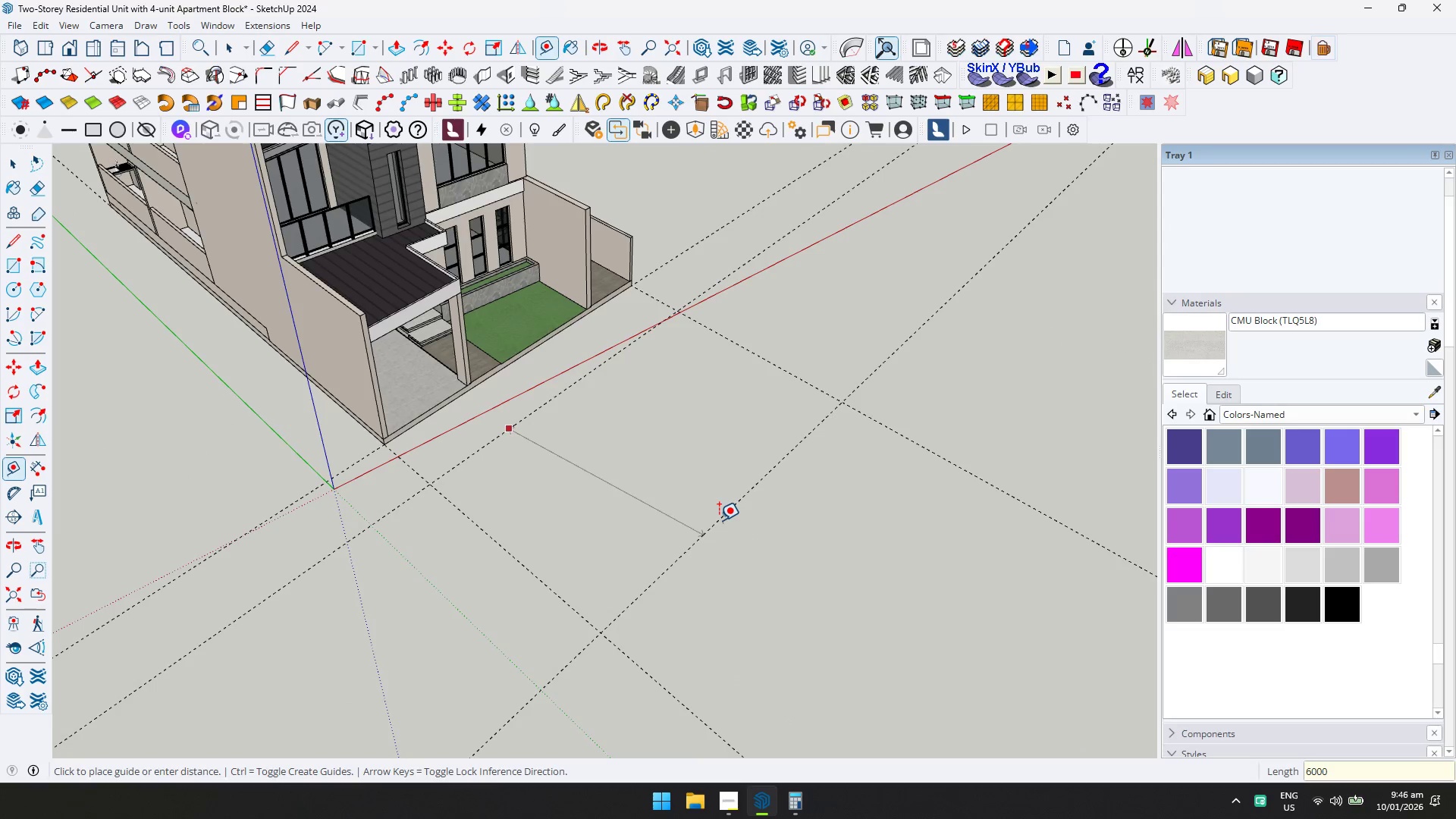 
key(Enter)
 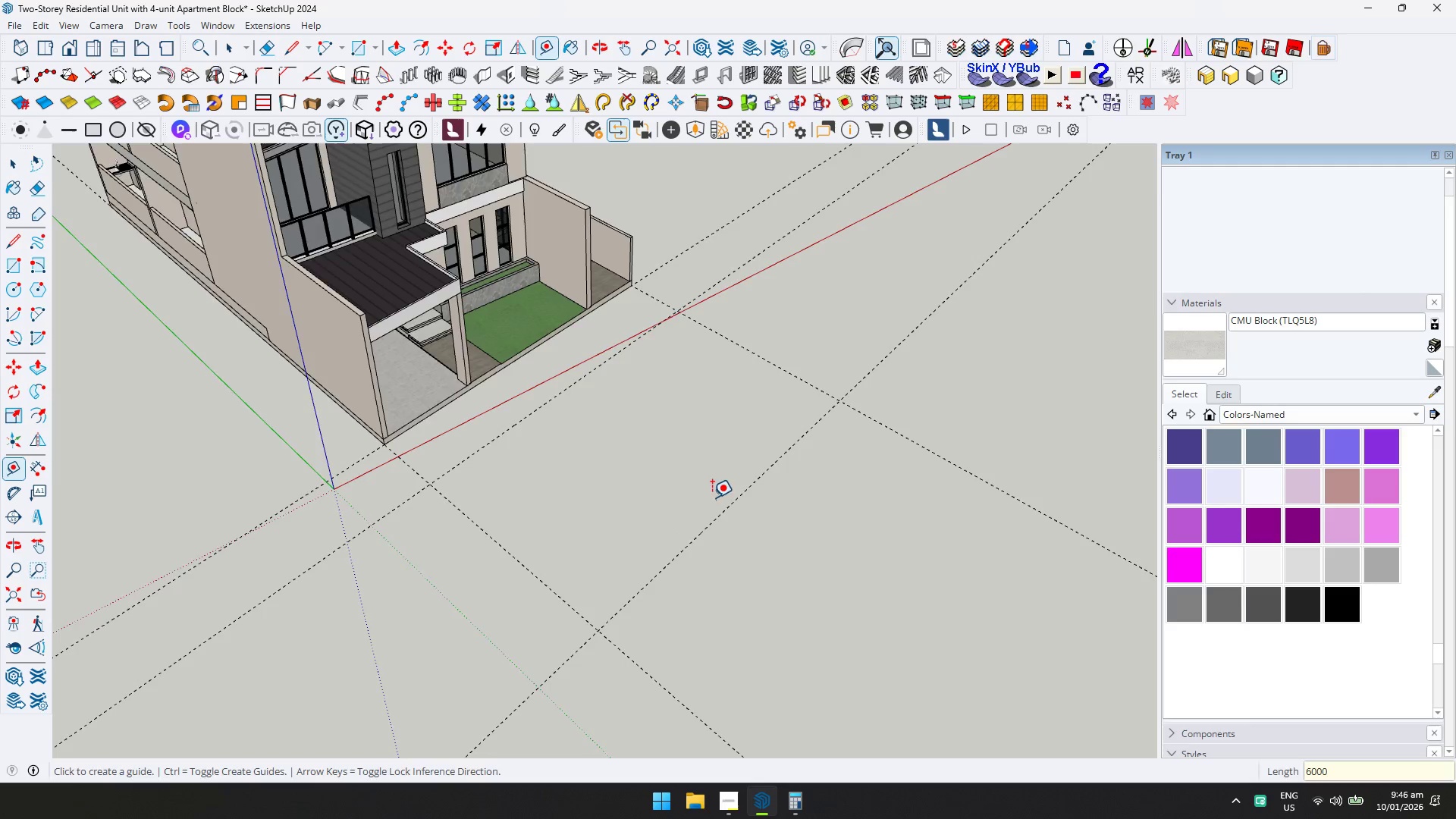 
key(R)
 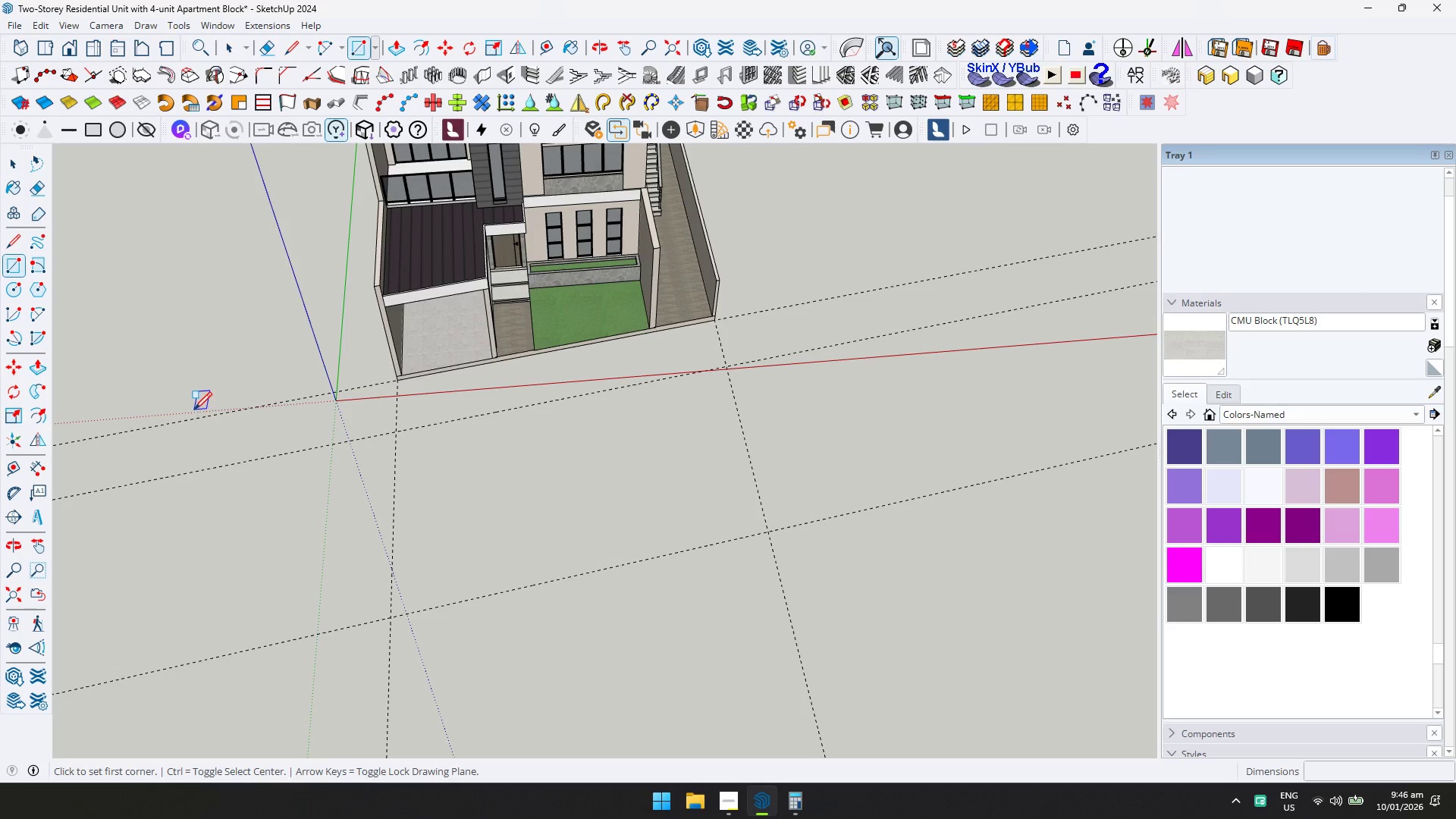 
scroll: coordinate [728, 454], scroll_direction: down, amount: 1.0
 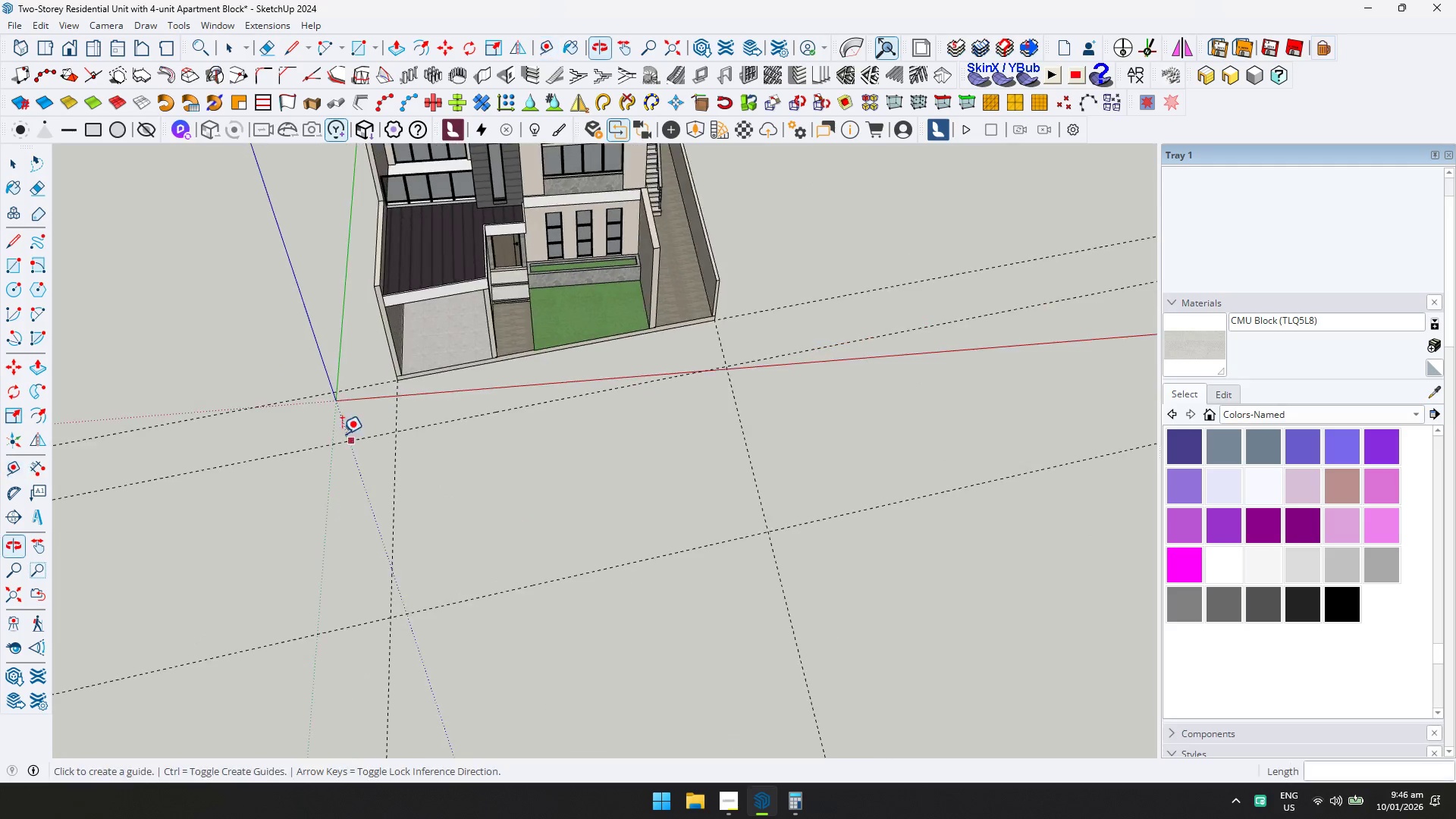 
key(T)
 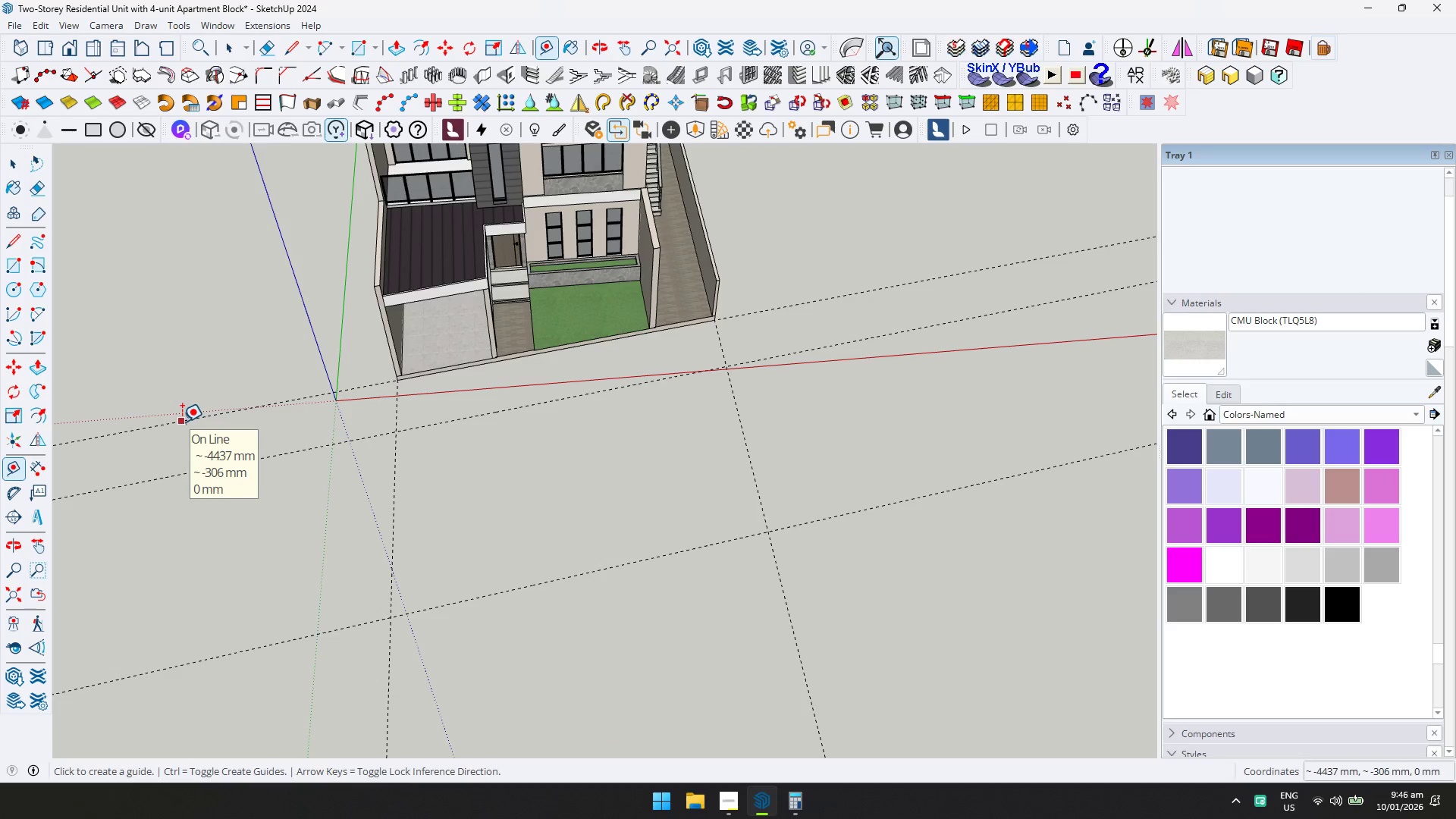 
key(Semicolon)
 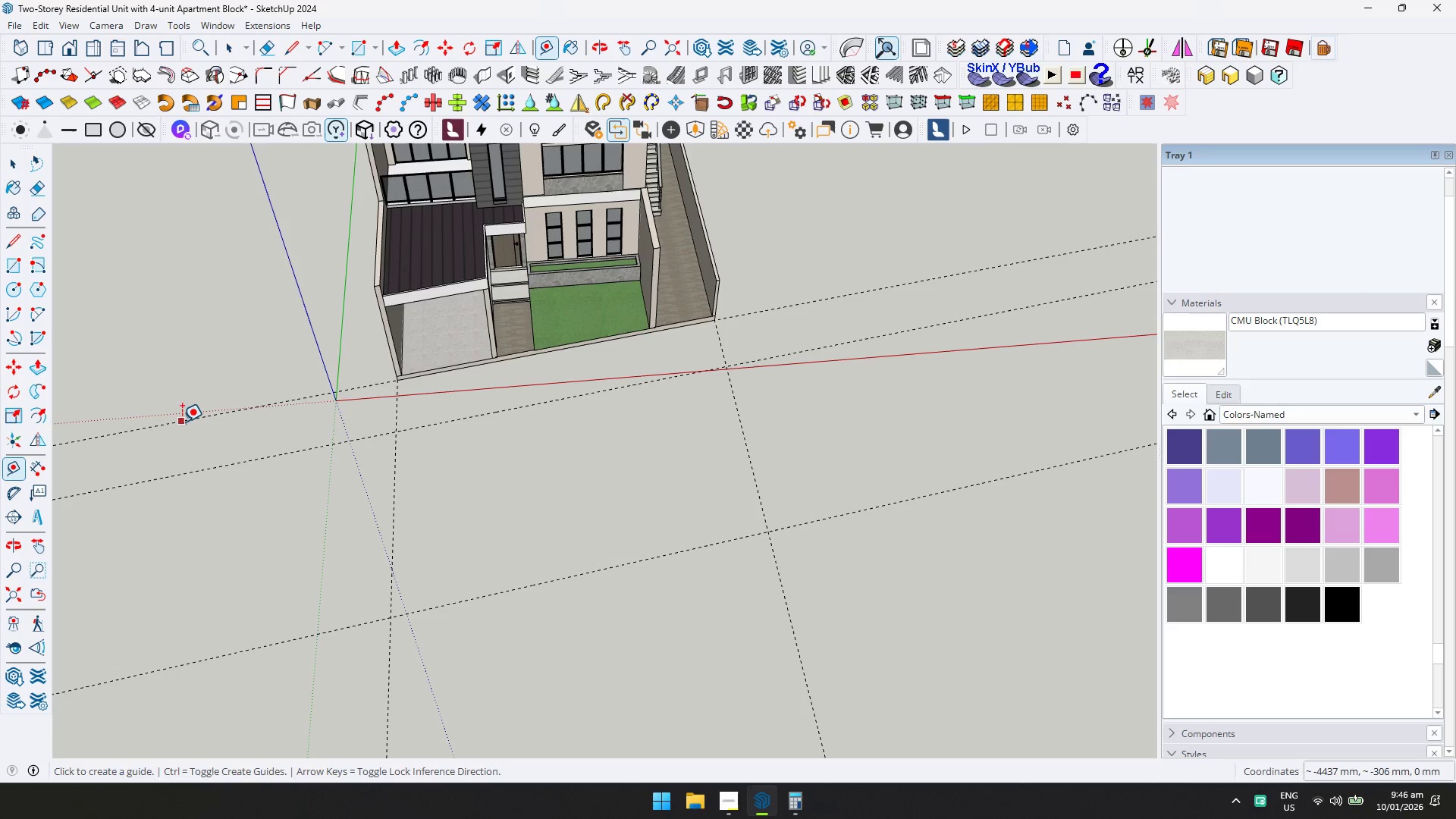 
left_click([182, 422])
 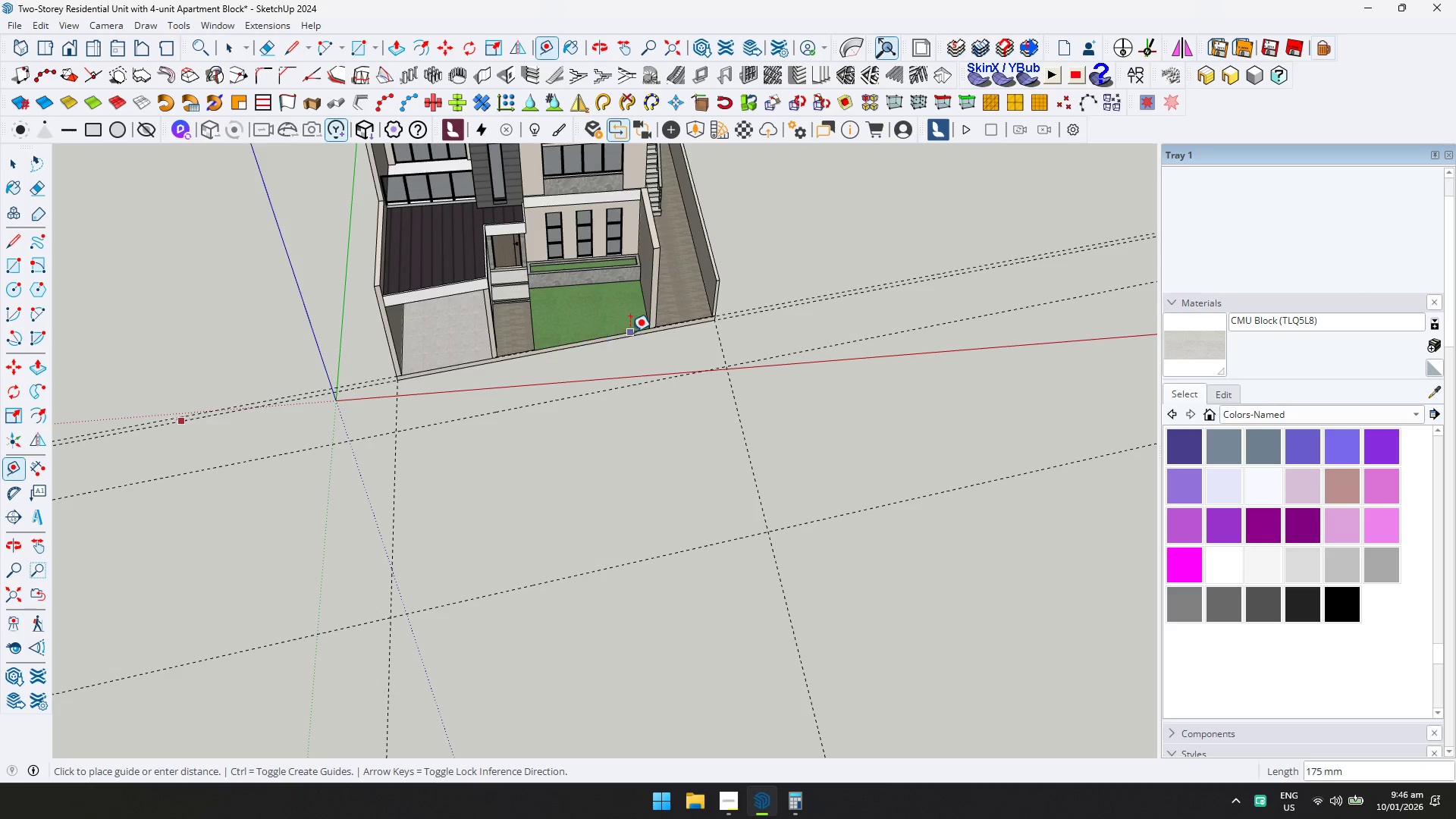 
key(Escape)
 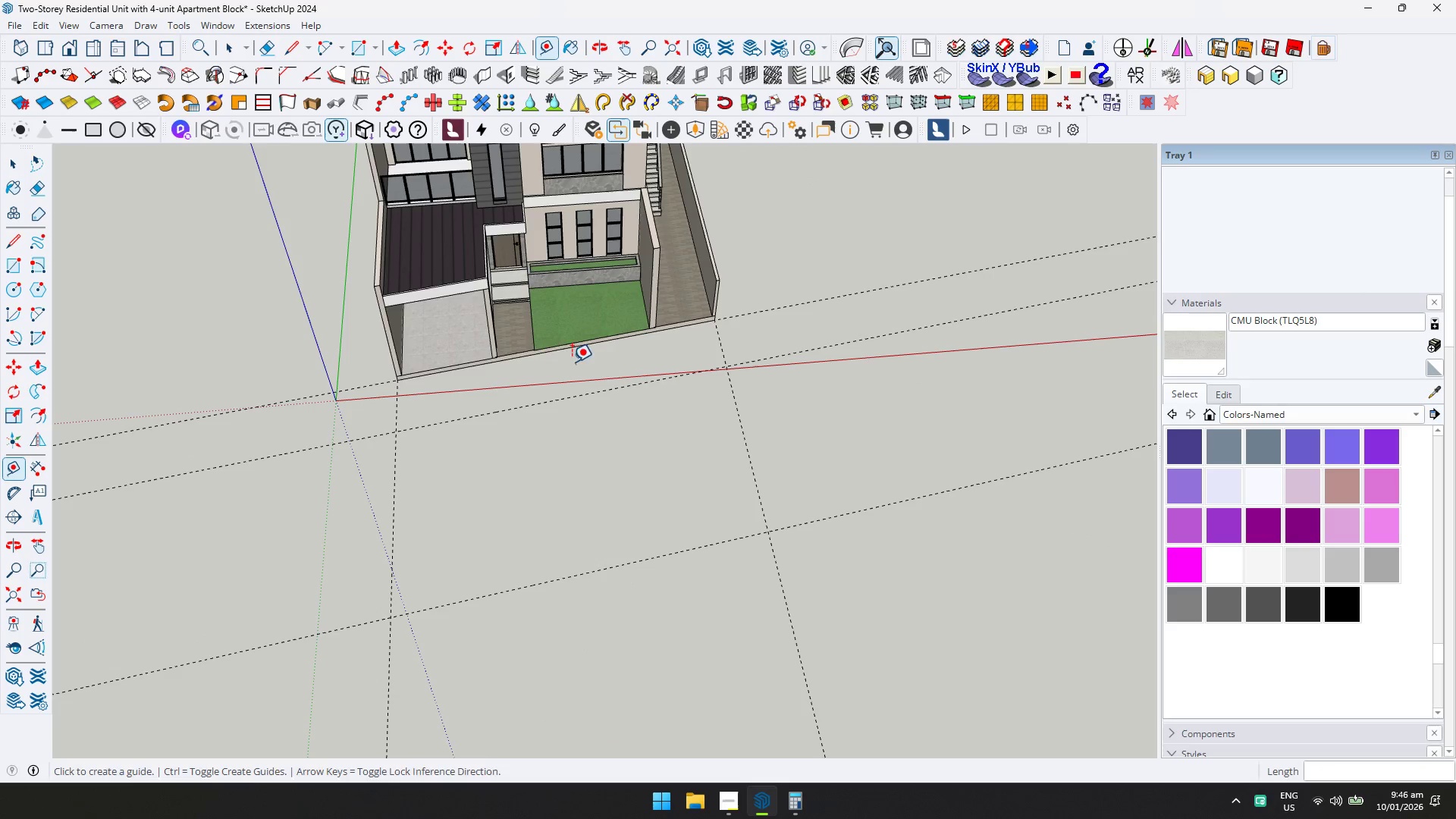 
key(L)
 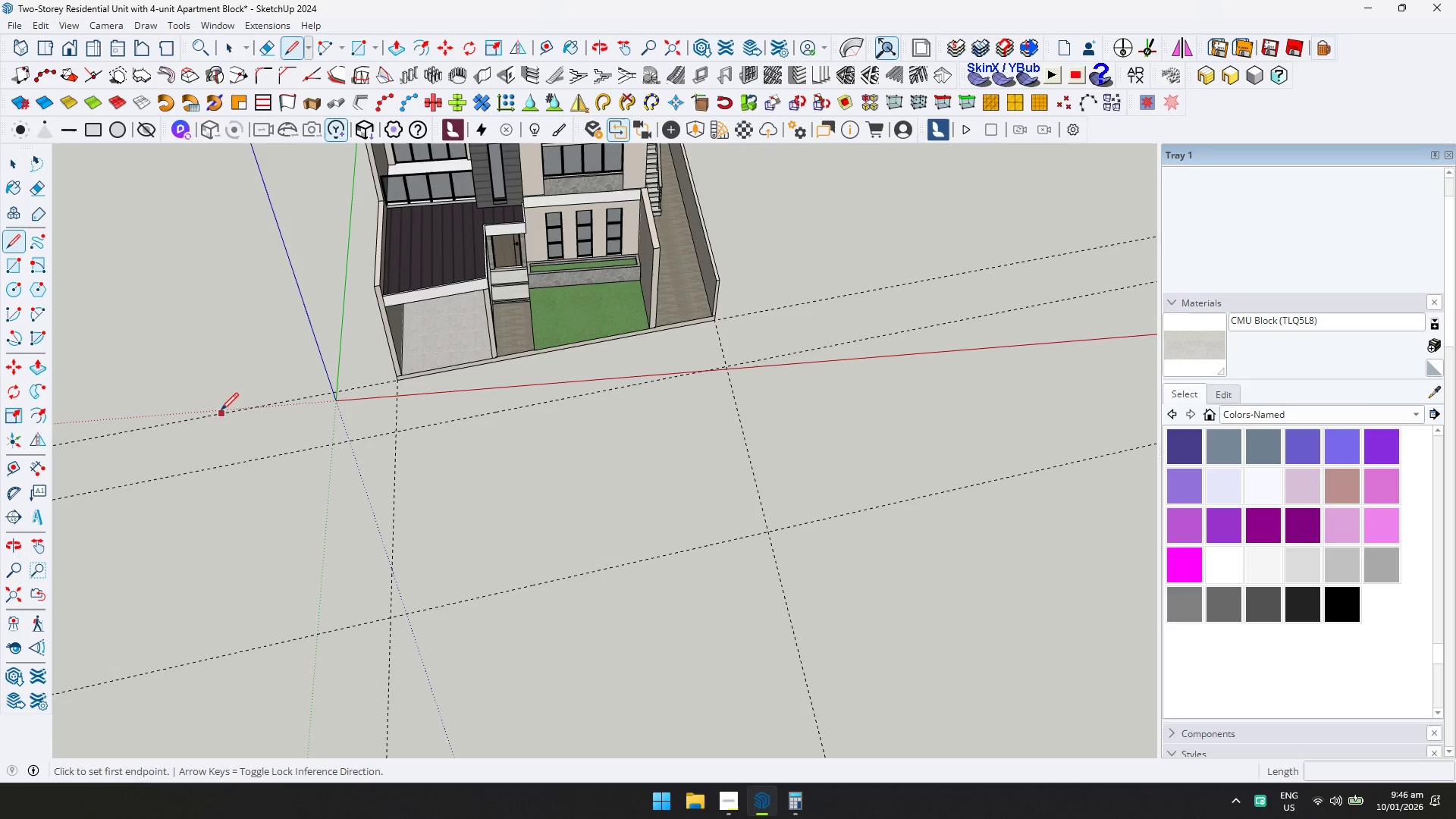 
left_click([220, 414])
 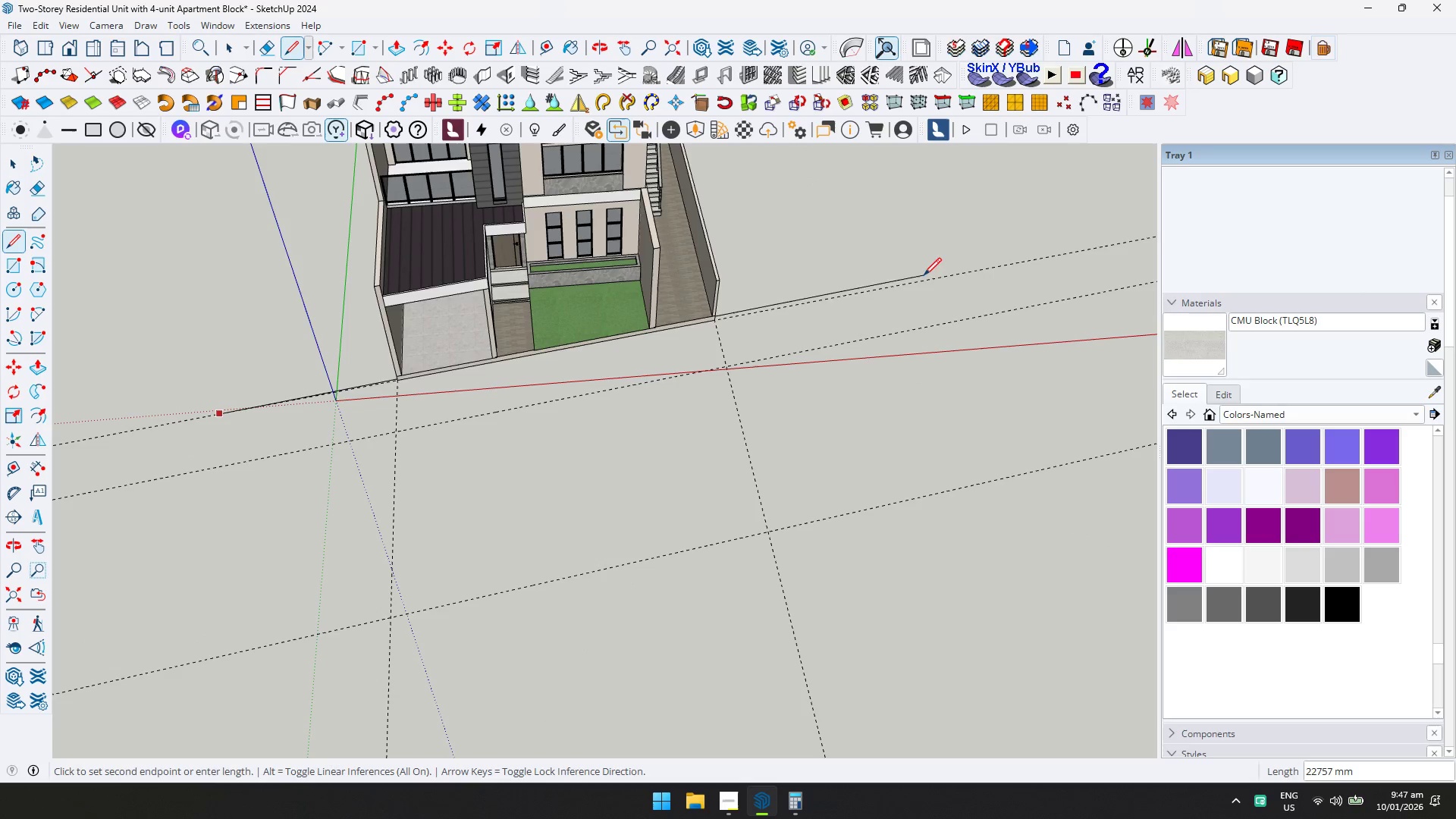 
left_click([924, 280])
 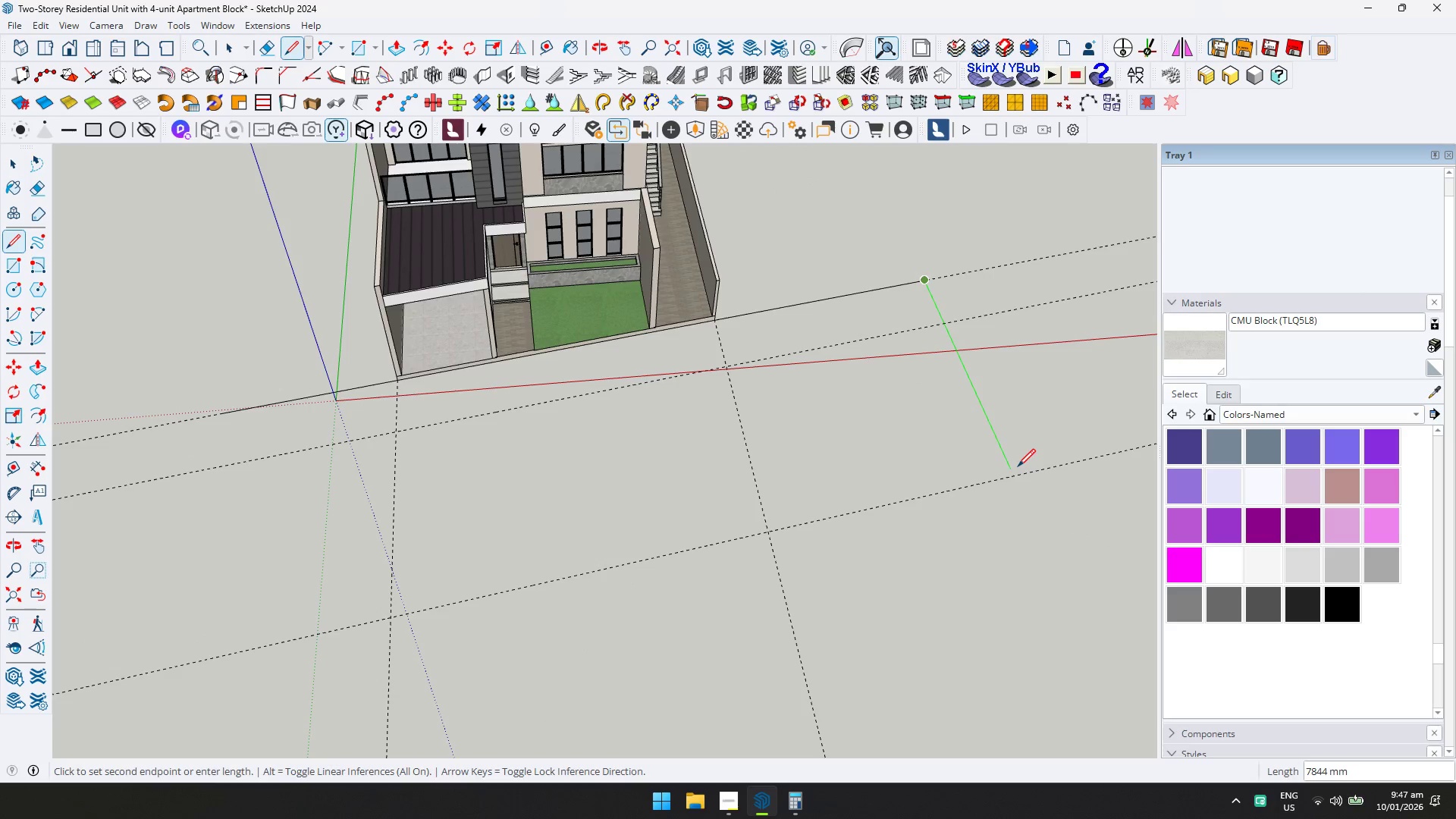 
left_click([1021, 473])
 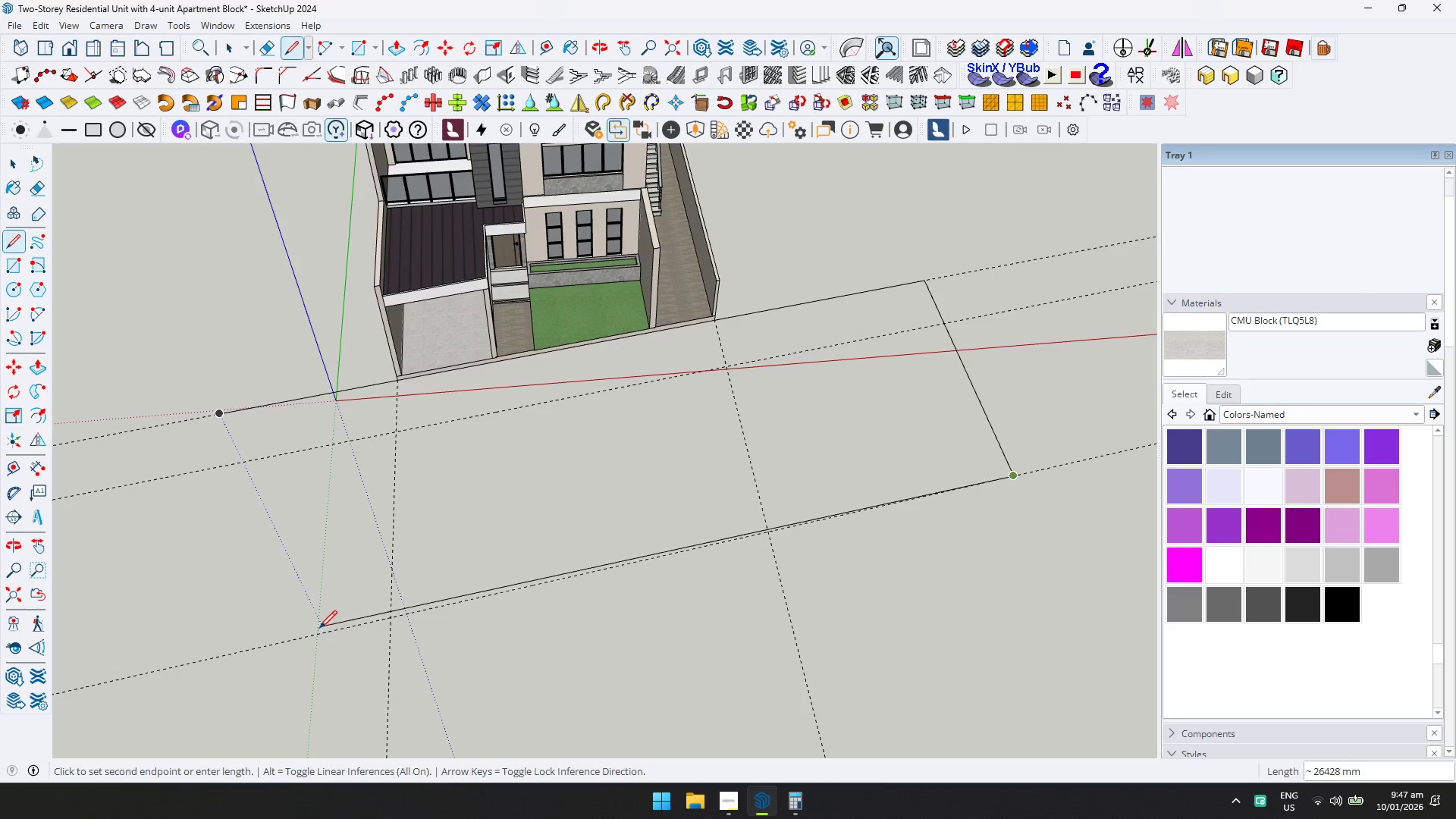 
key(Escape)
 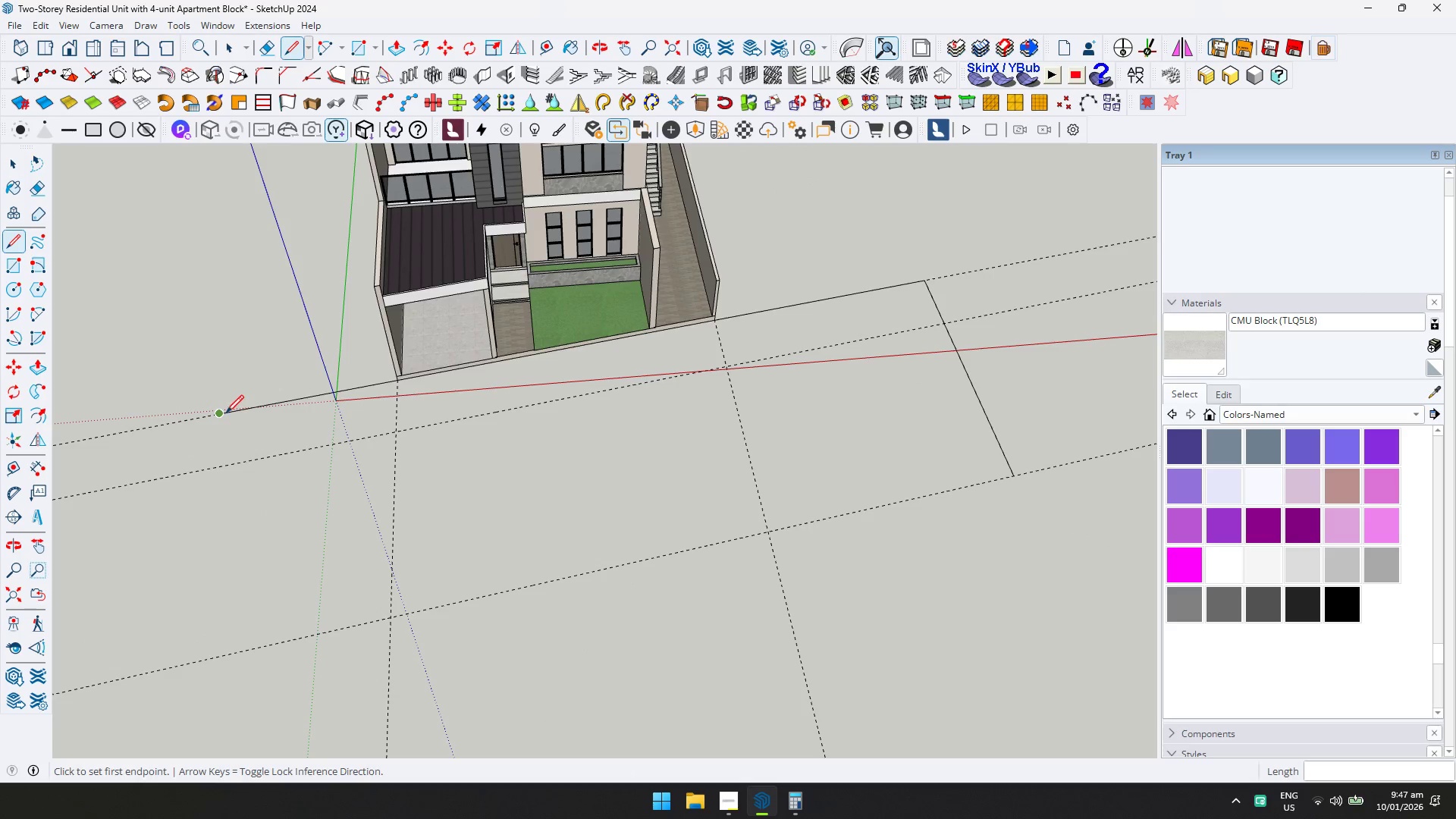 
left_click([226, 412])
 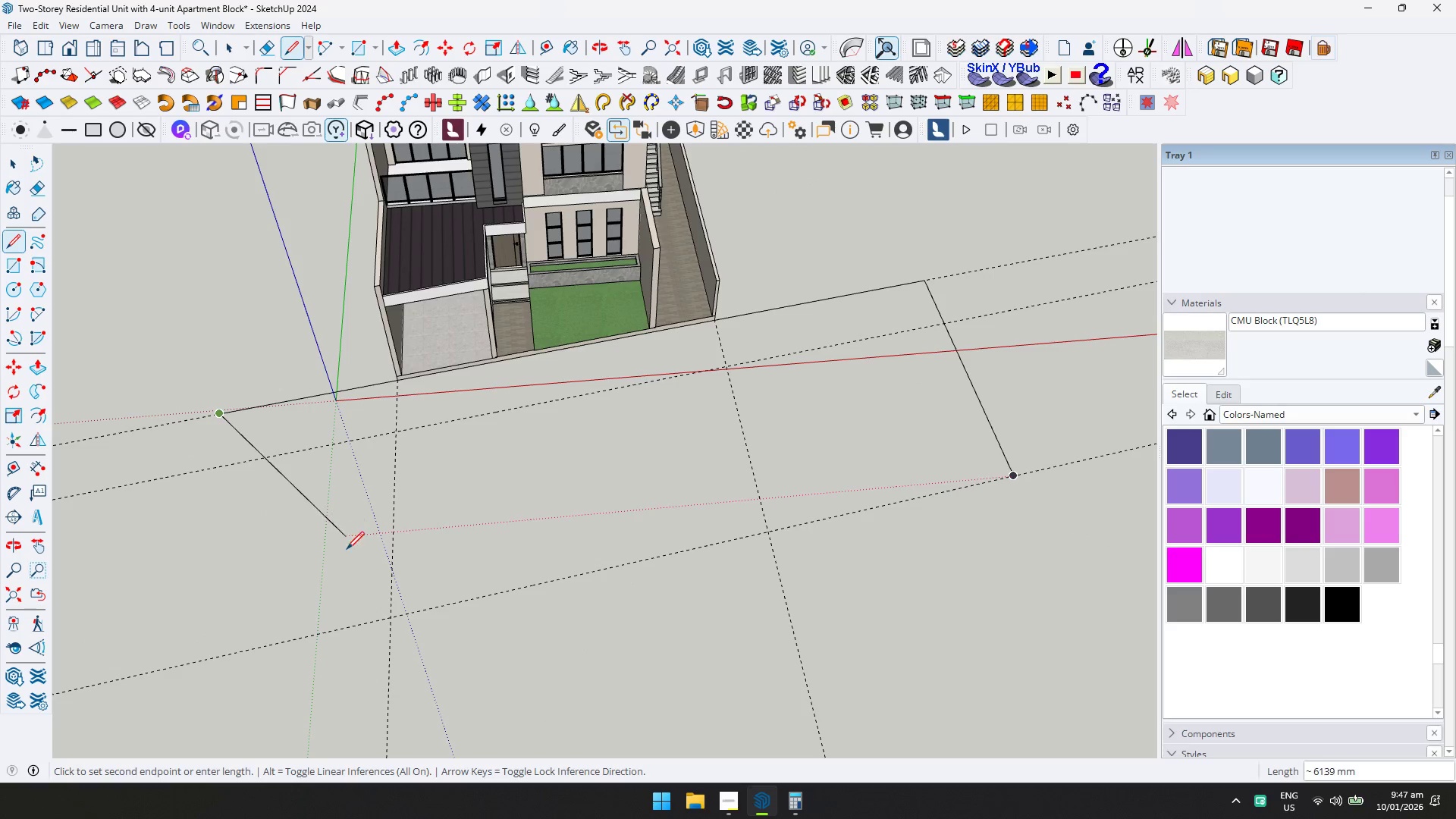 
key(ArrowLeft)
 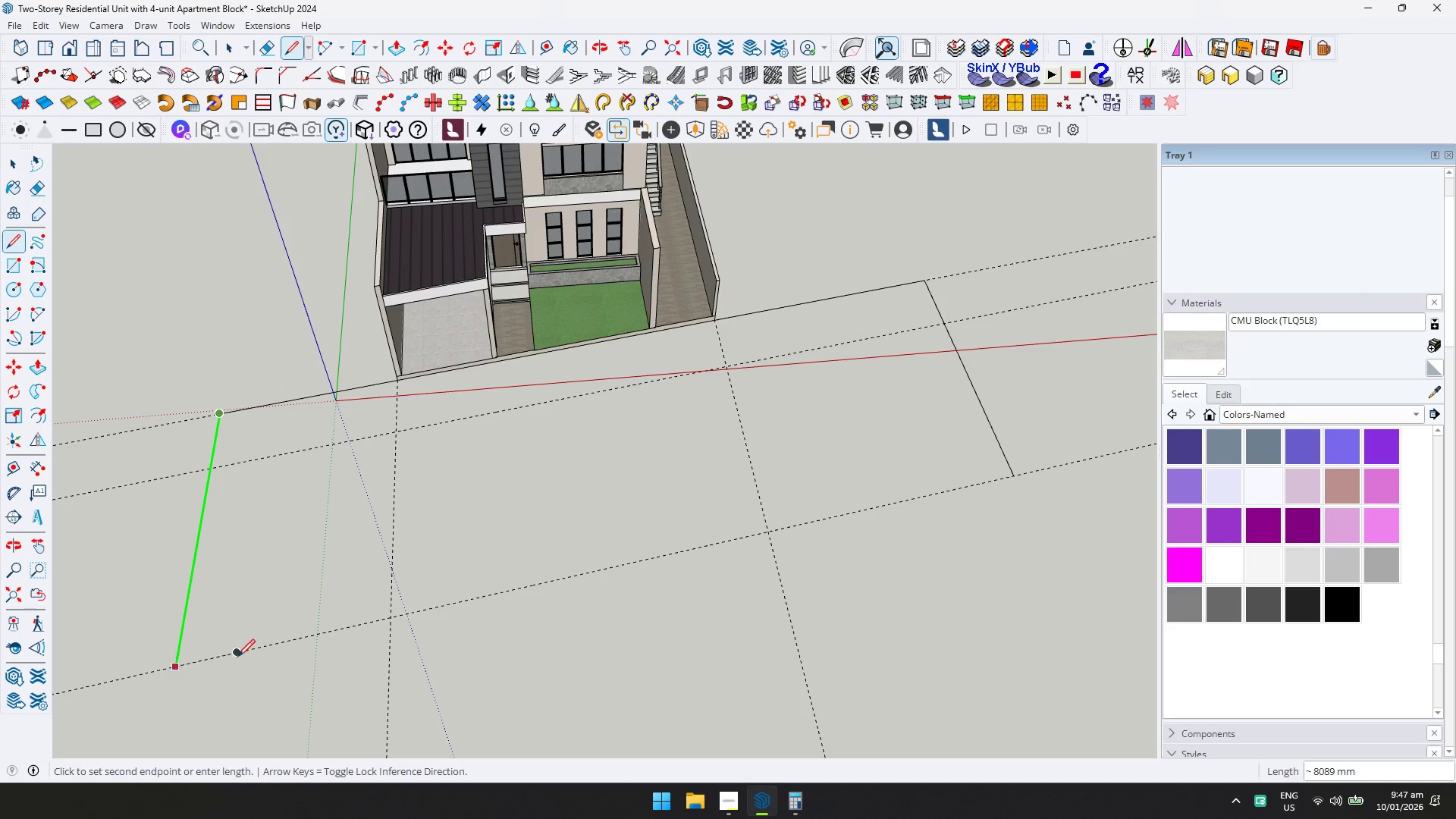 
left_click([232, 657])
 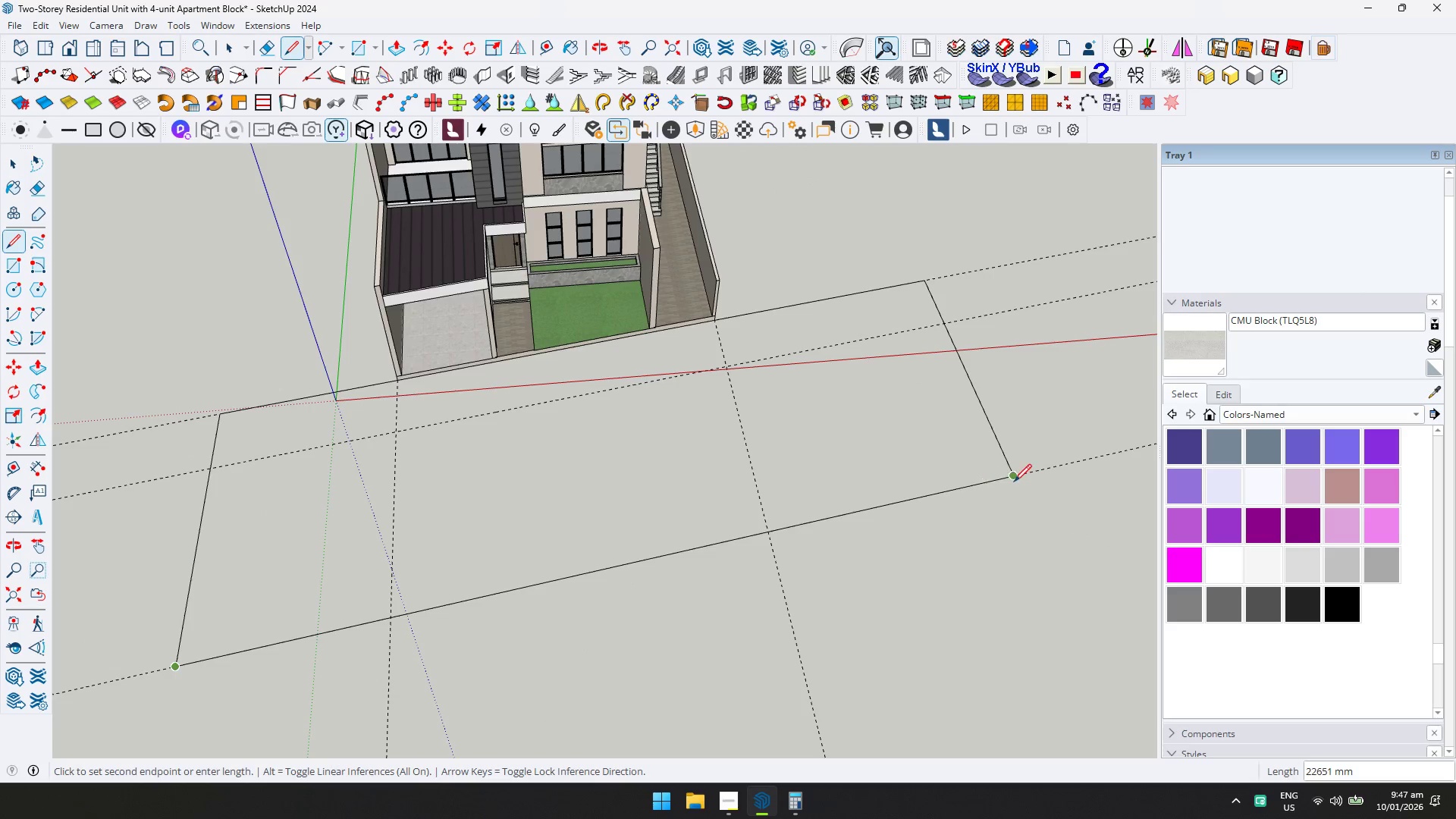 
left_click([1018, 482])
 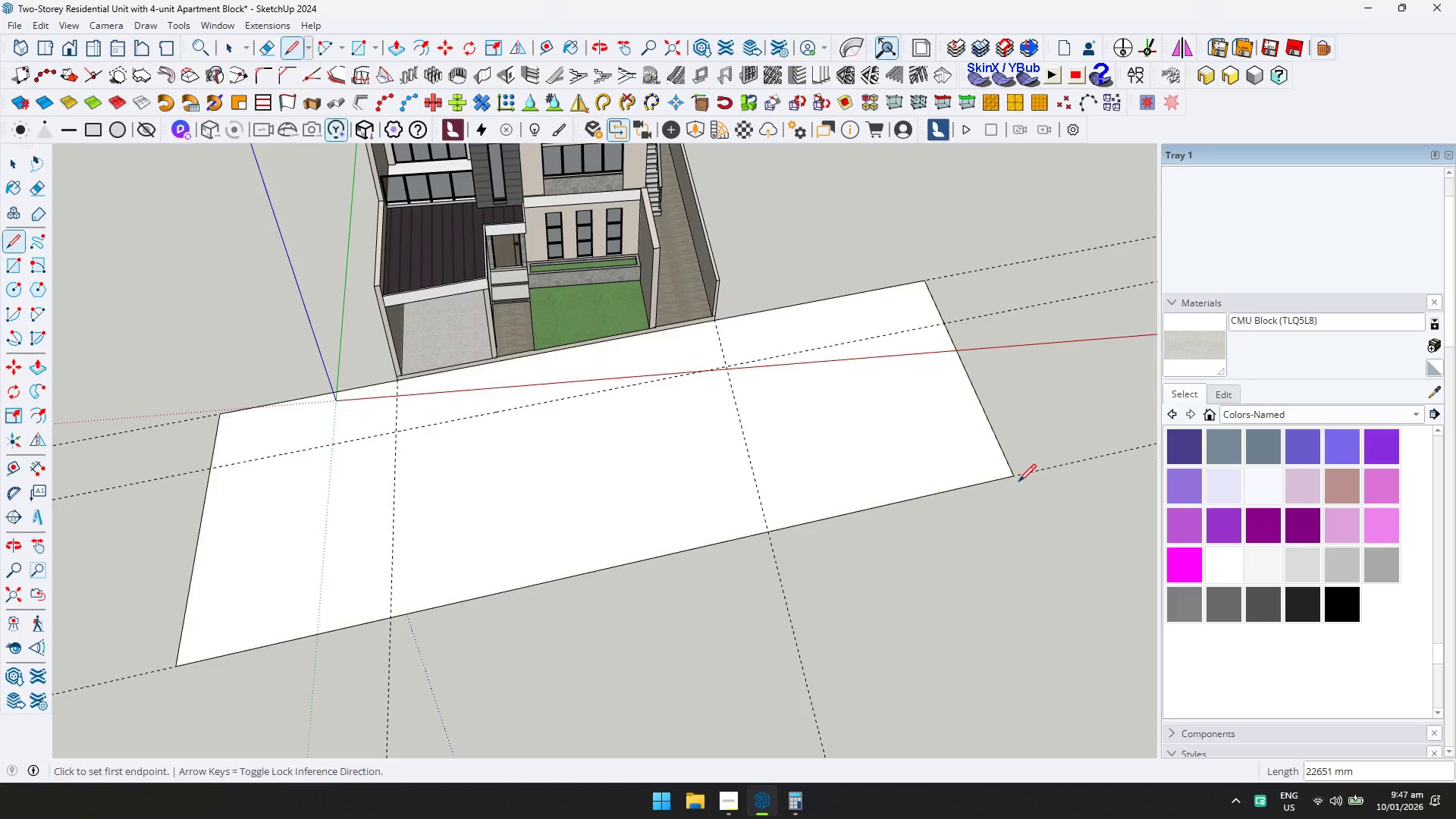 
key(Space)
 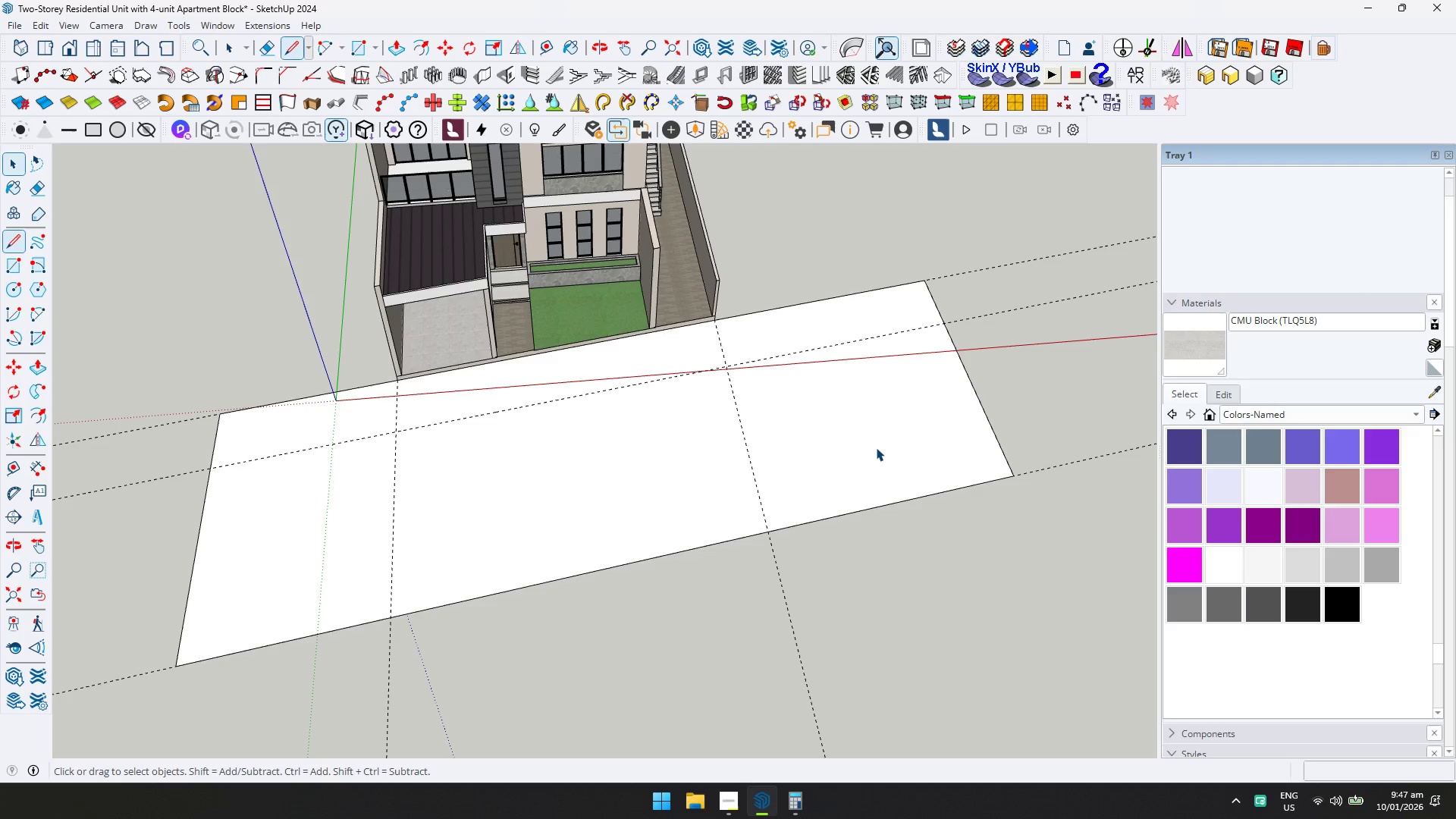 
triple_click([876, 447])
 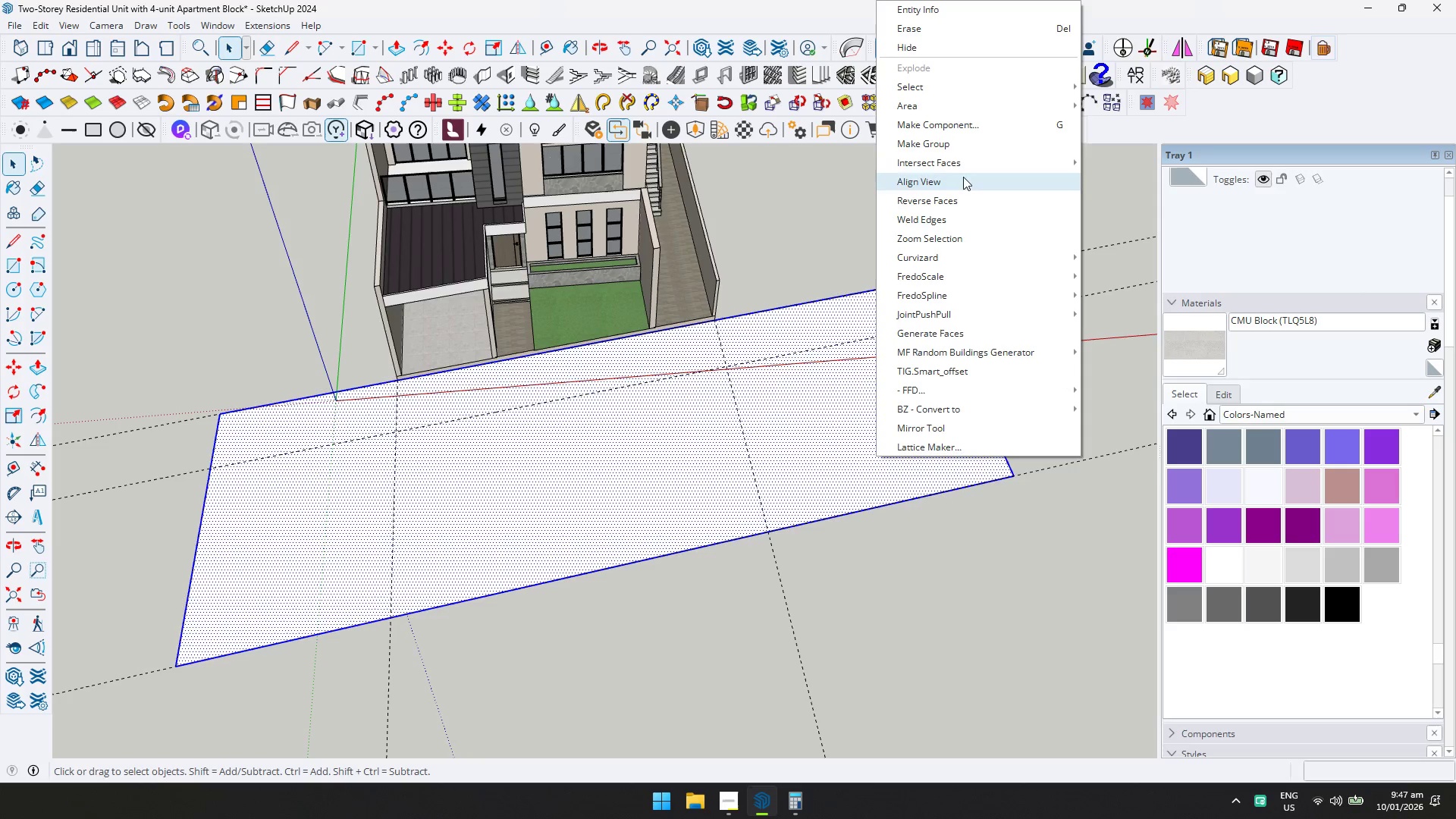 
left_click([963, 152])
 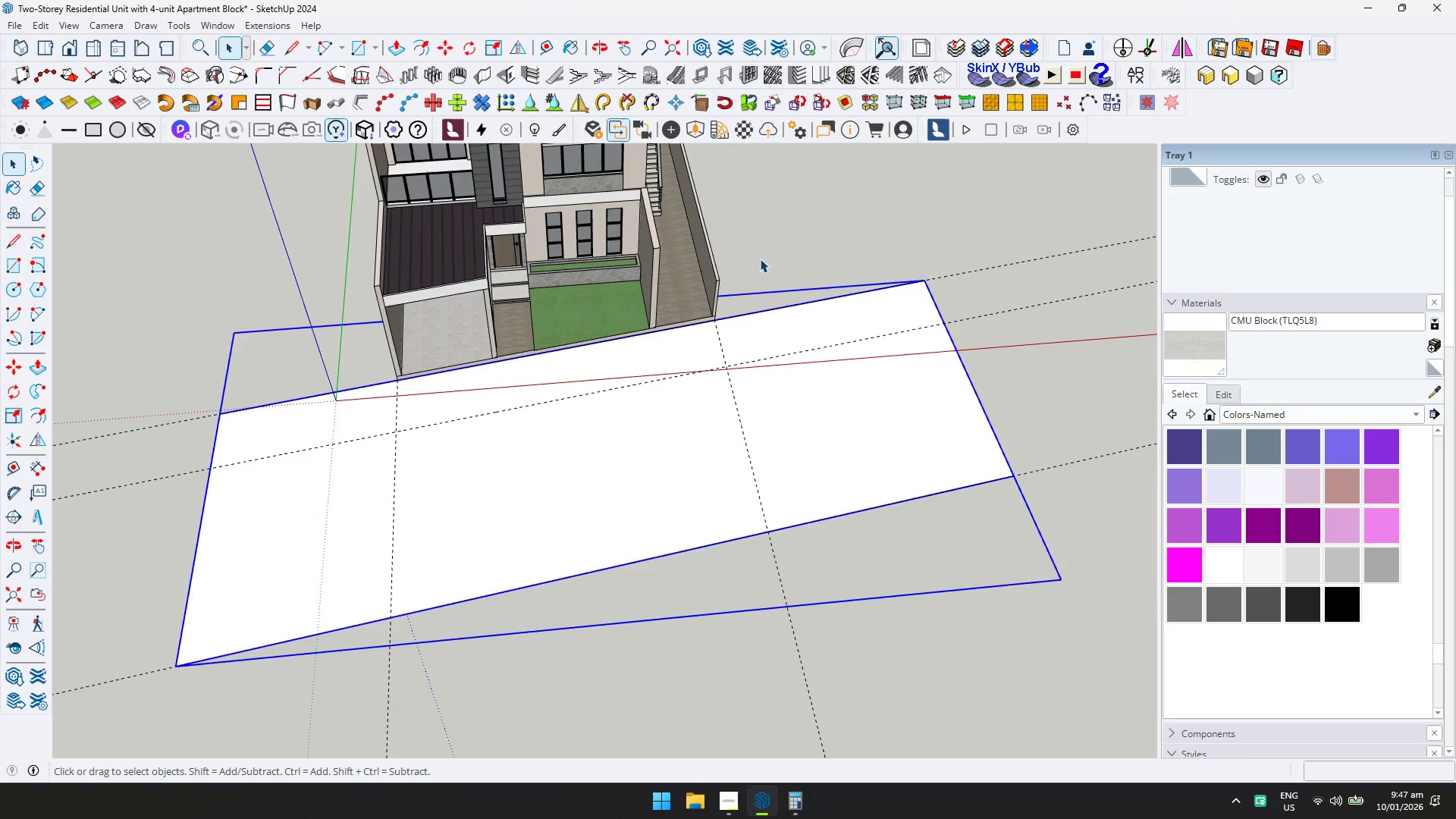 
double_click([645, 363])
 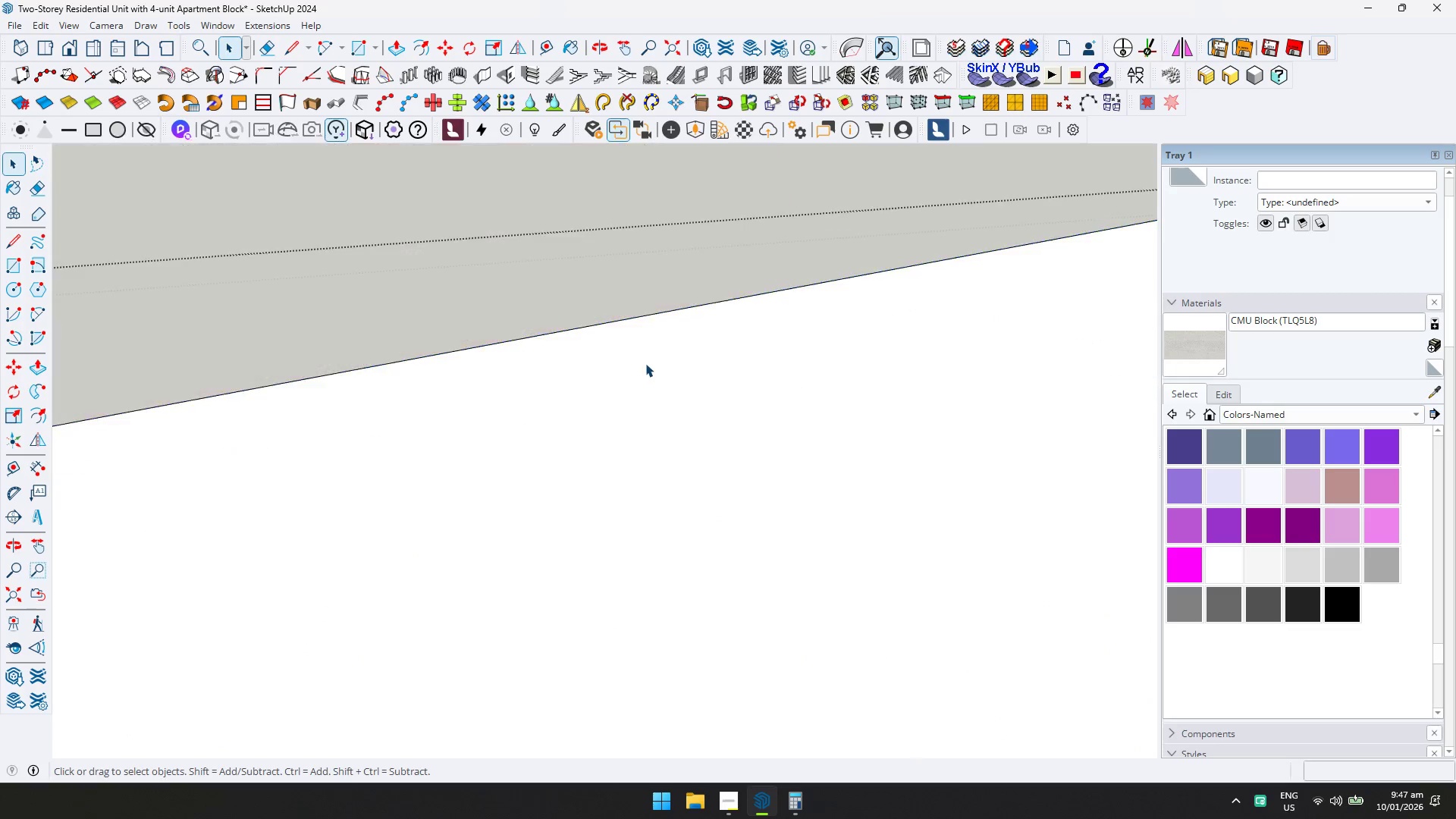 
scroll: coordinate [645, 363], scroll_direction: up, amount: 8.0
 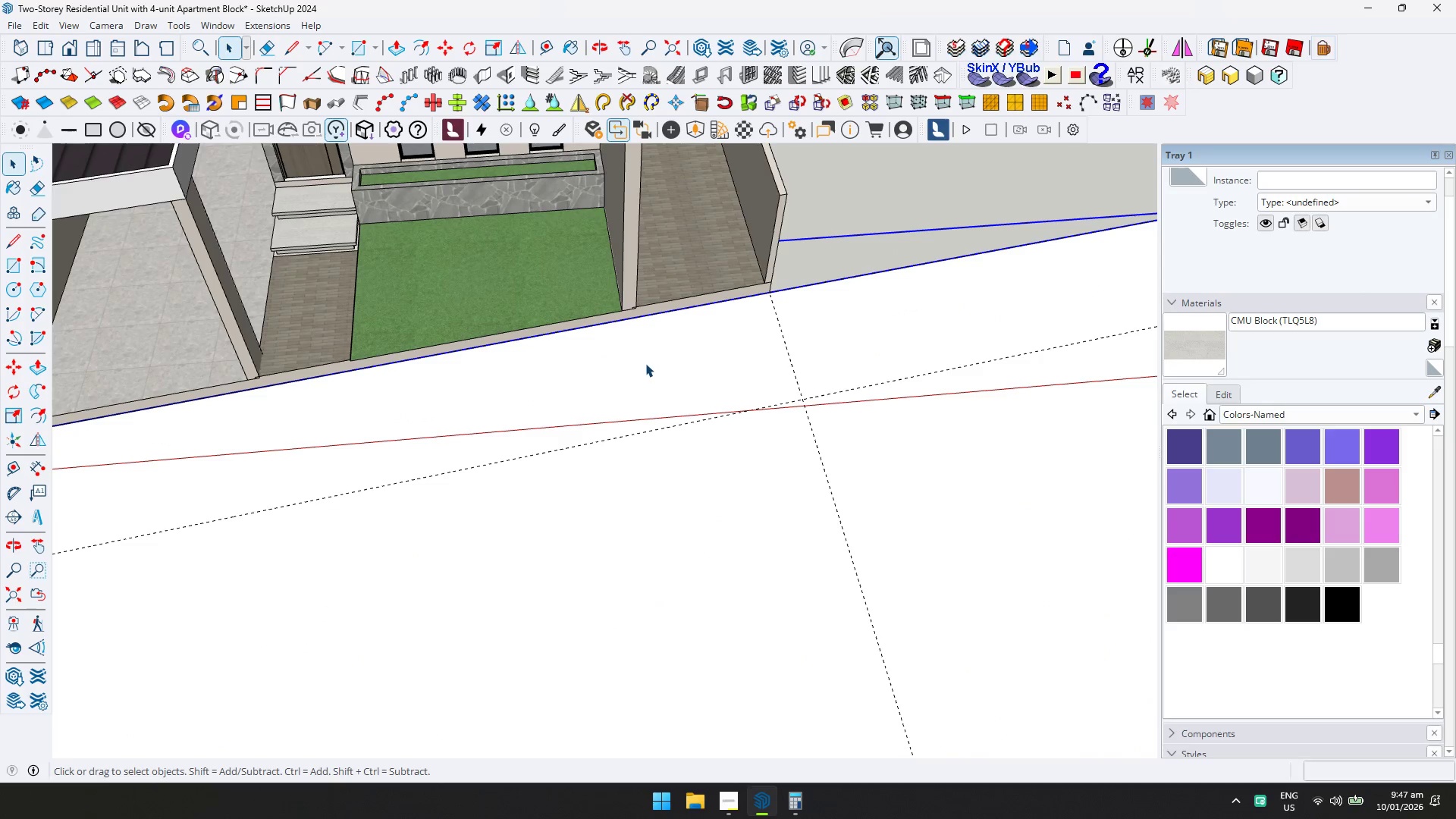 
type(P150)
 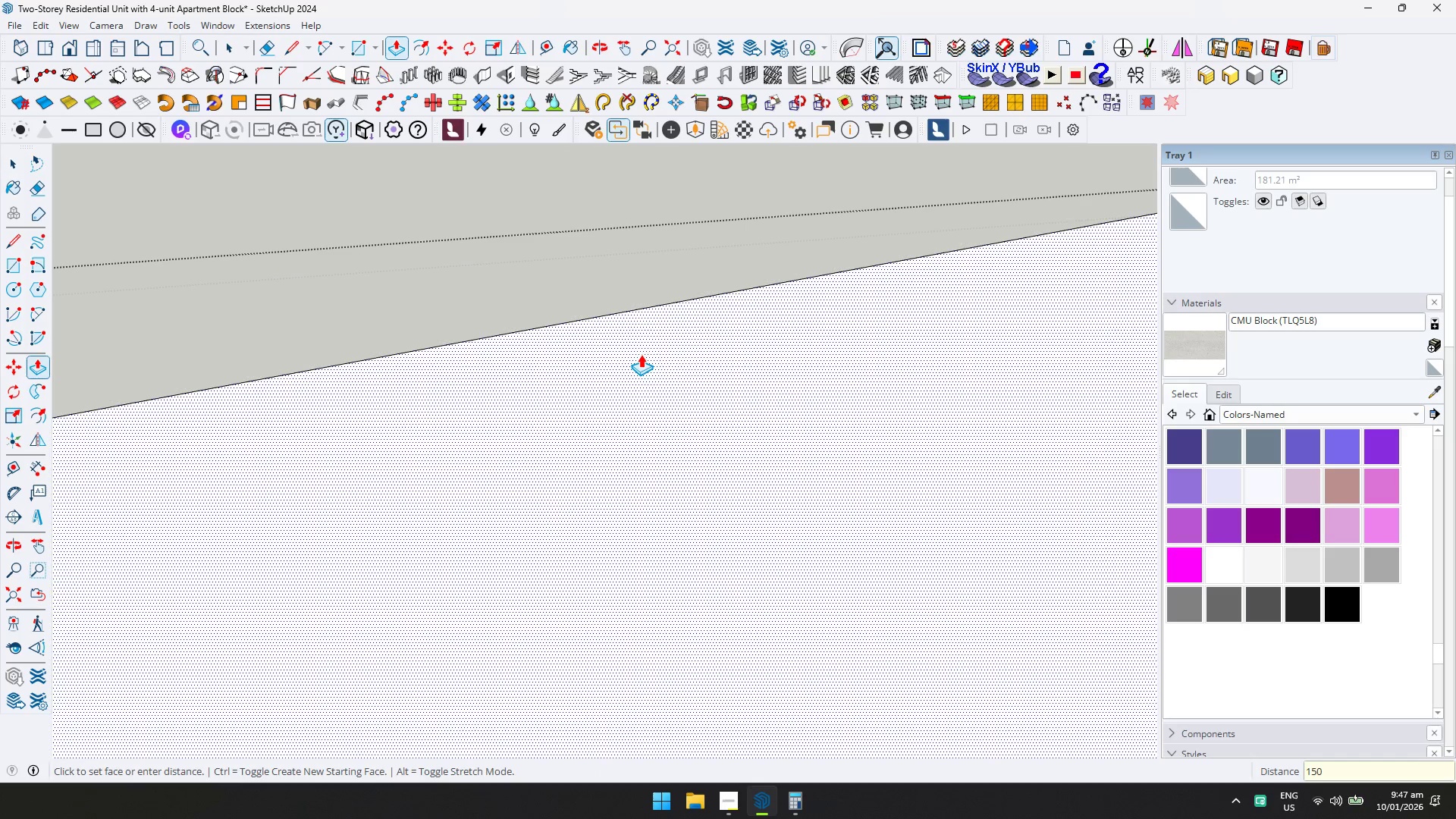 
key(Enter)
 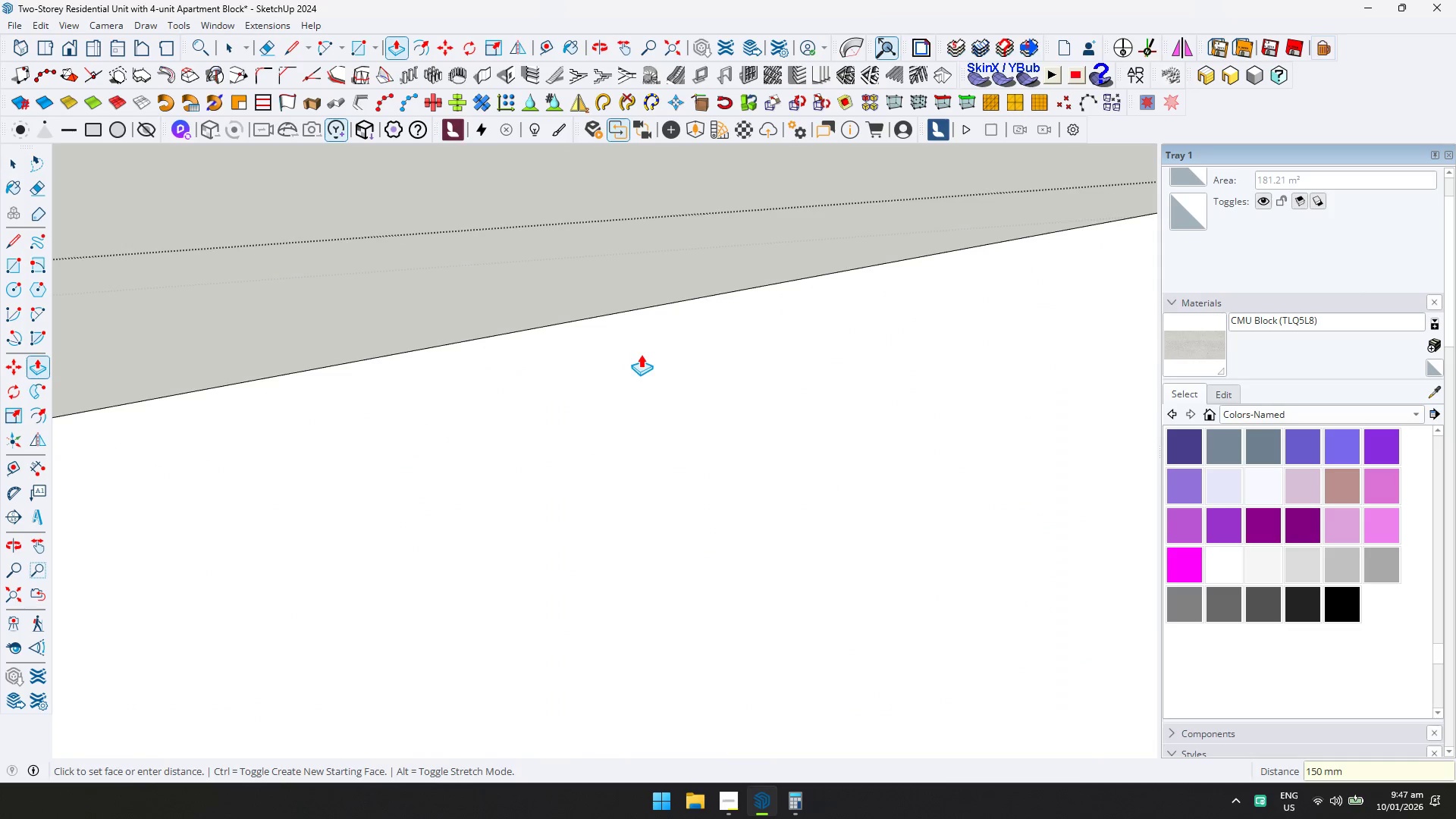 
key(Space)
 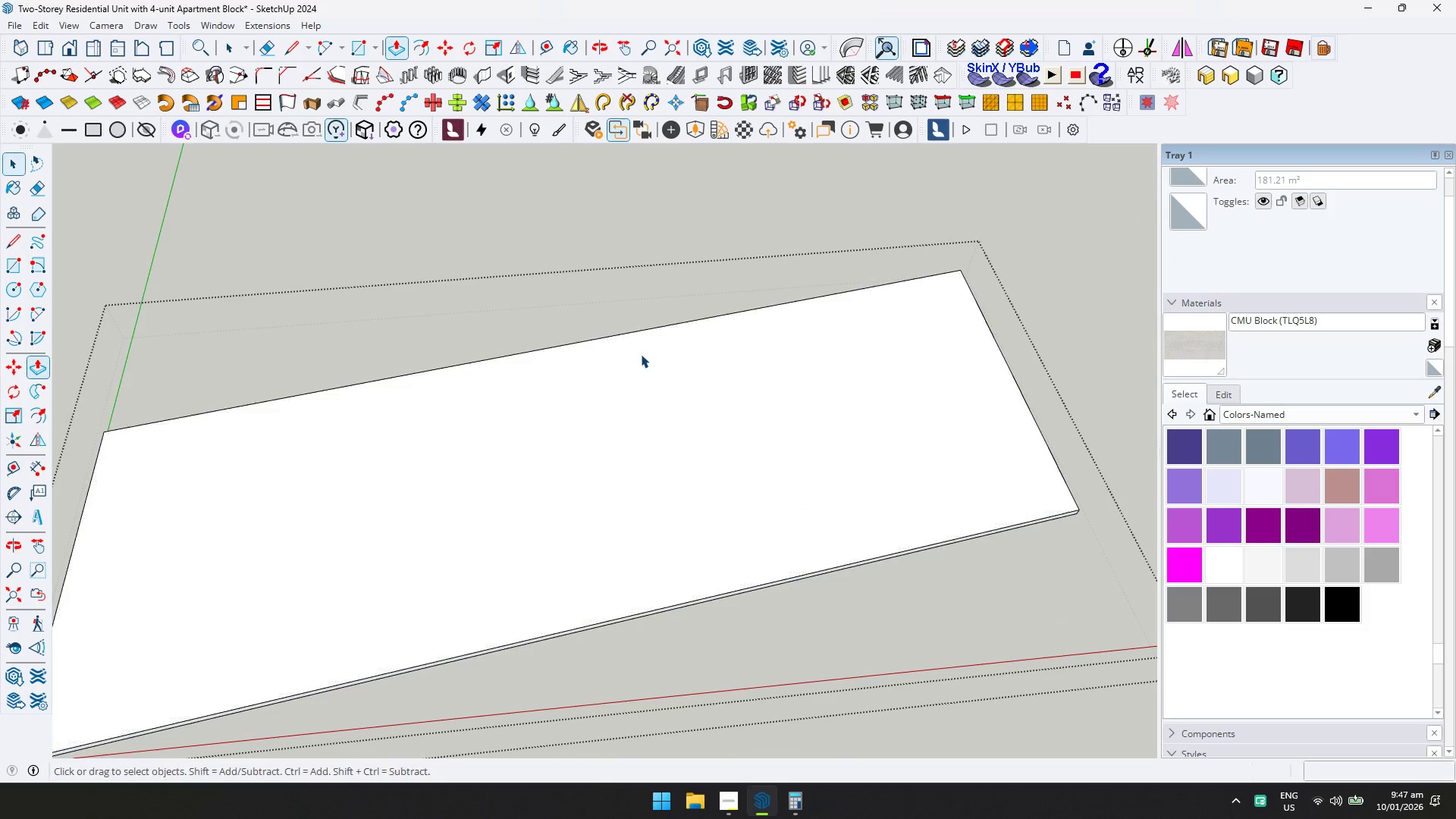 
key(Escape)
 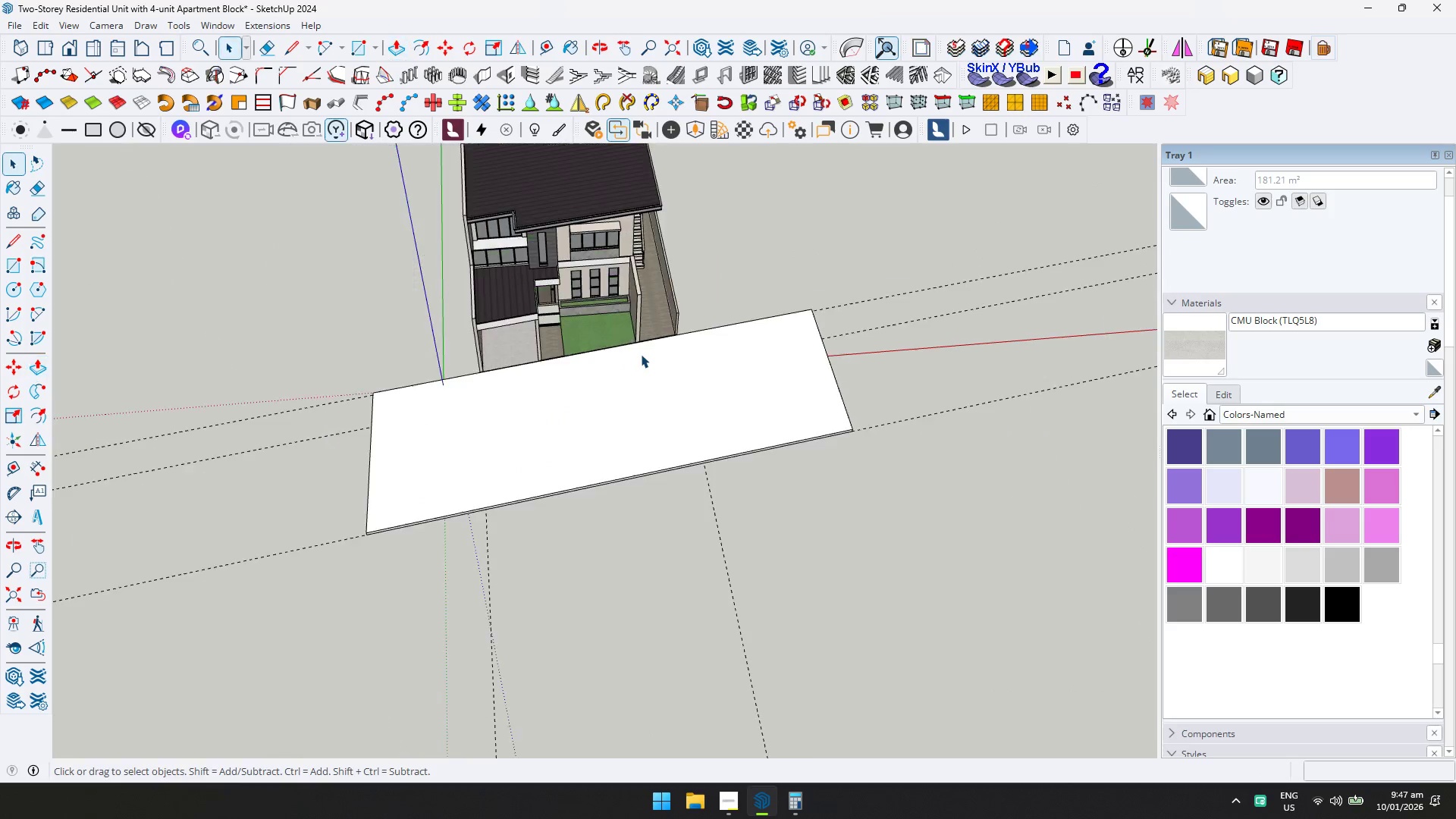 
key(Escape)
 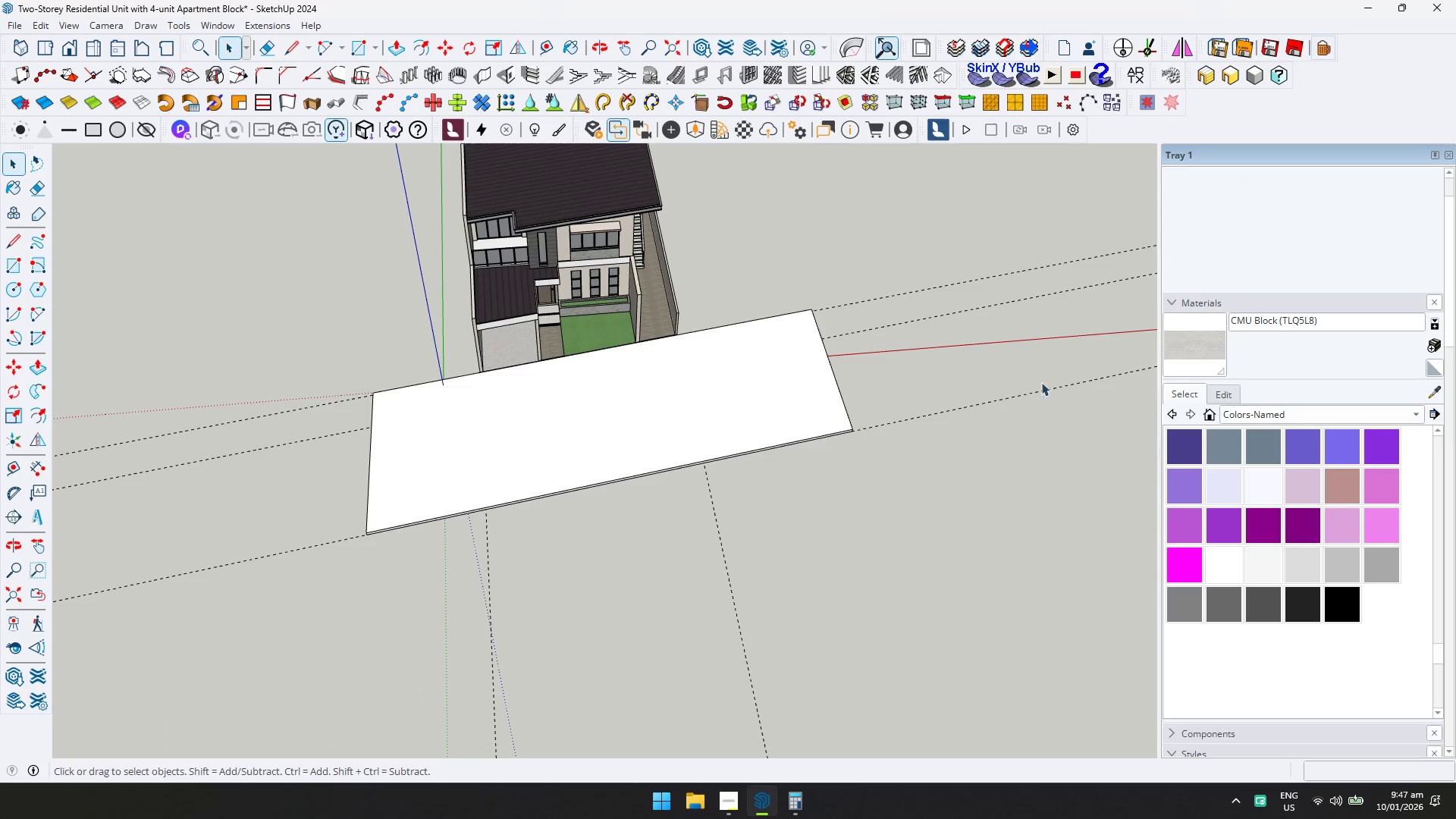 
scroll: coordinate [641, 354], scroll_direction: down, amount: 14.0
 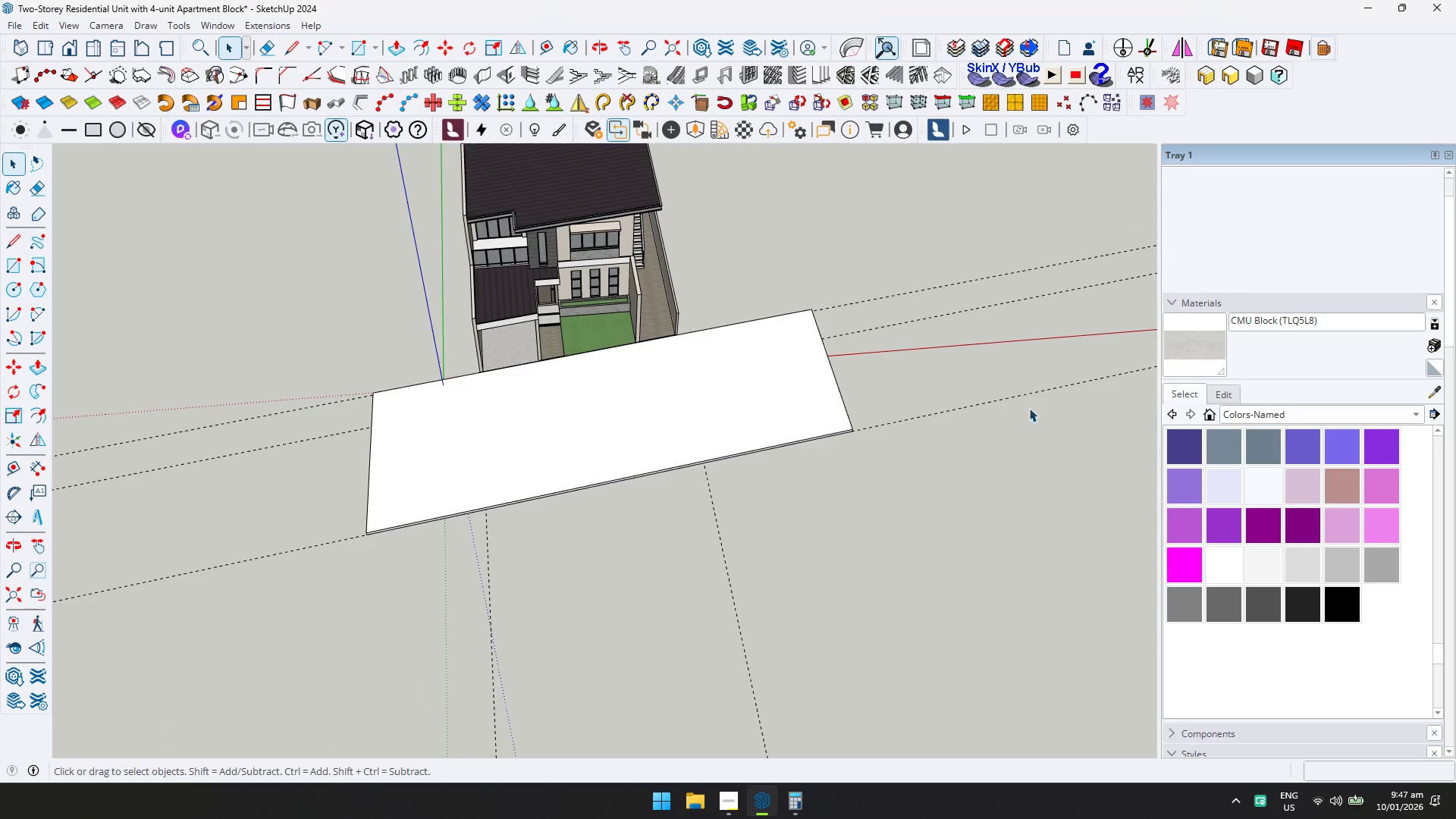 
left_click_drag(start_coordinate=[1023, 437], to_coordinate=[941, 237])
 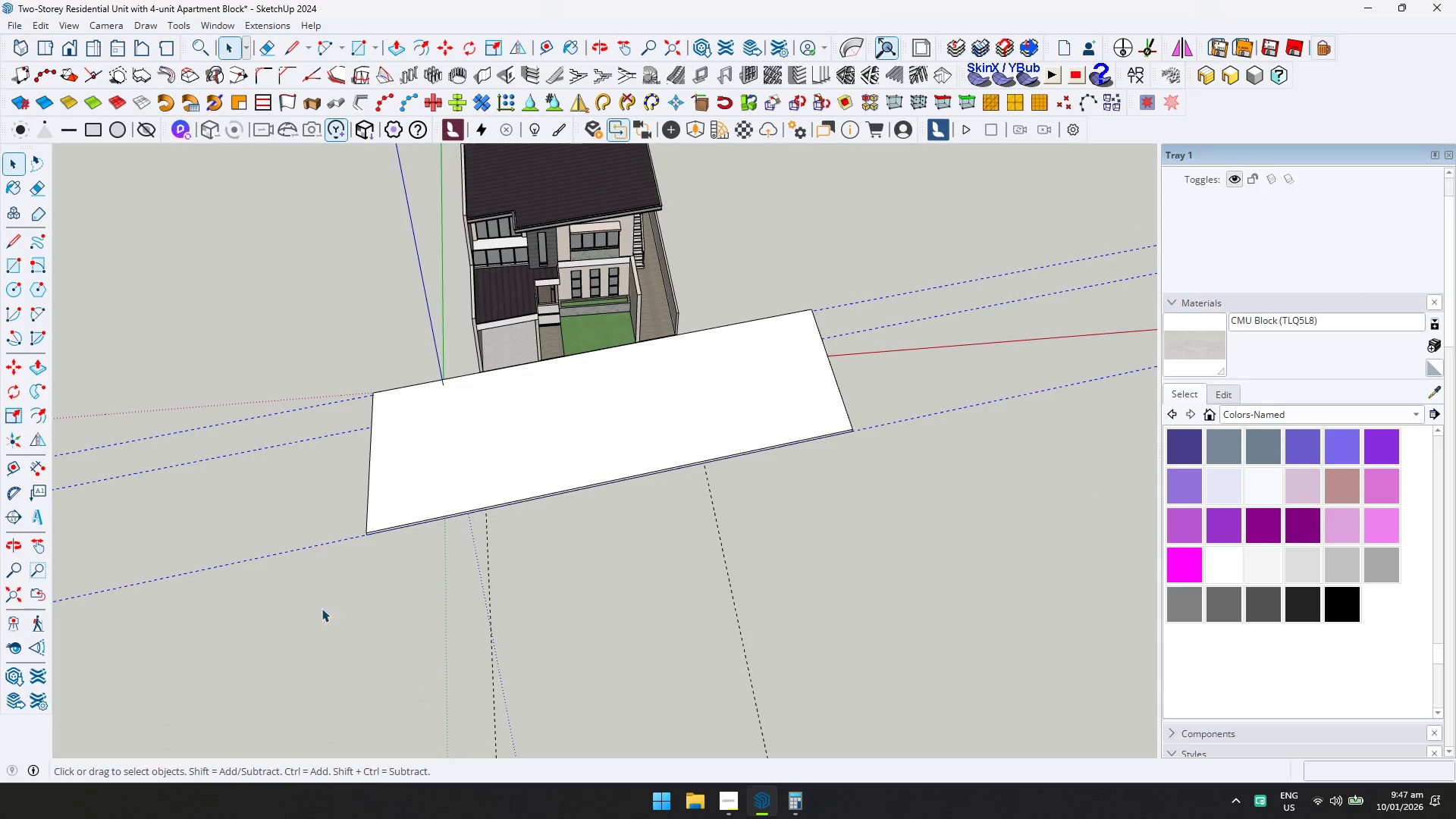 
hold_key(key=ControlLeft, duration=0.69)
left_click_drag(start_coordinate=[801, 608], to_coordinate=[426, 591])
 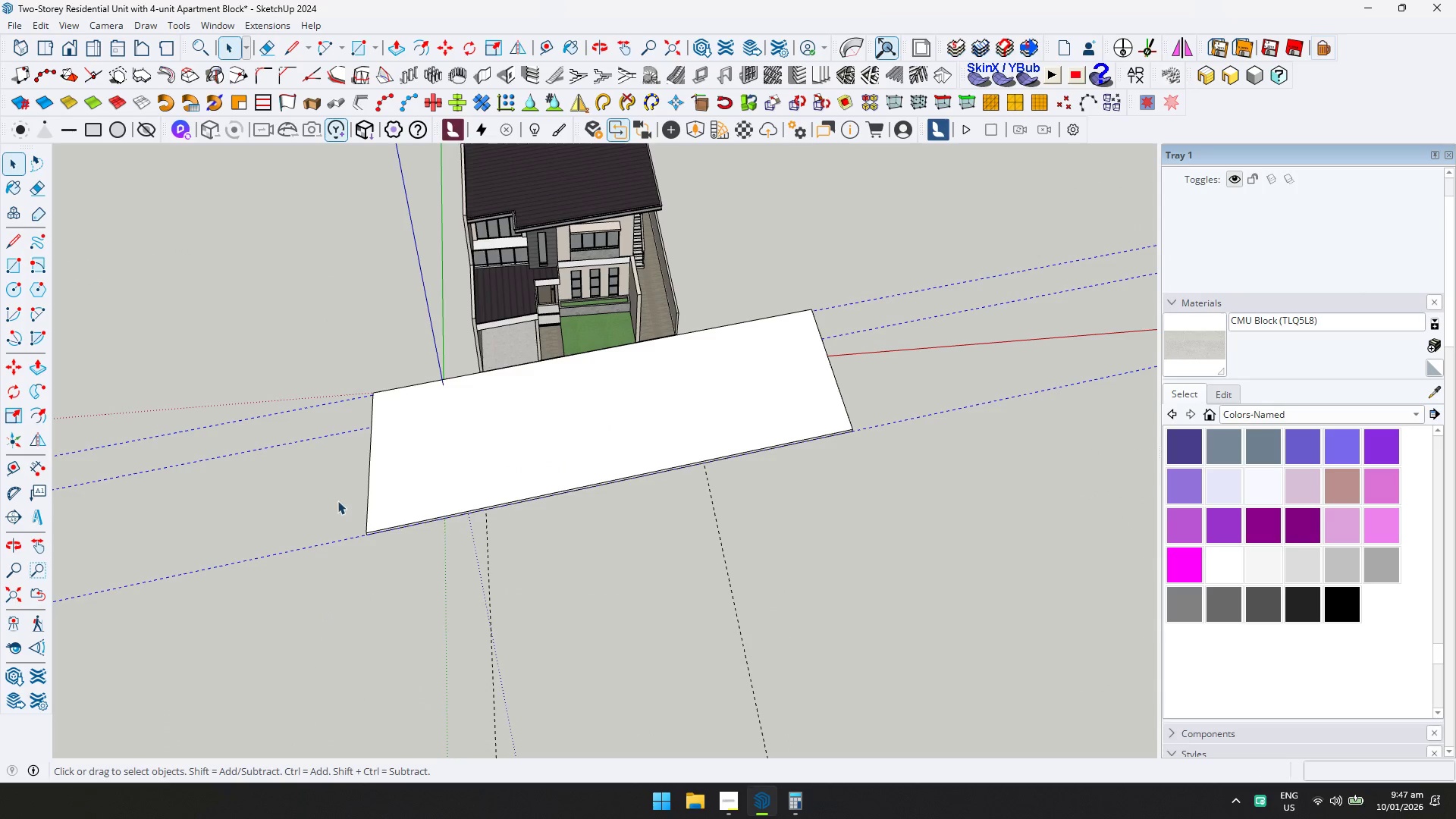 
key(Comma)
 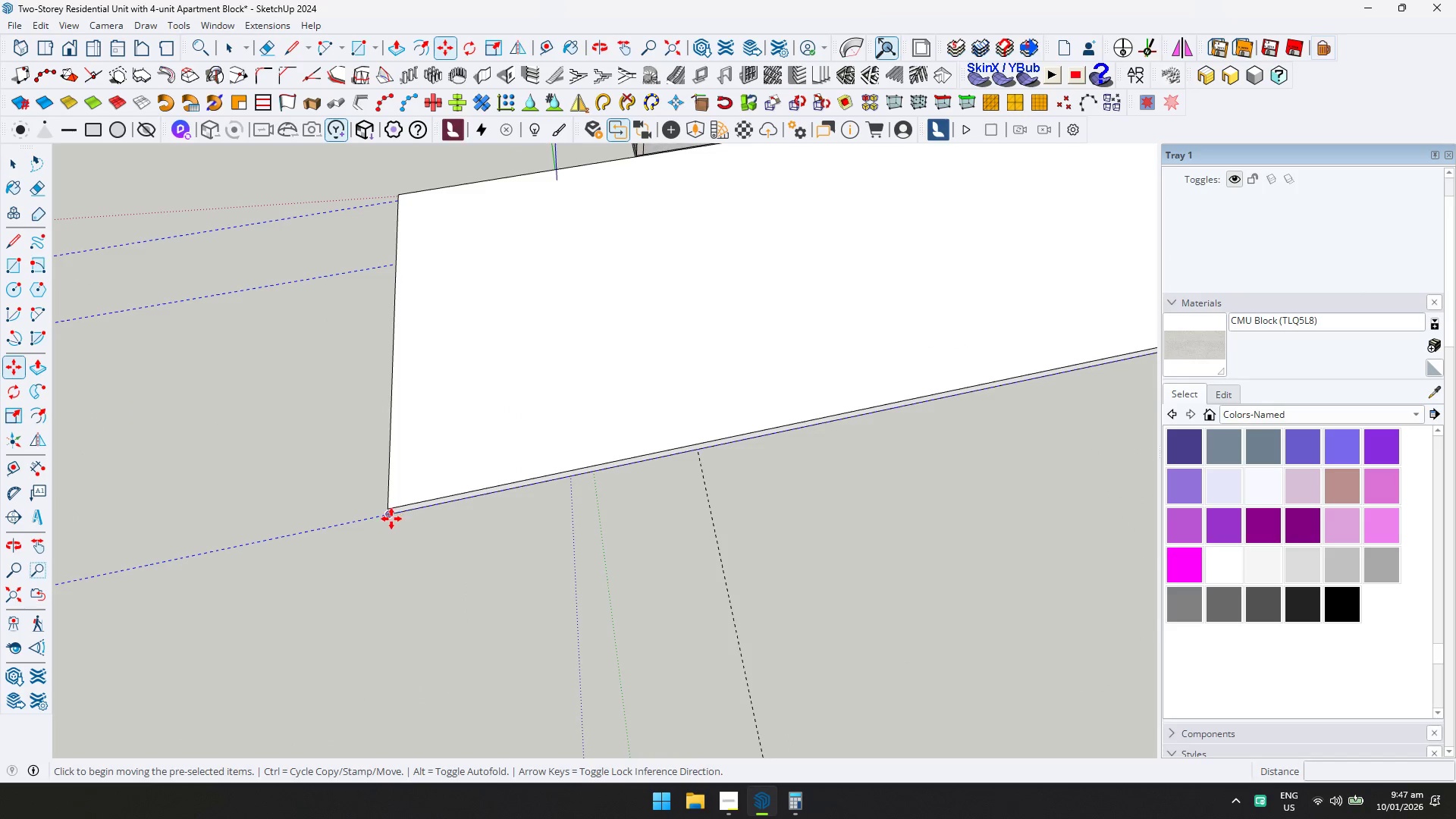 
key(M)
 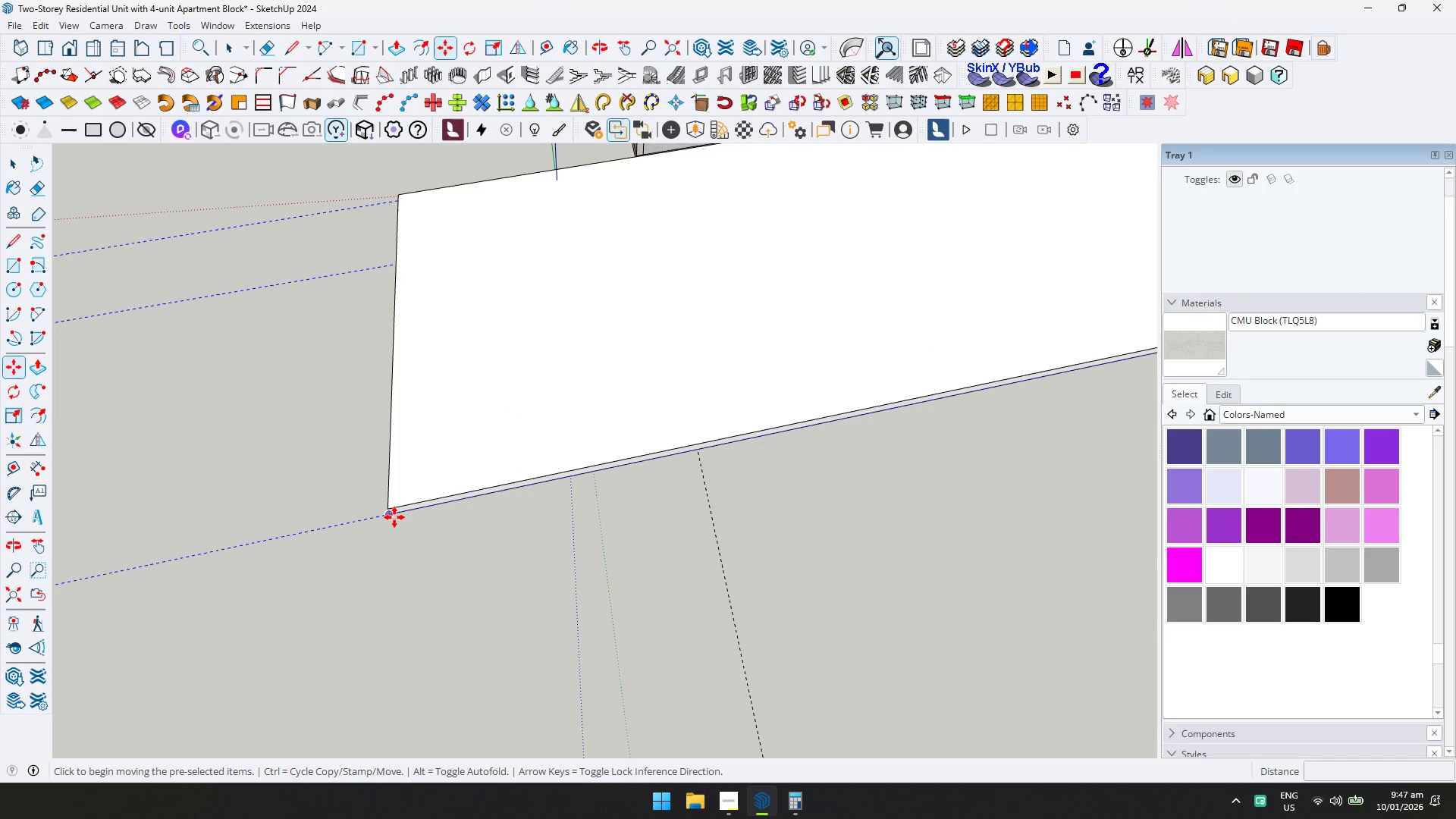 
scroll: coordinate [365, 550], scroll_direction: up, amount: 10.0
 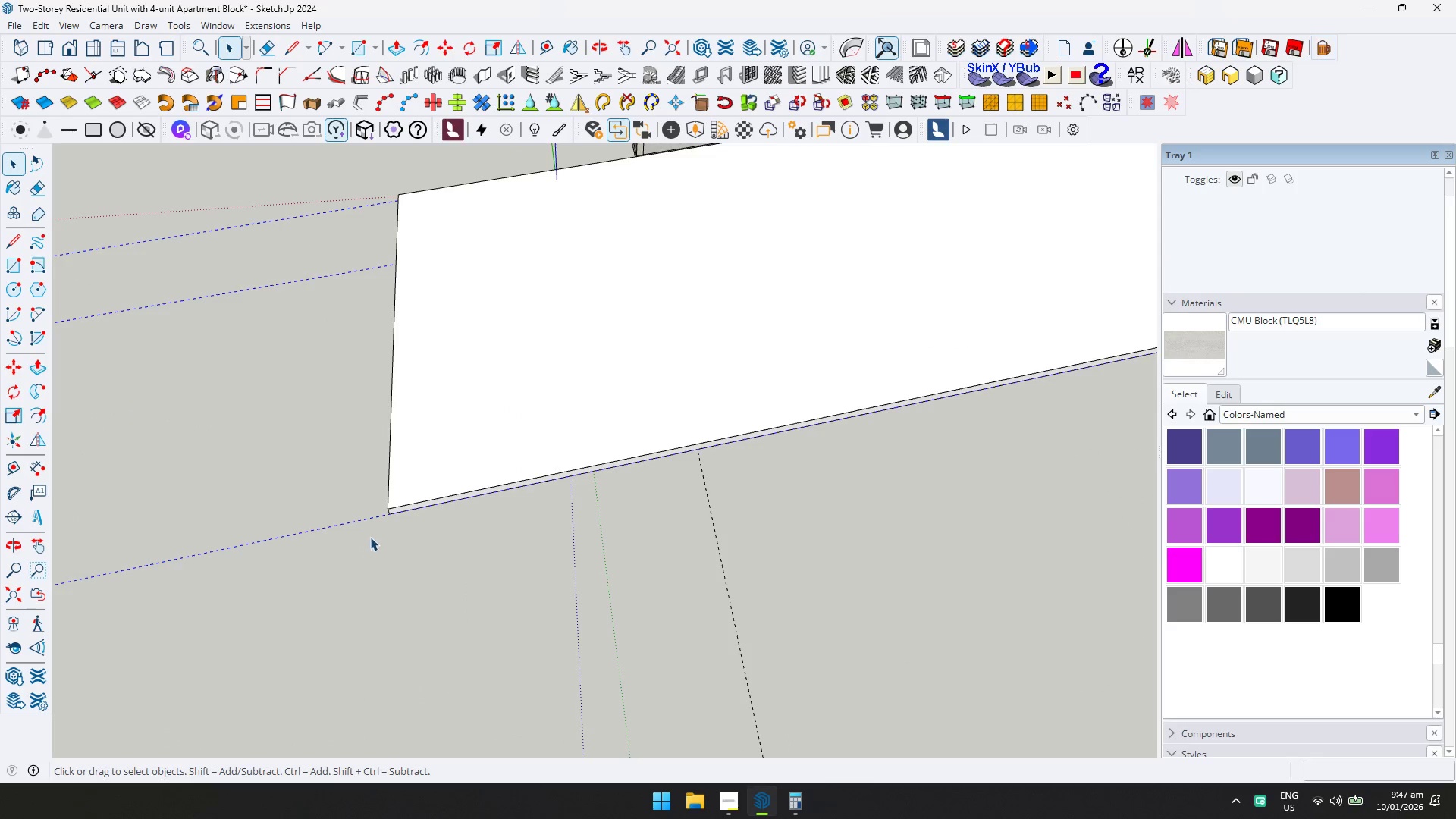 
left_click([391, 519])
 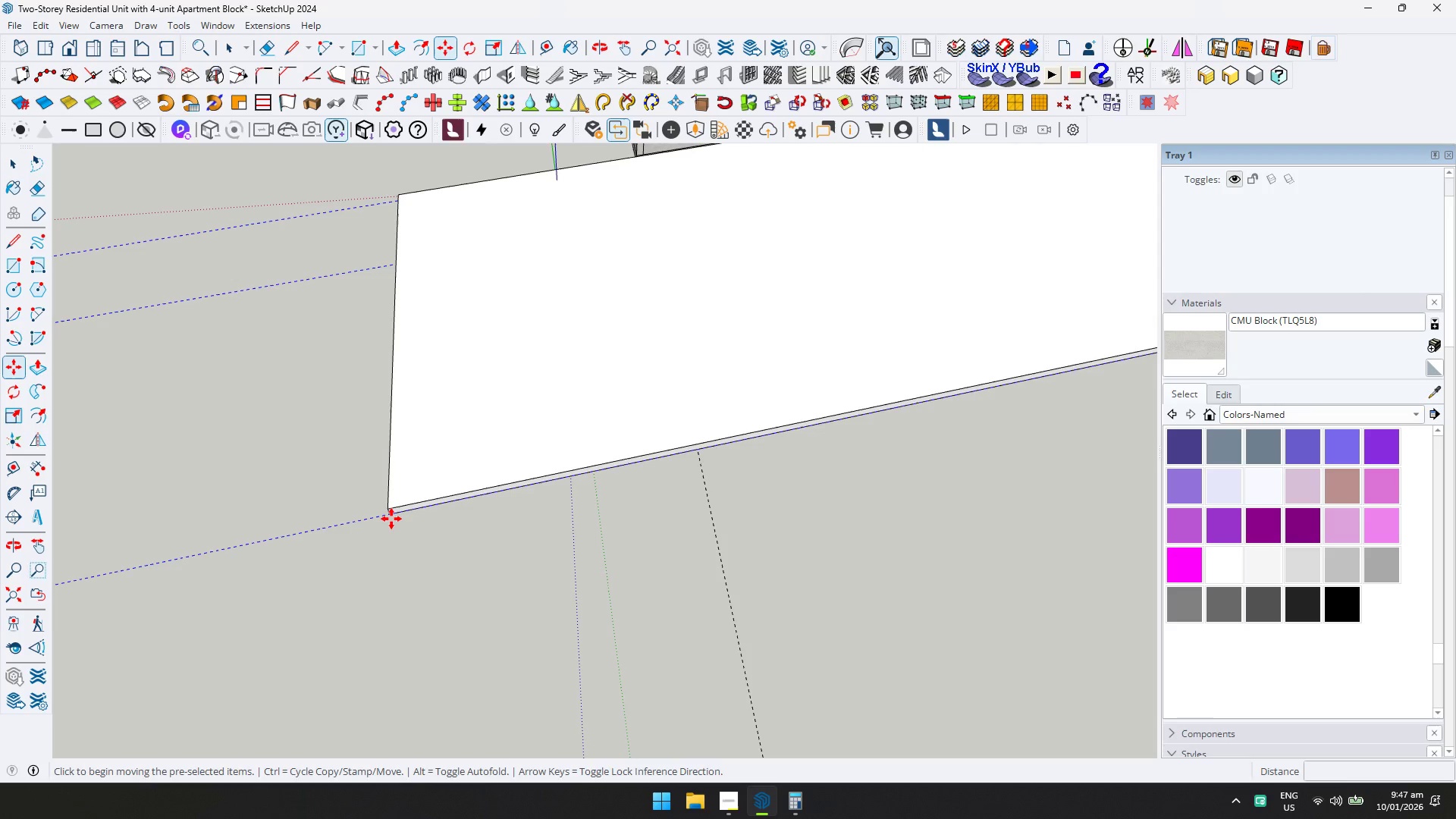 
key(ArrowUp)
 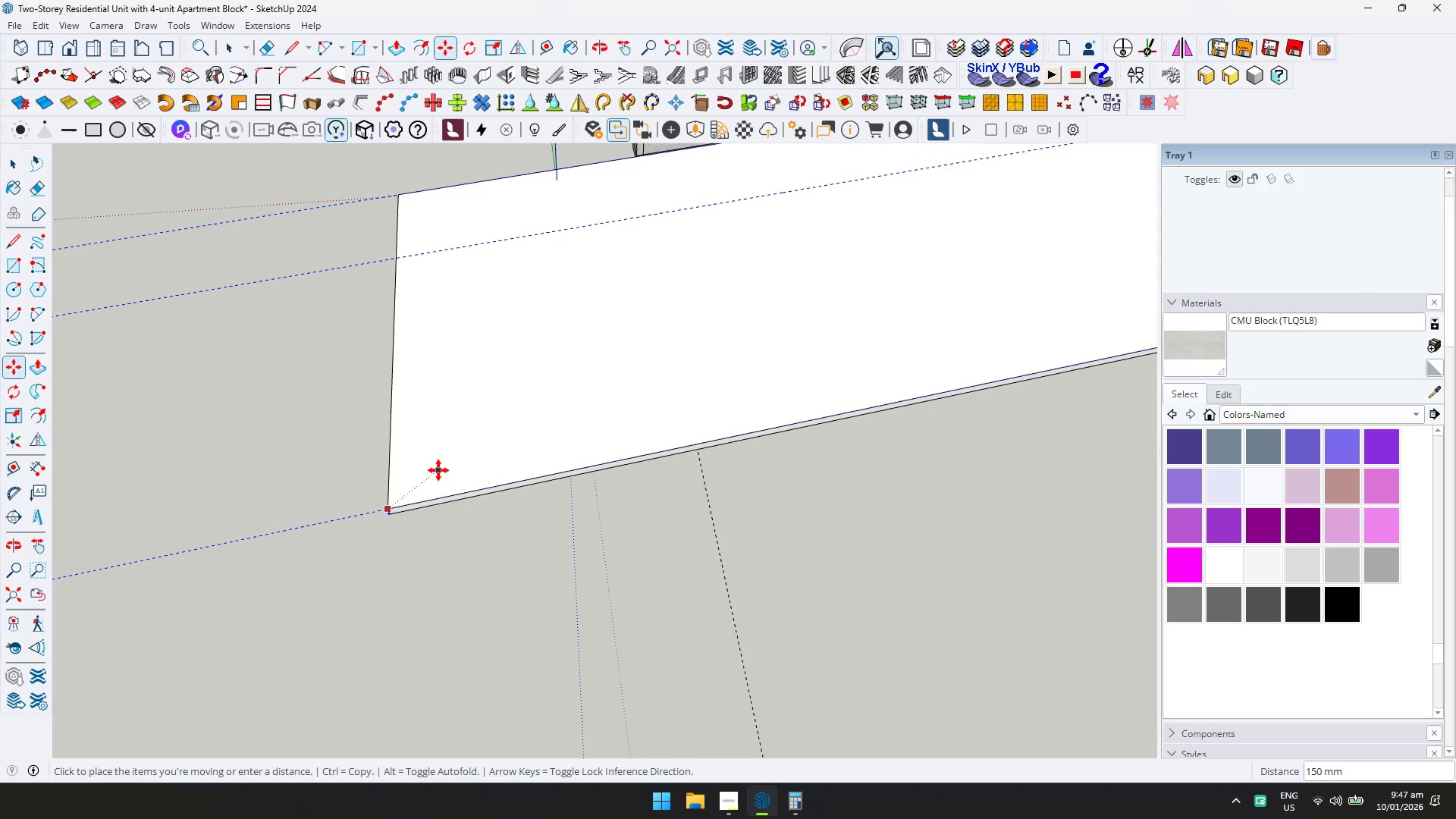 
left_click([438, 470])
 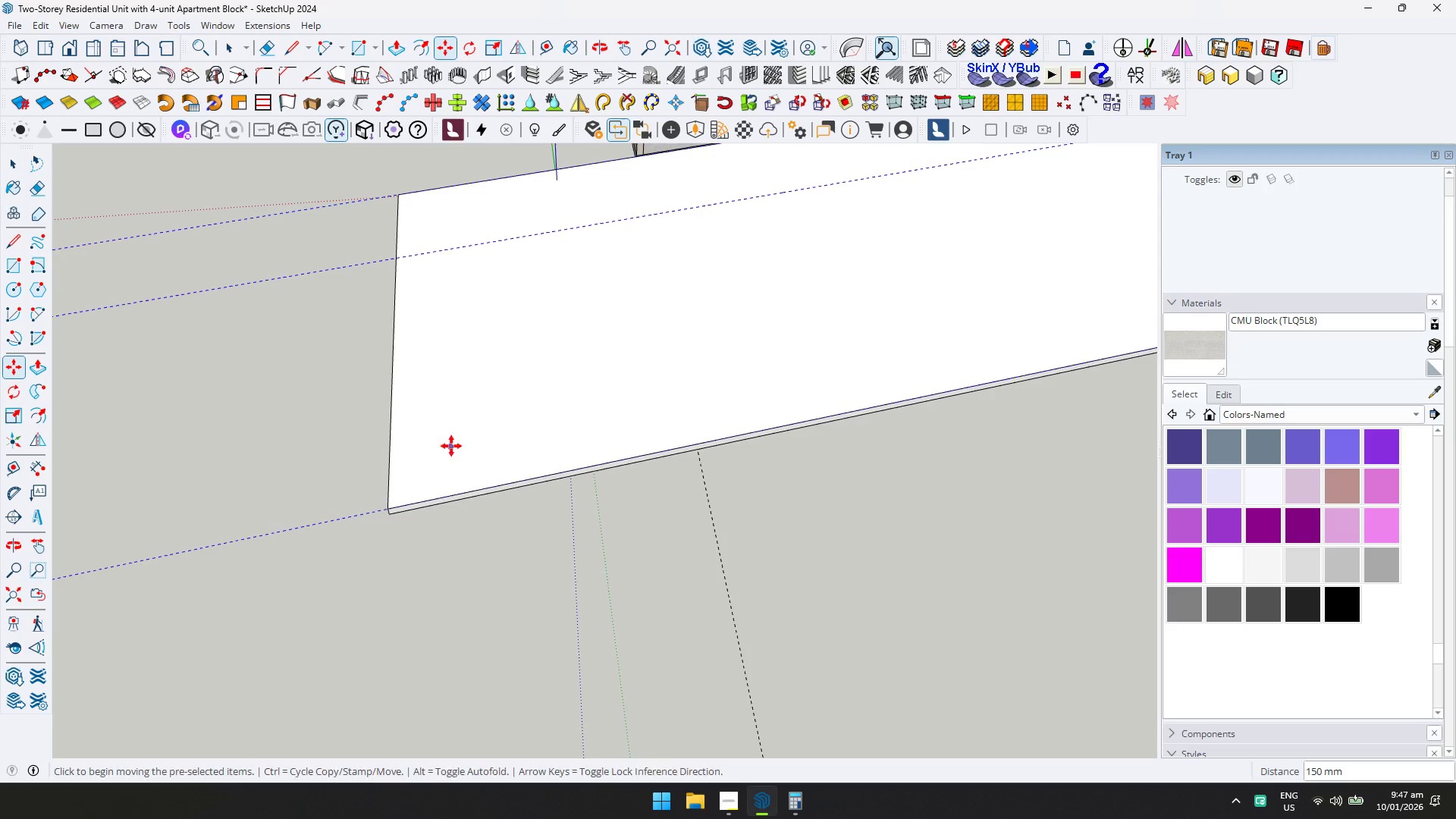 
key(Space)
 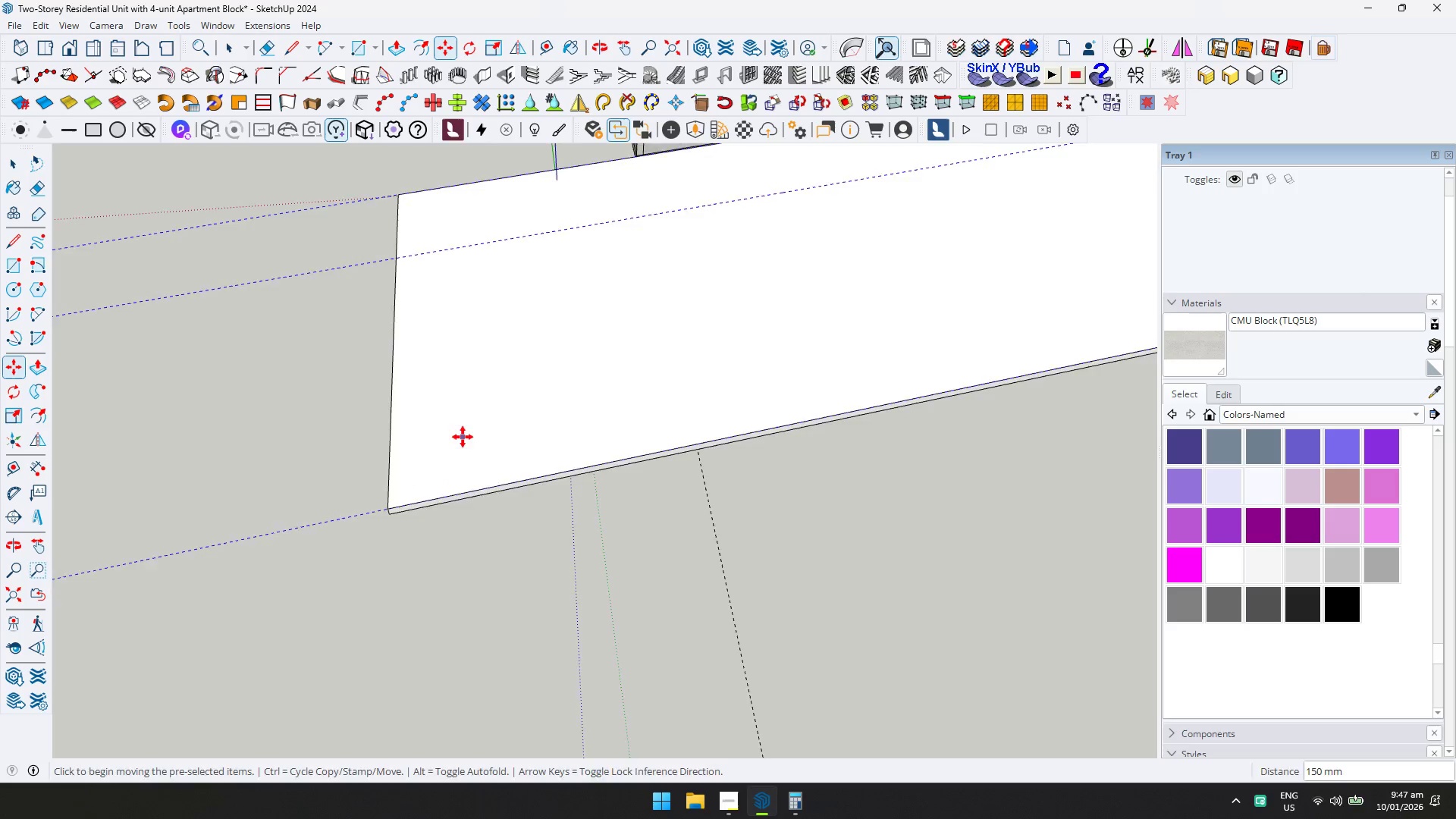 
key(Shift+ShiftLeft)
 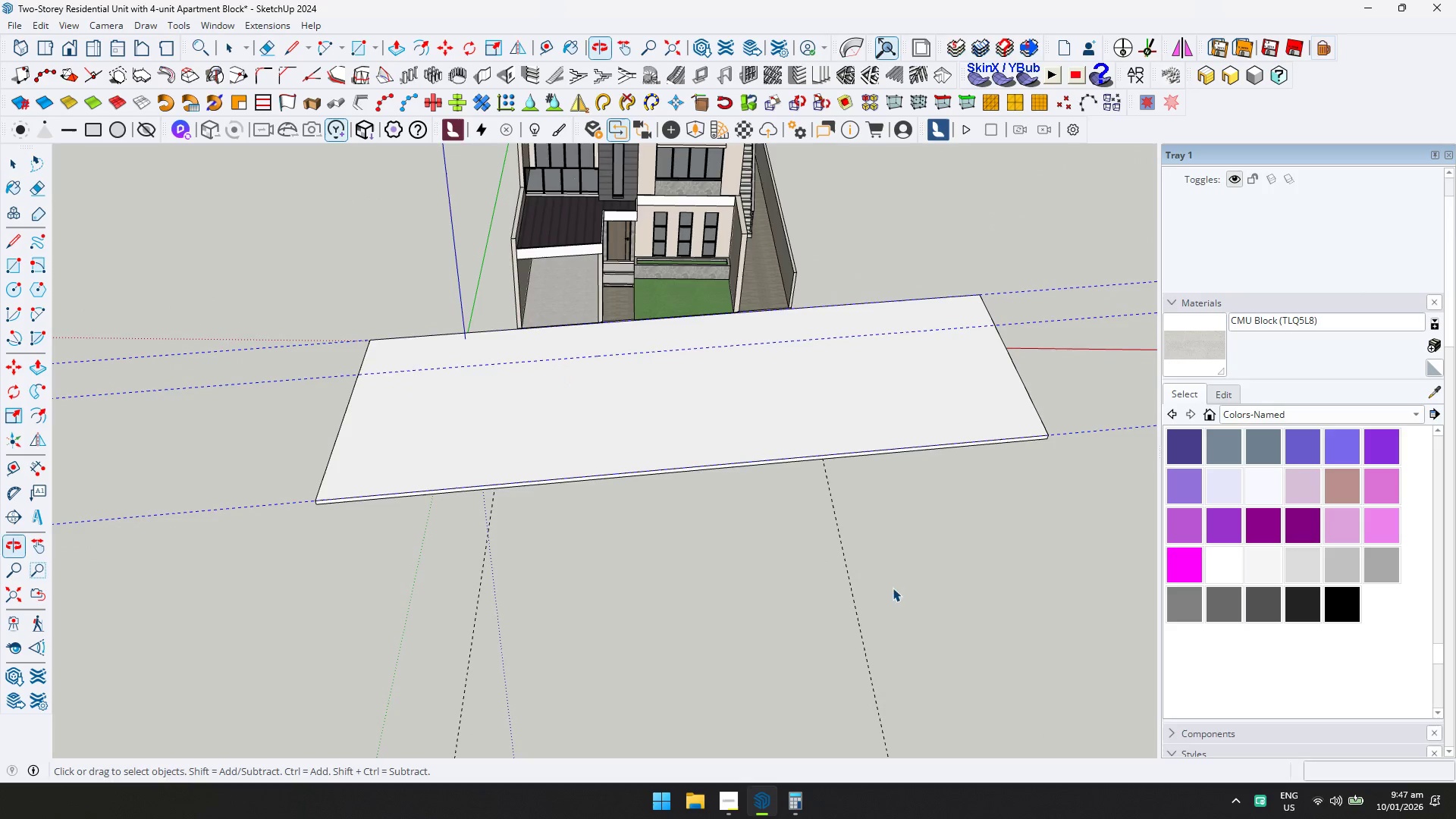 
scroll: coordinate [488, 428], scroll_direction: down, amount: 6.0
 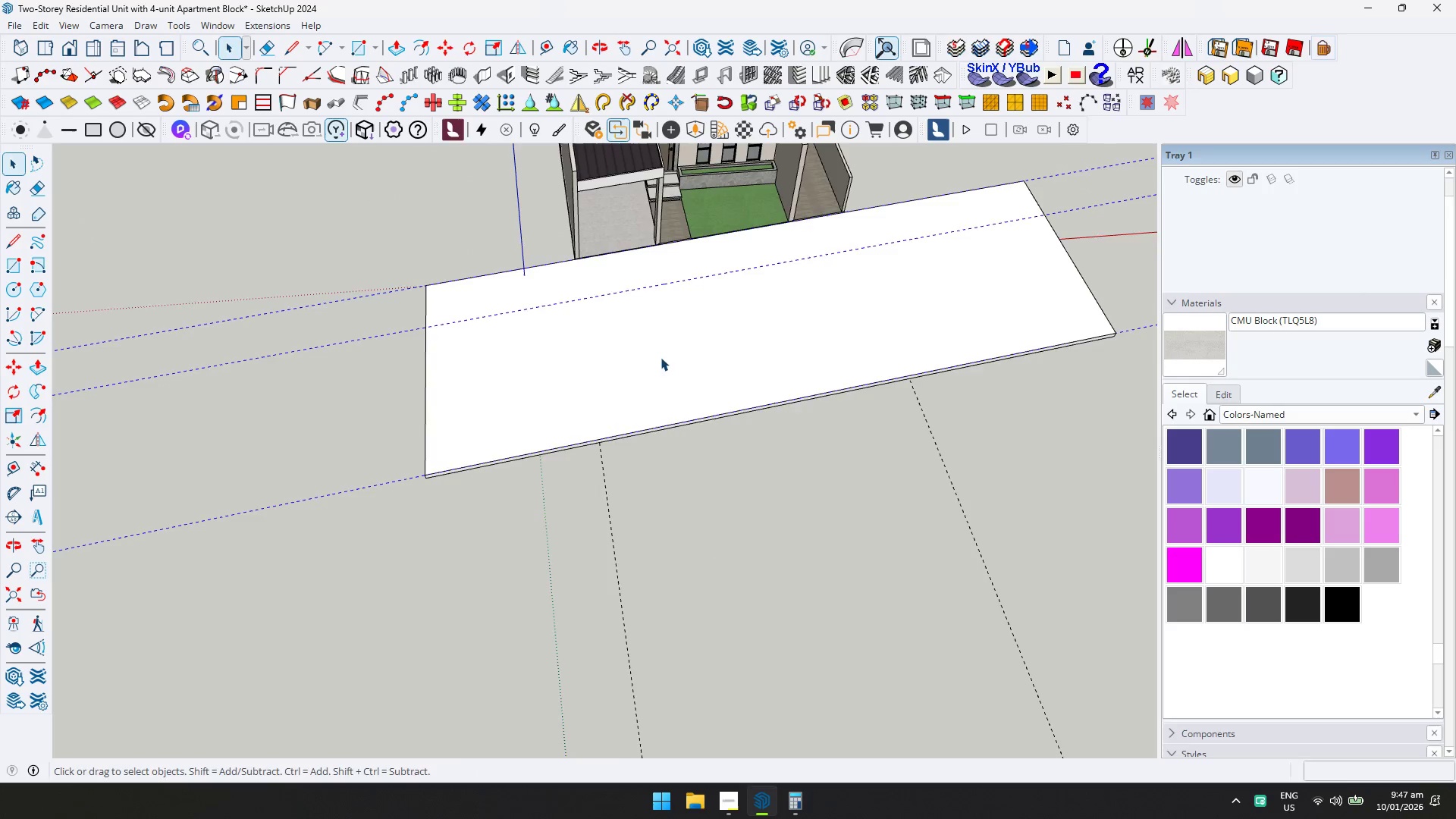 
left_click_drag(start_coordinate=[959, 610], to_coordinate=[408, 557])
 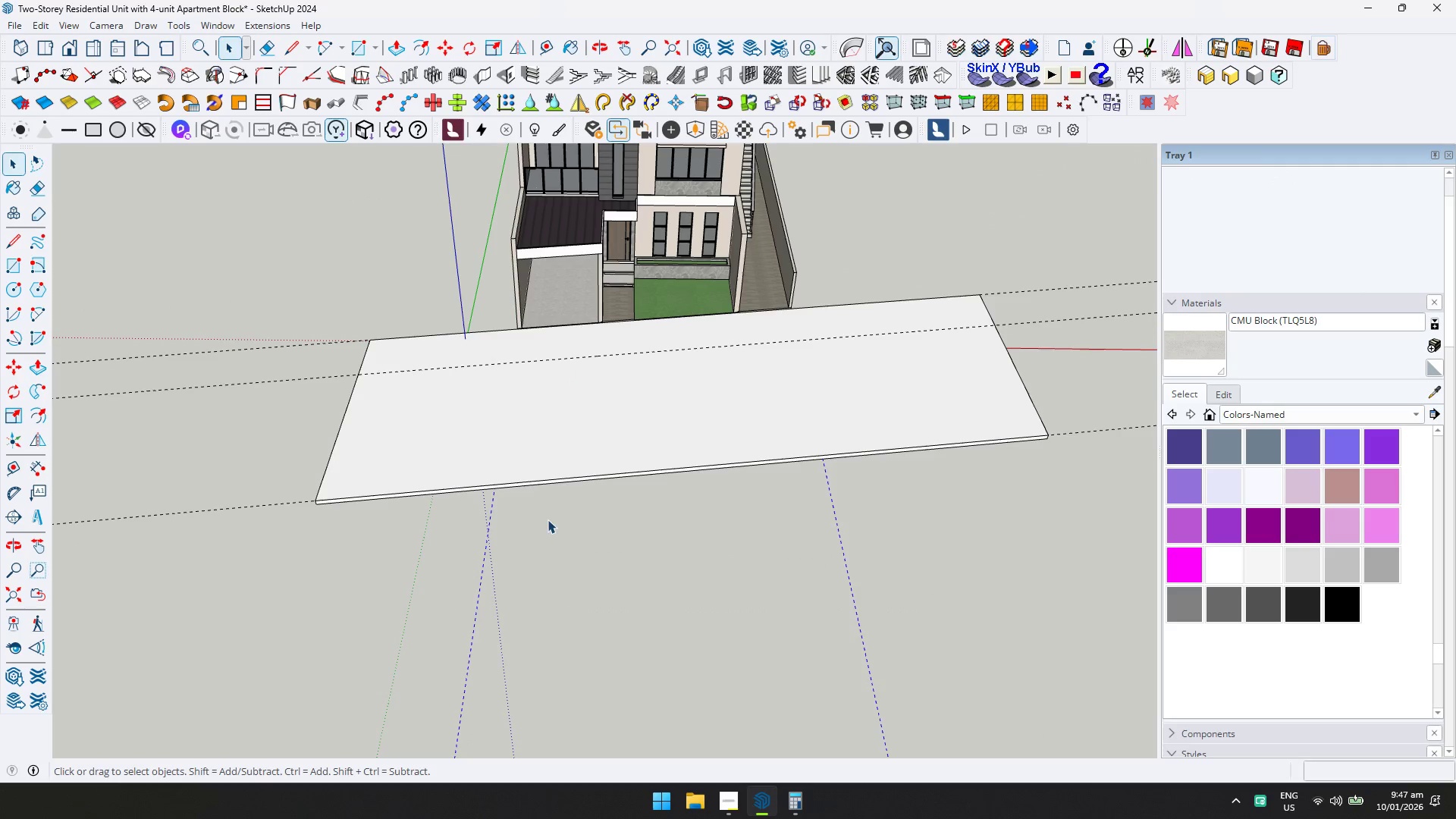 
key(M)
 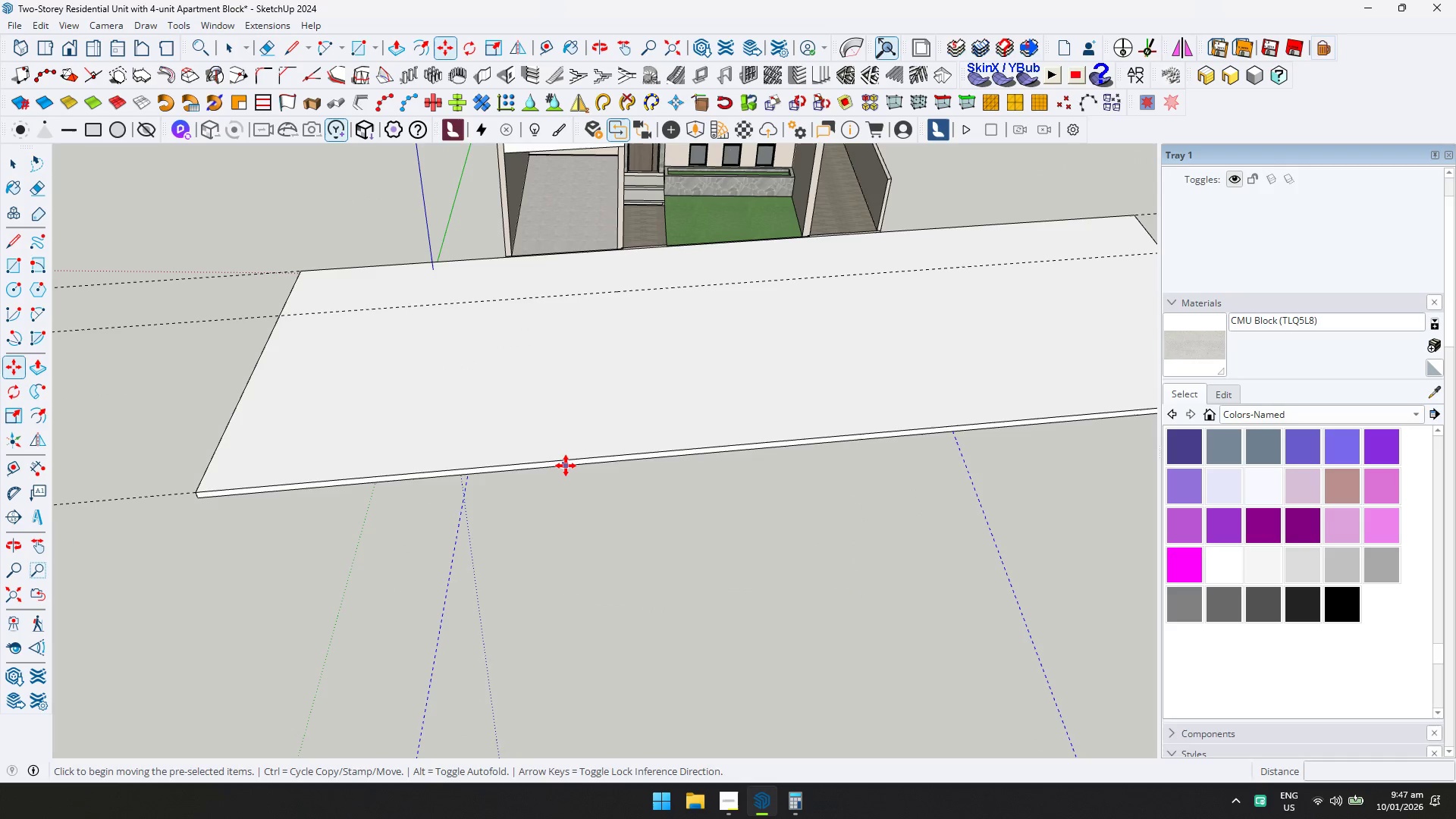 
scroll: coordinate [548, 517], scroll_direction: up, amount: 4.0
 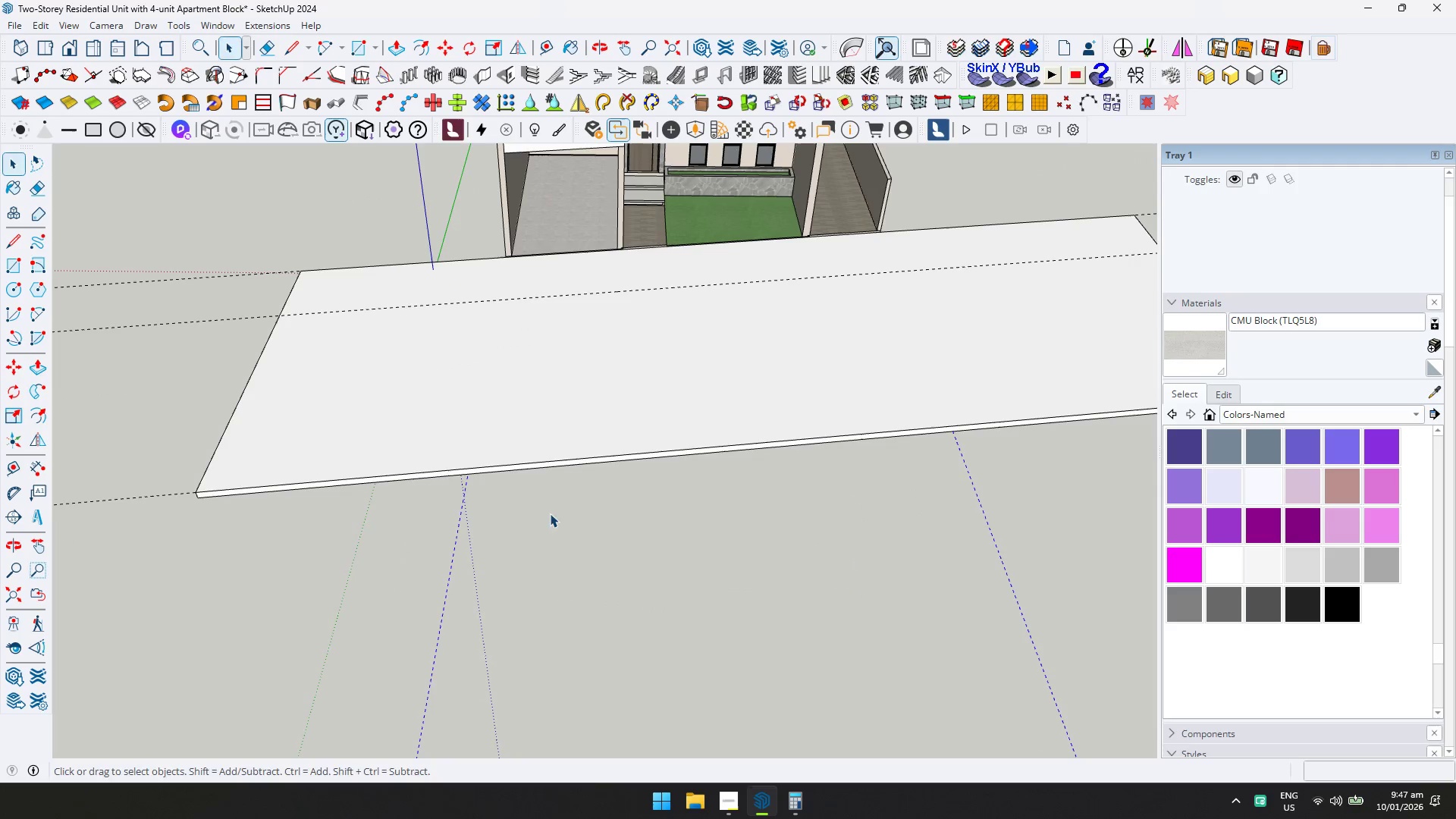 
left_click([566, 466])
 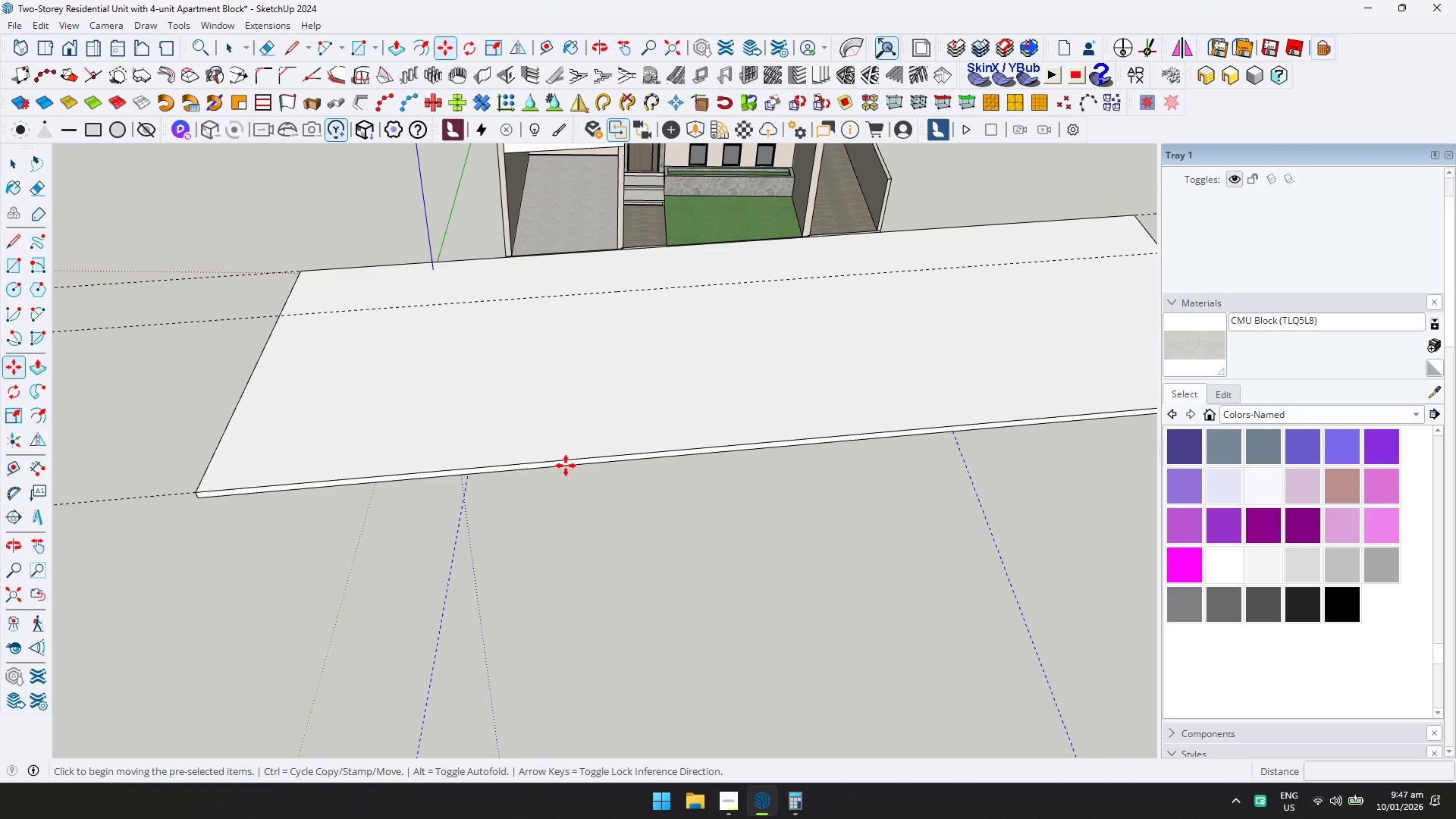 
key(ArrowUp)
 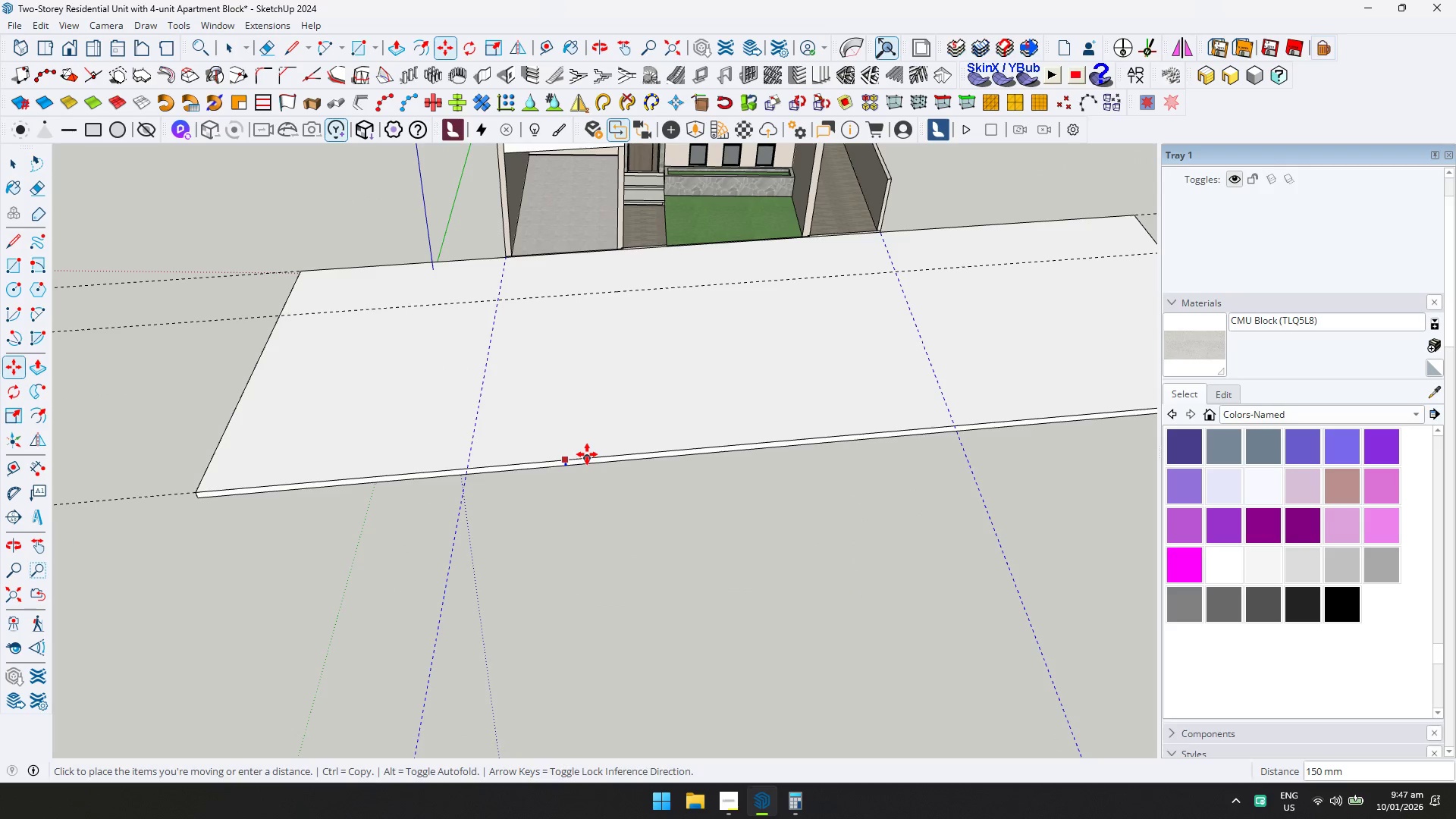 
left_click([587, 454])
 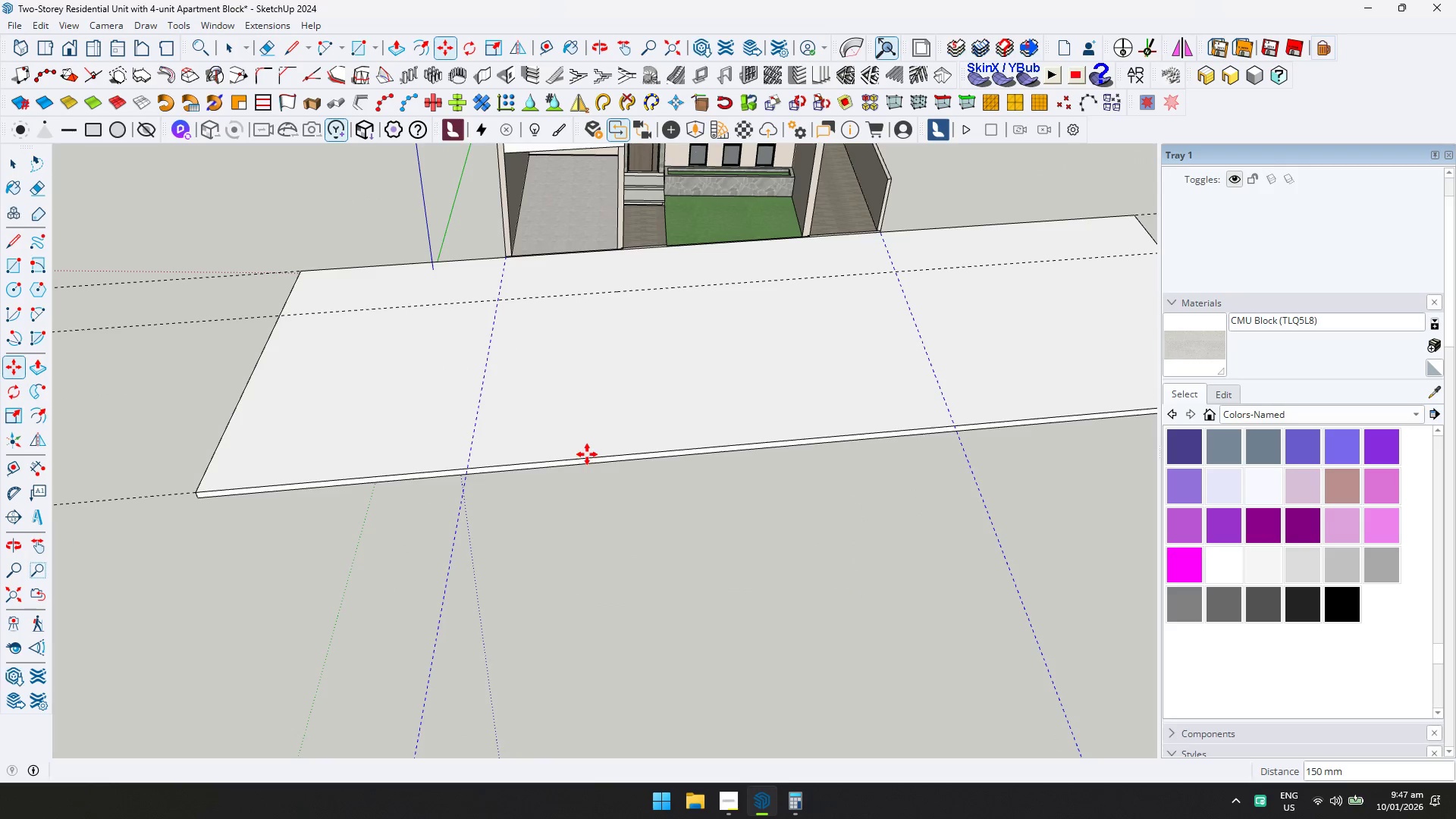 
key(Space)
 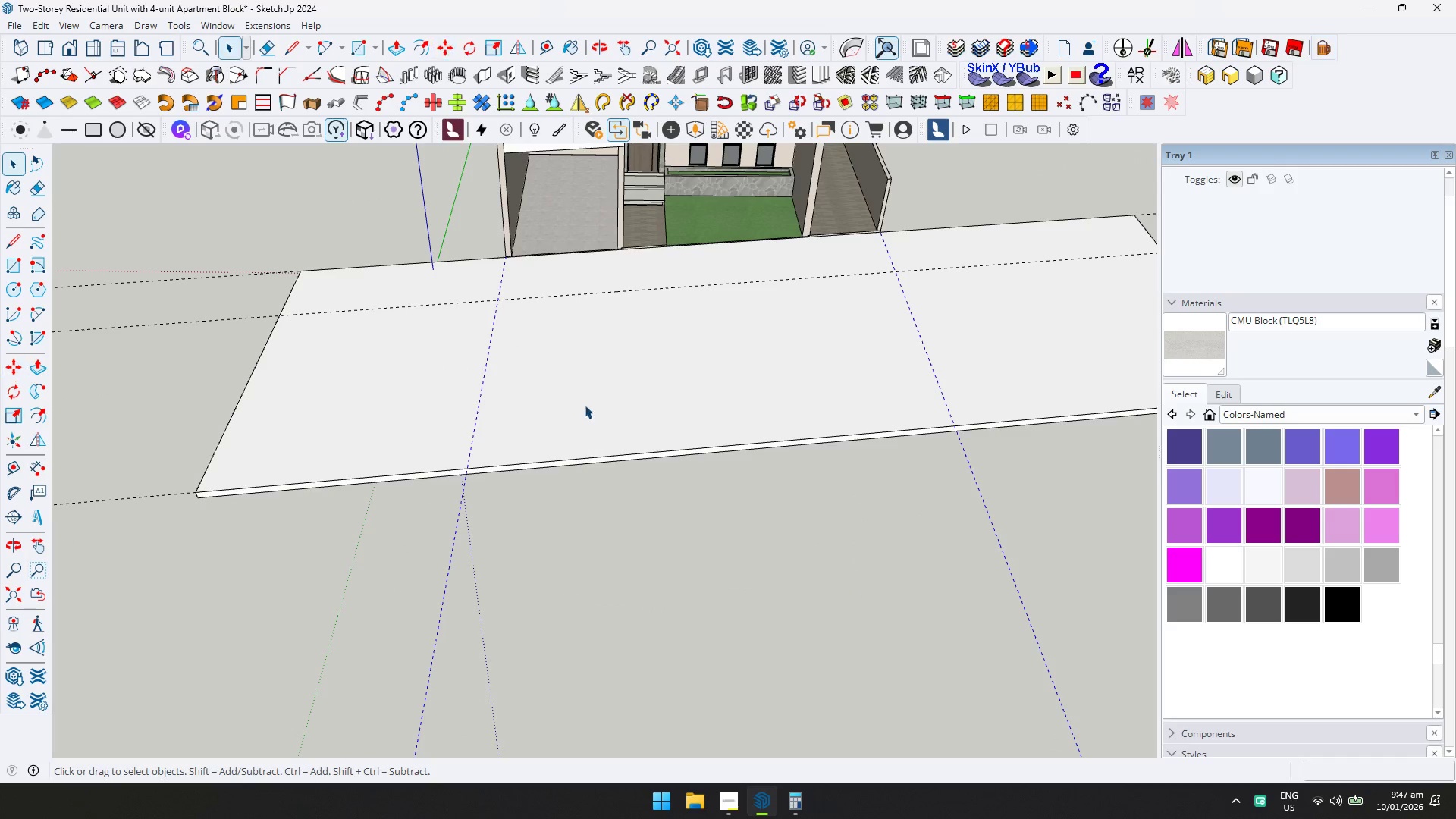 
double_click([582, 397])
 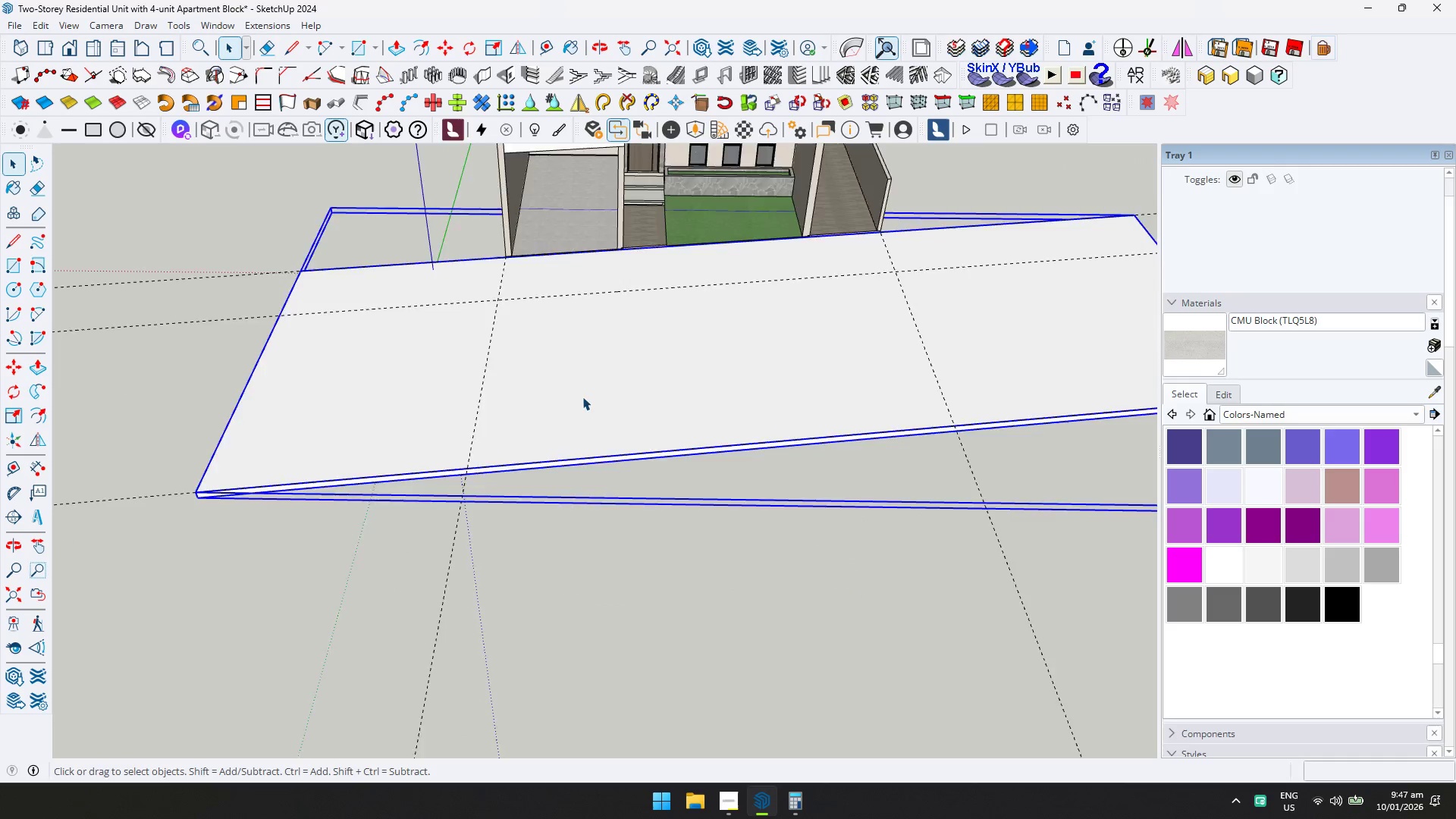 
triple_click([582, 397])
 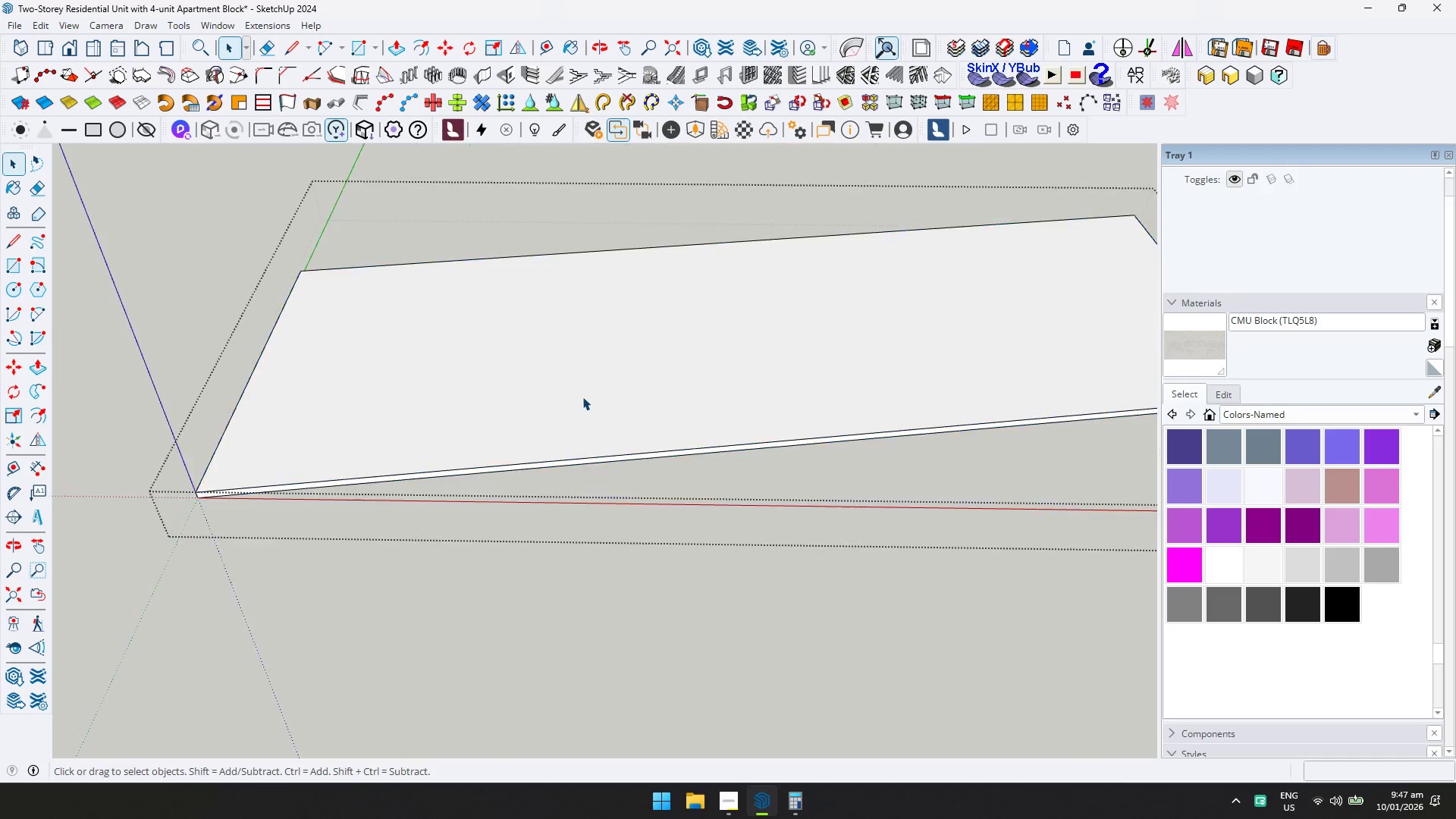 
key(Shift+ShiftLeft)
 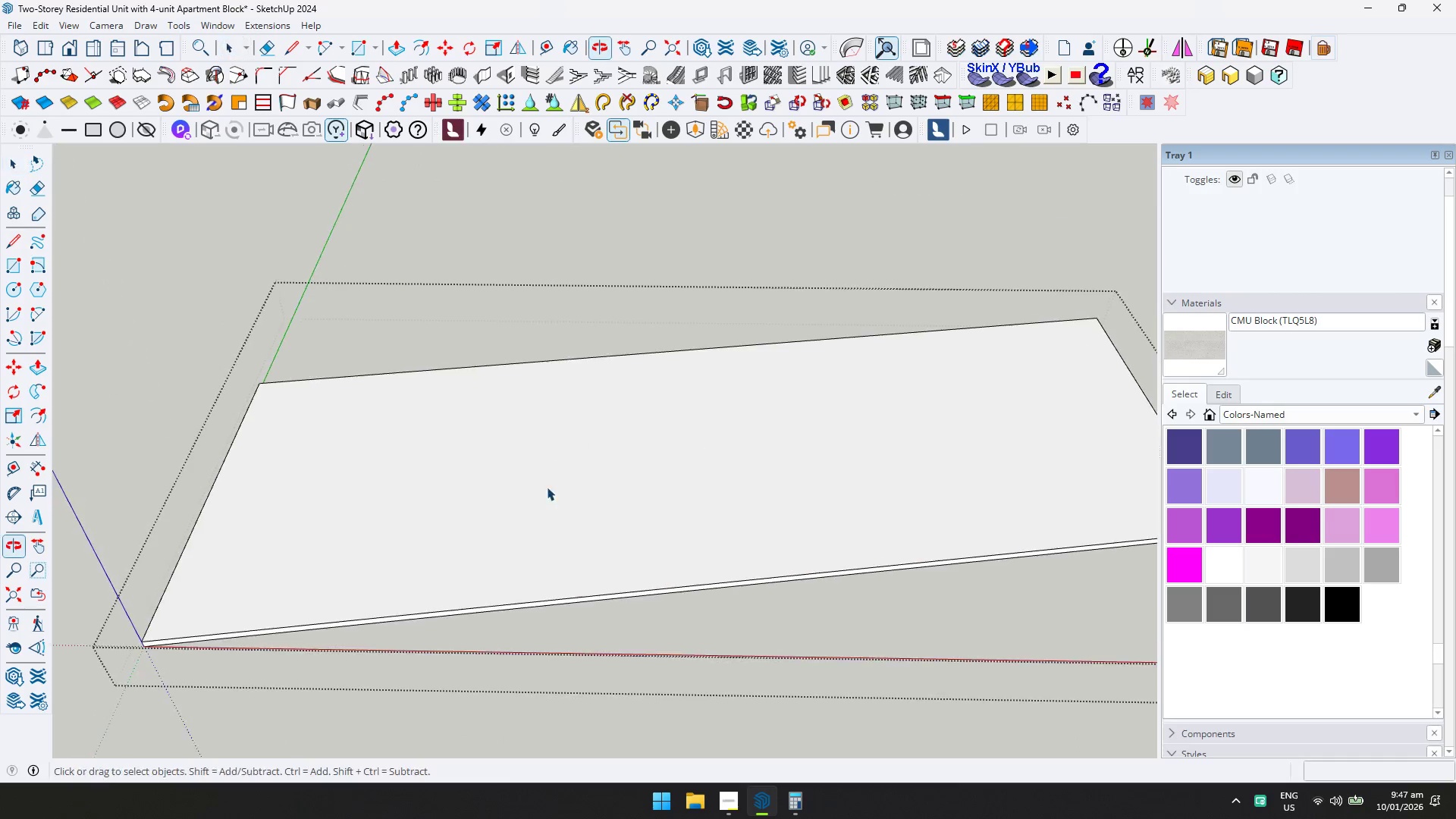 
key(D)
 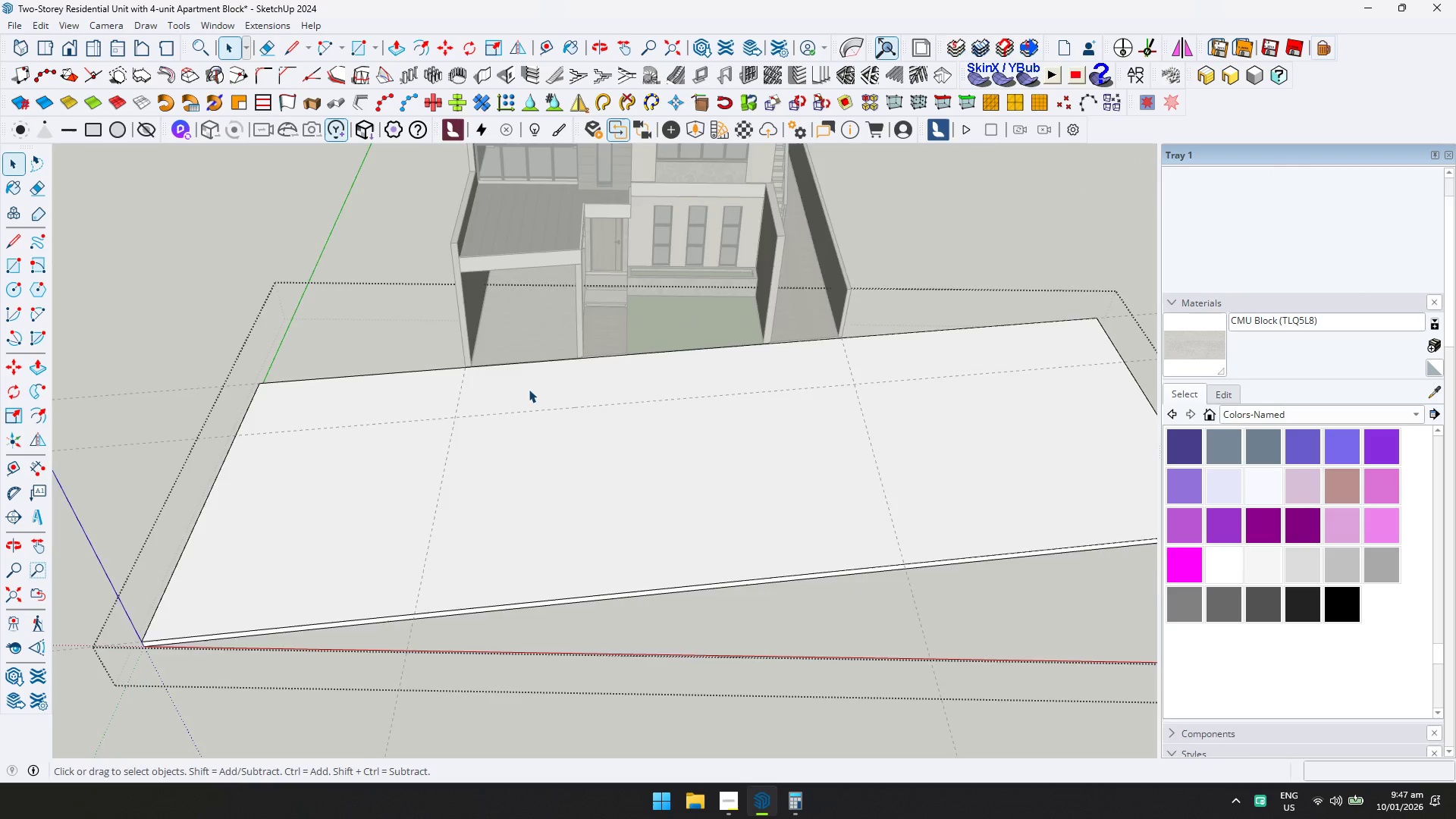 
scroll: coordinate [529, 380], scroll_direction: up, amount: 5.0
 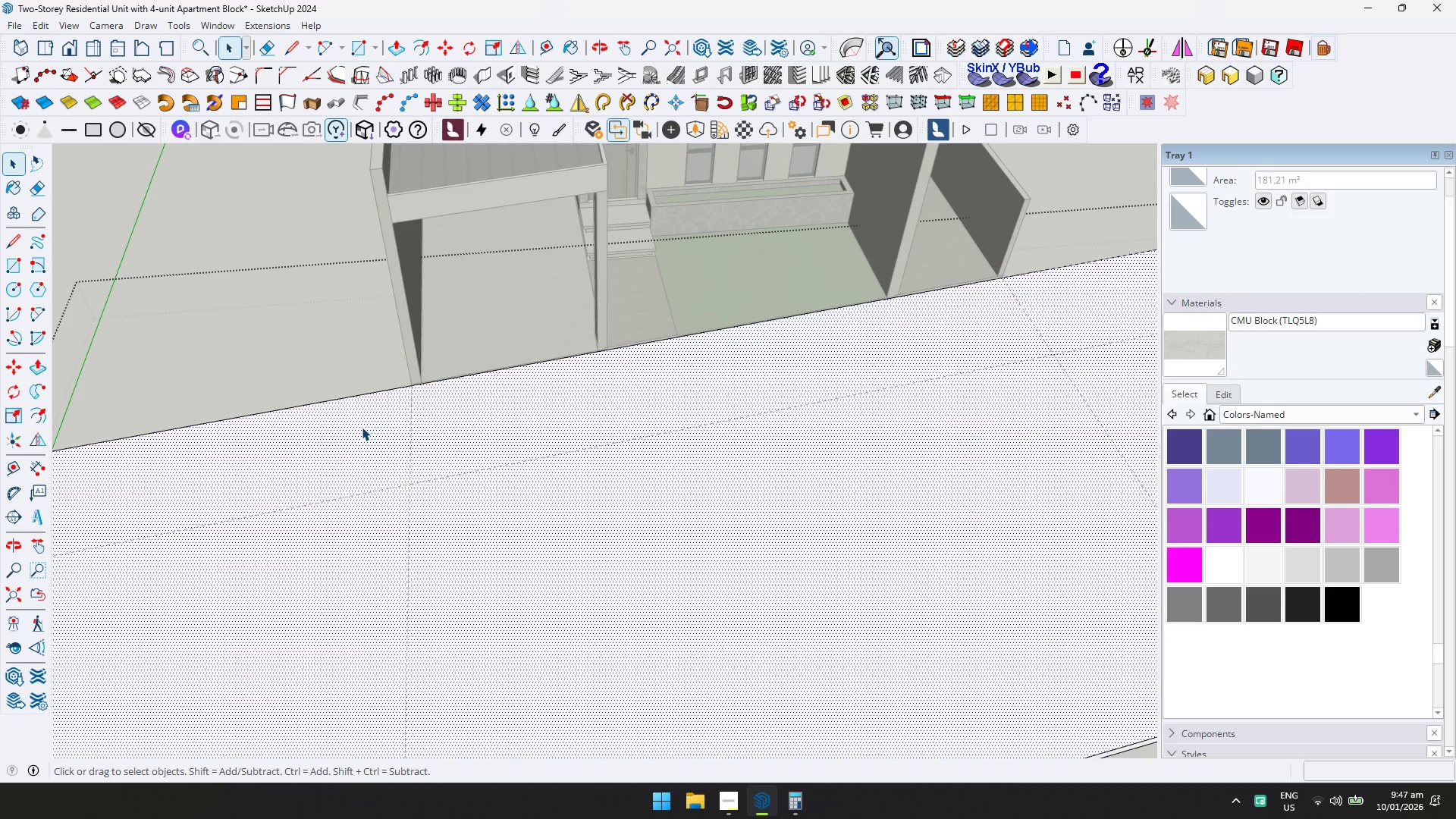 
key(L)
 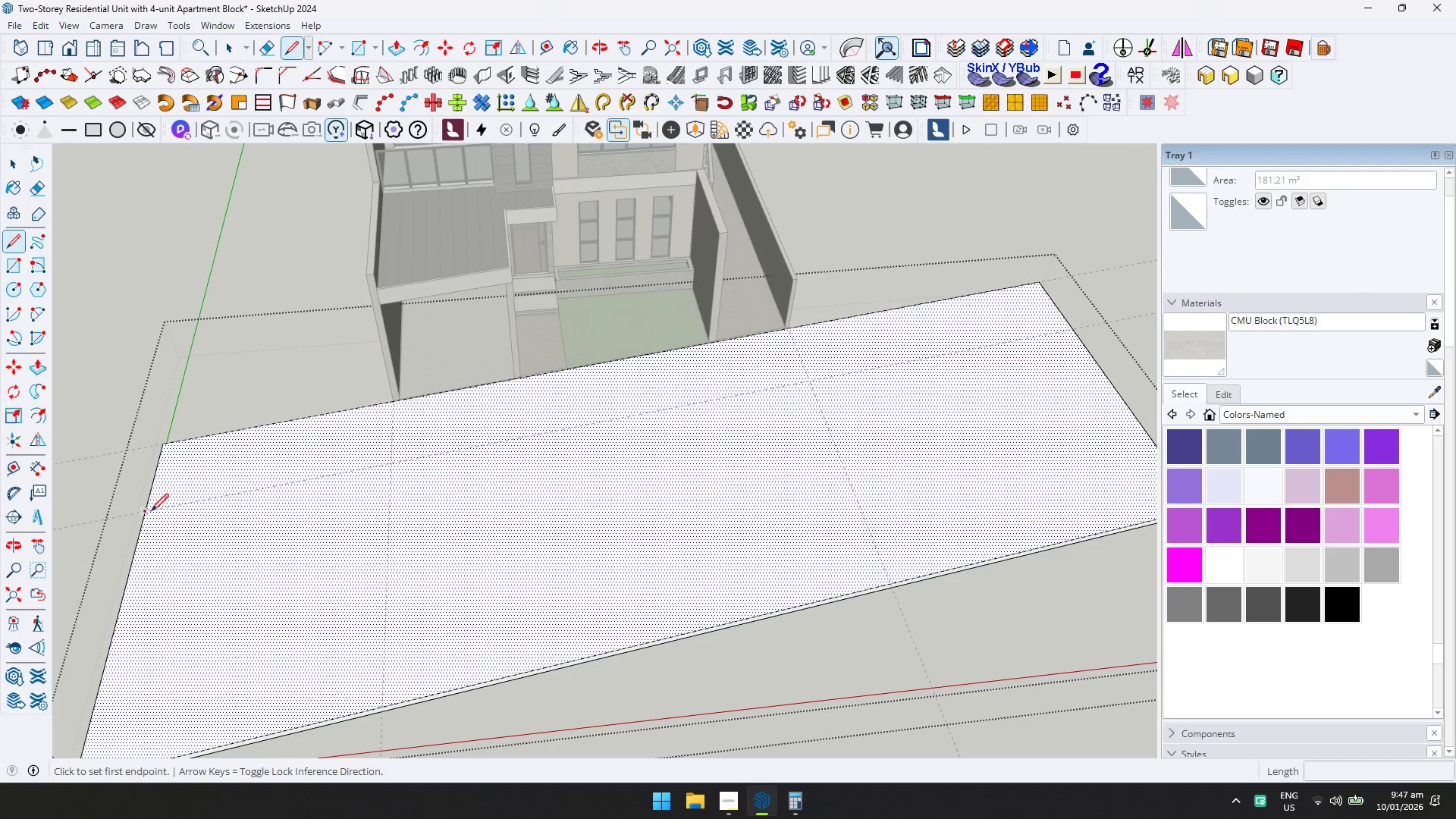 
scroll: coordinate [360, 431], scroll_direction: down, amount: 5.0
 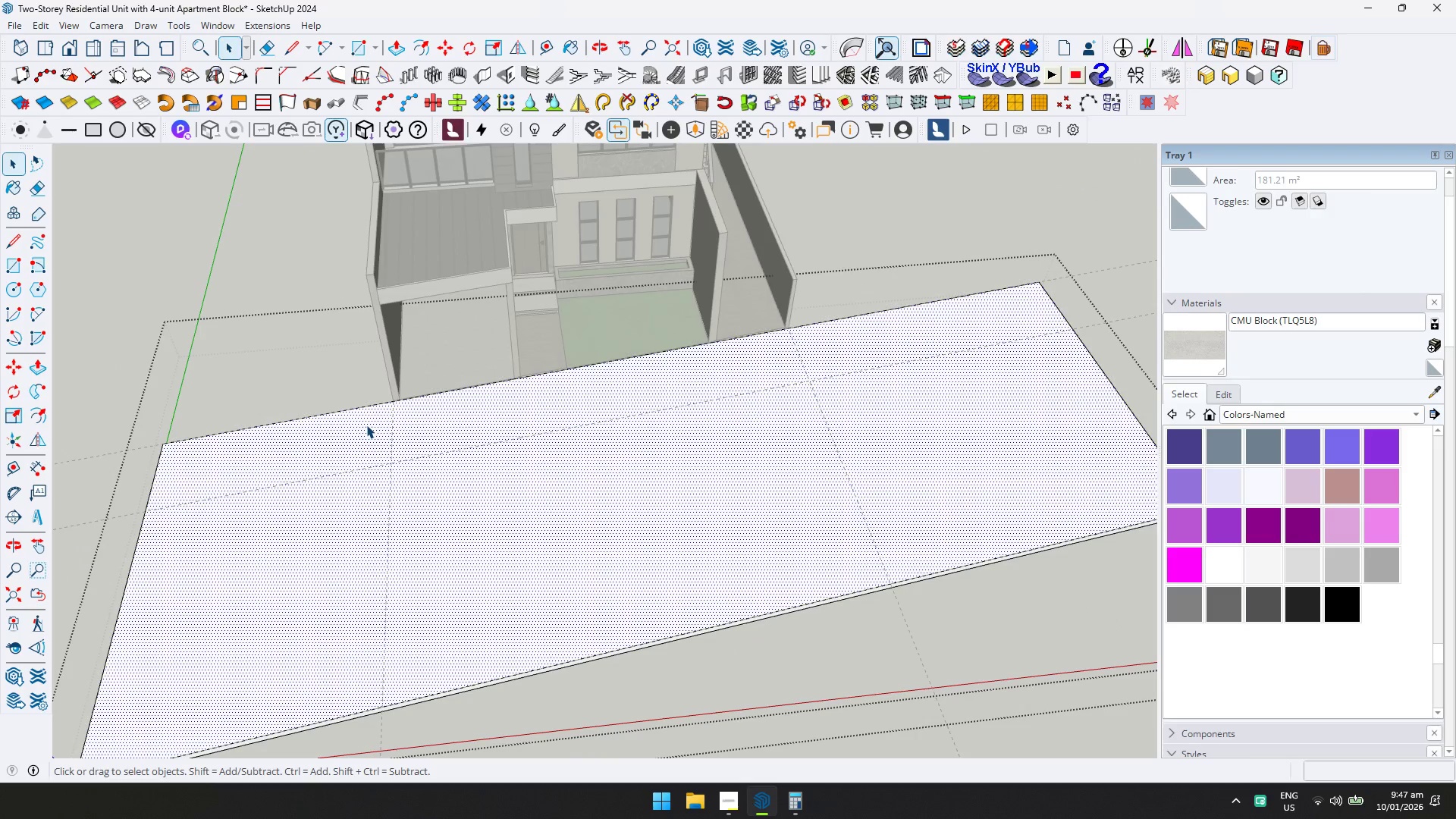 
left_click([148, 510])
 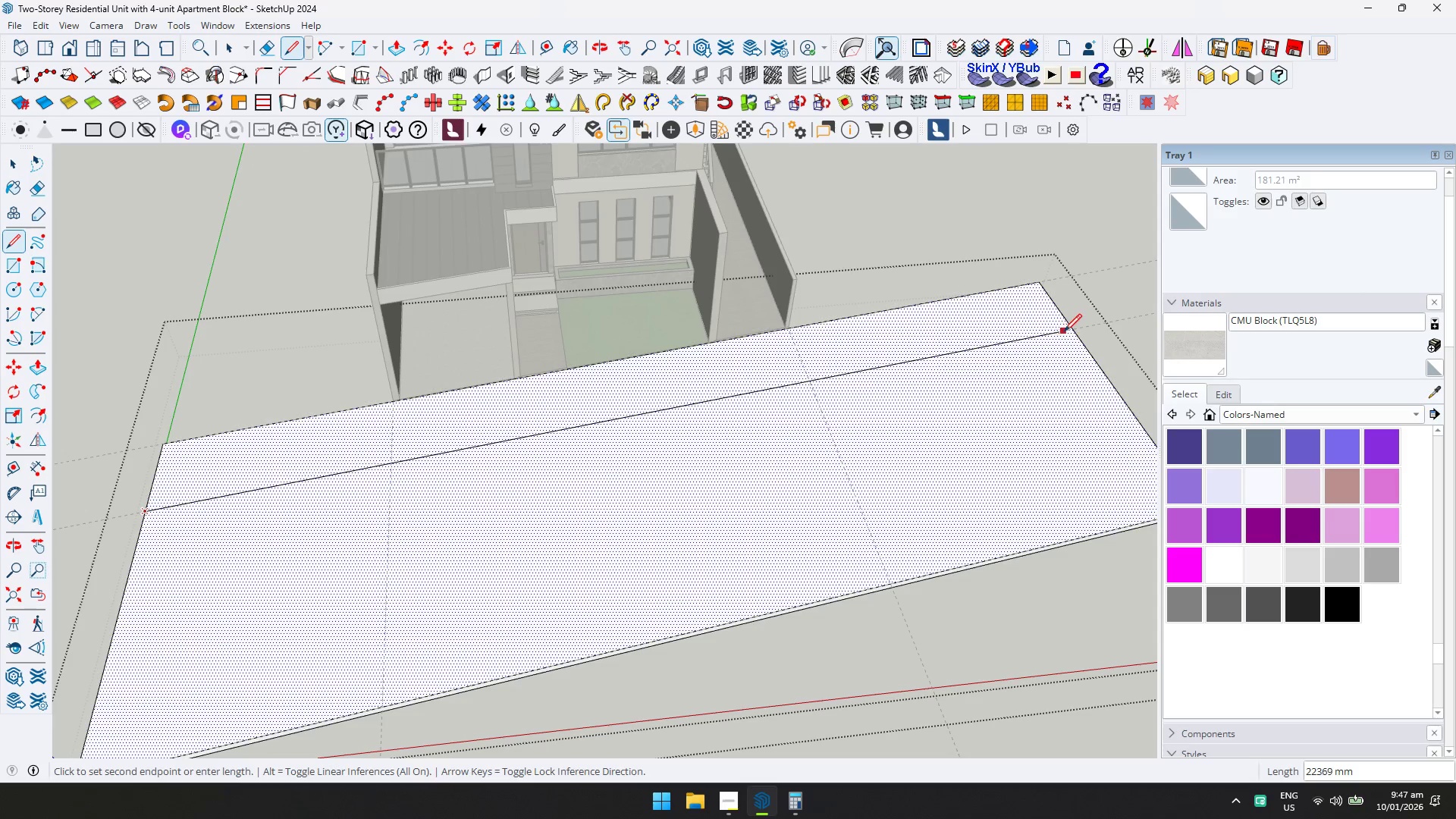 
left_click([1071, 330])
 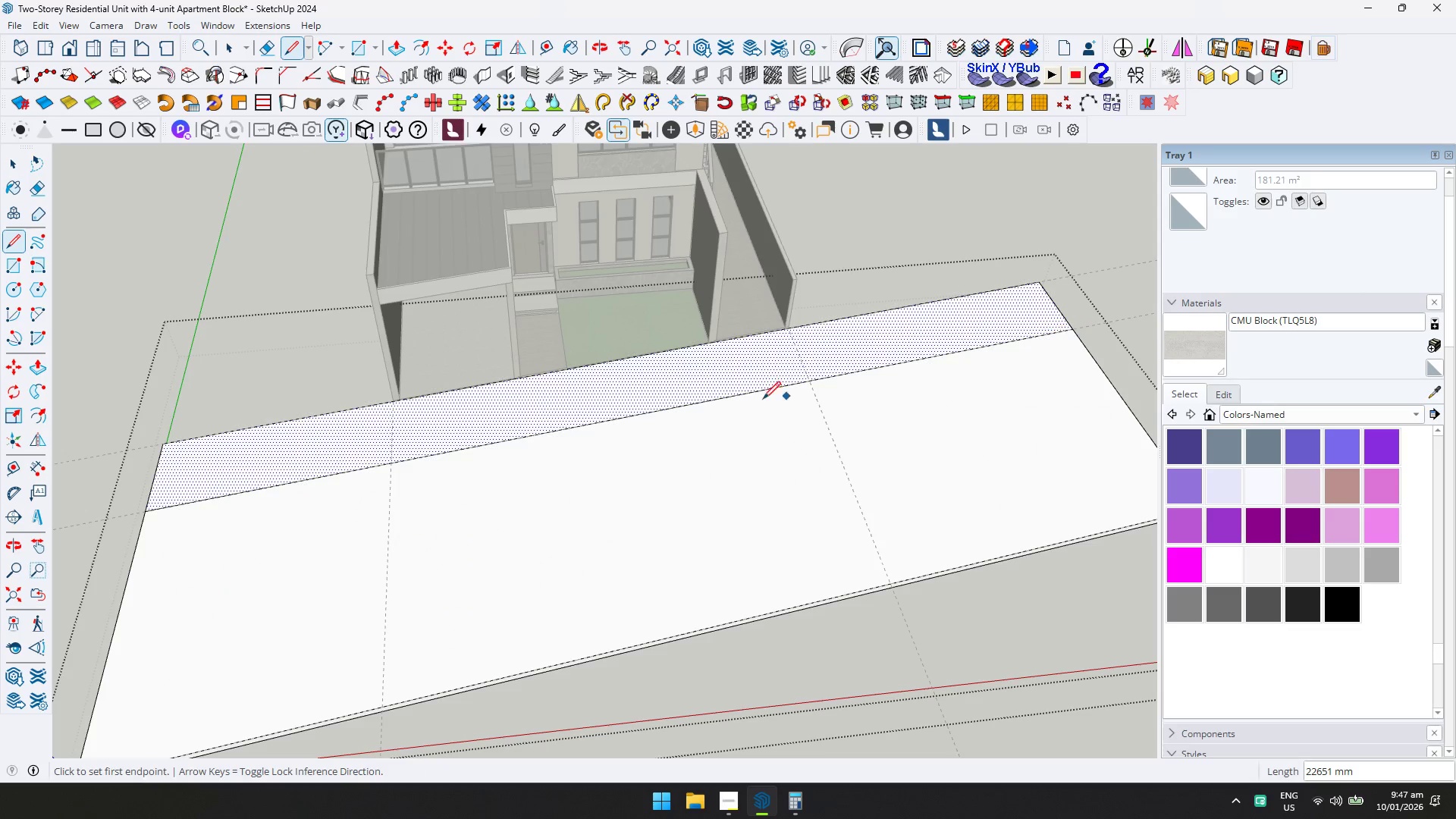 
scroll: coordinate [339, 387], scroll_direction: up, amount: 10.0
 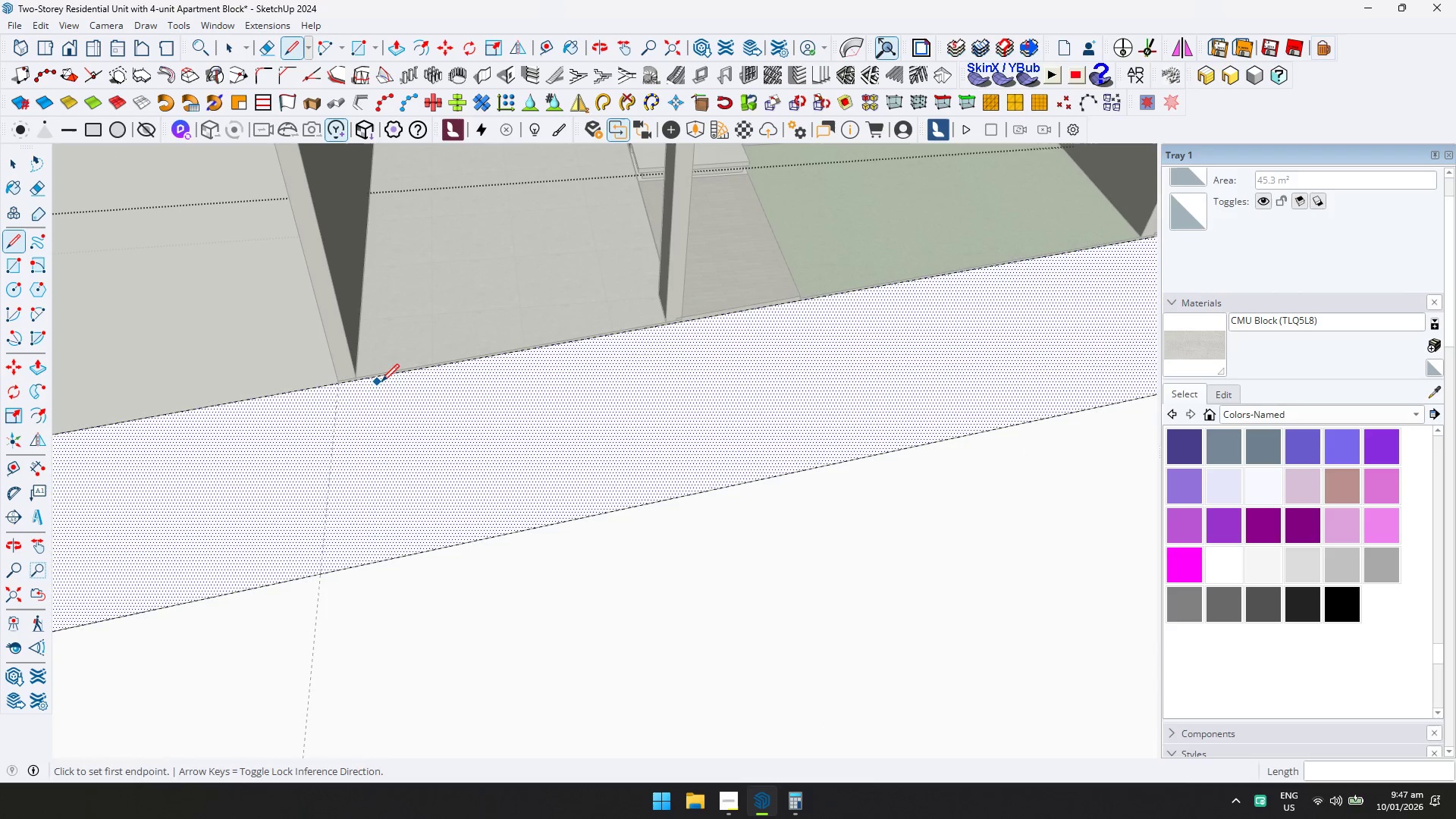 
scroll: coordinate [654, 353], scroll_direction: down, amount: 2.0
 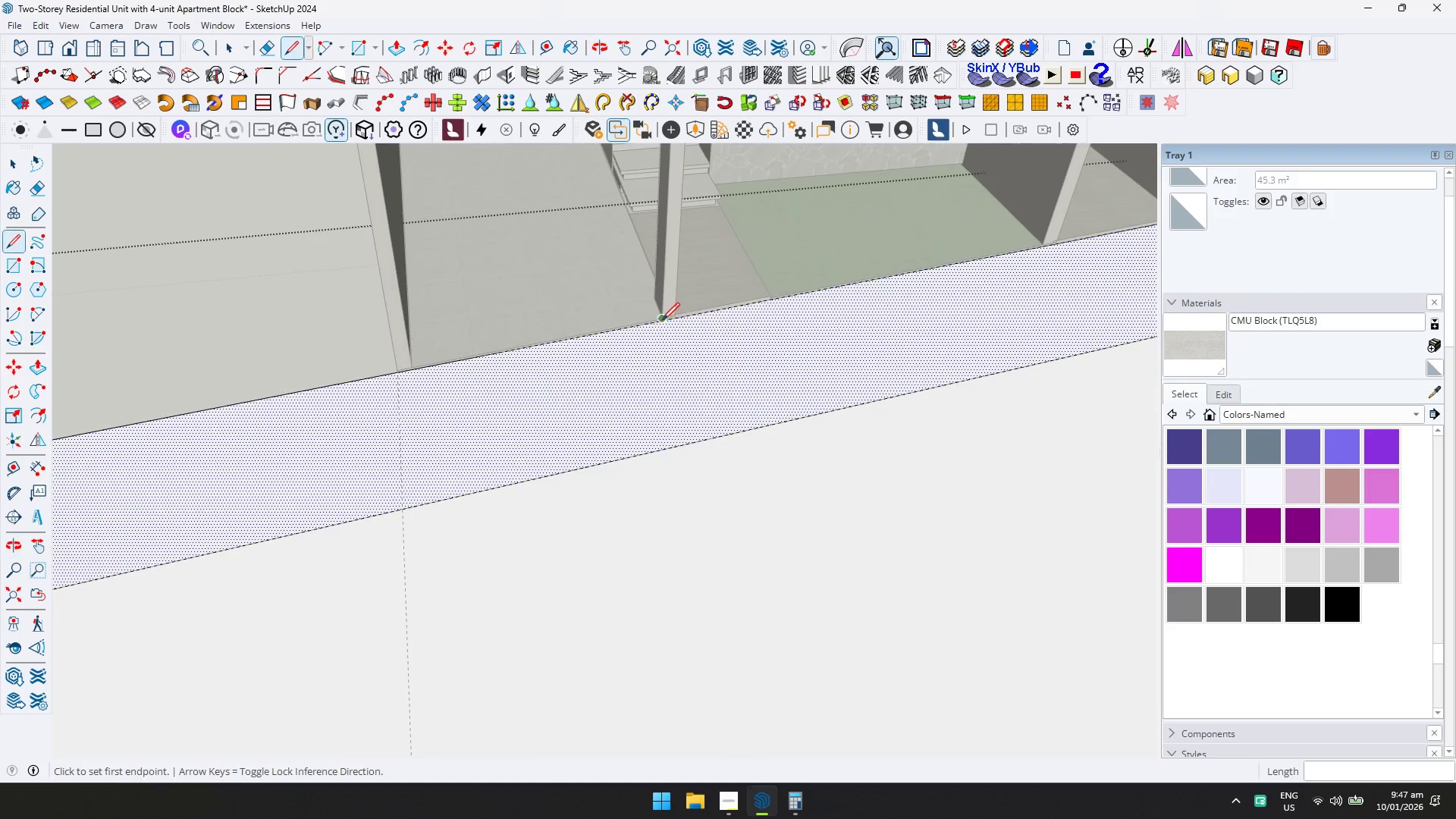 
scroll: coordinate [409, 375], scroll_direction: up, amount: 5.0
 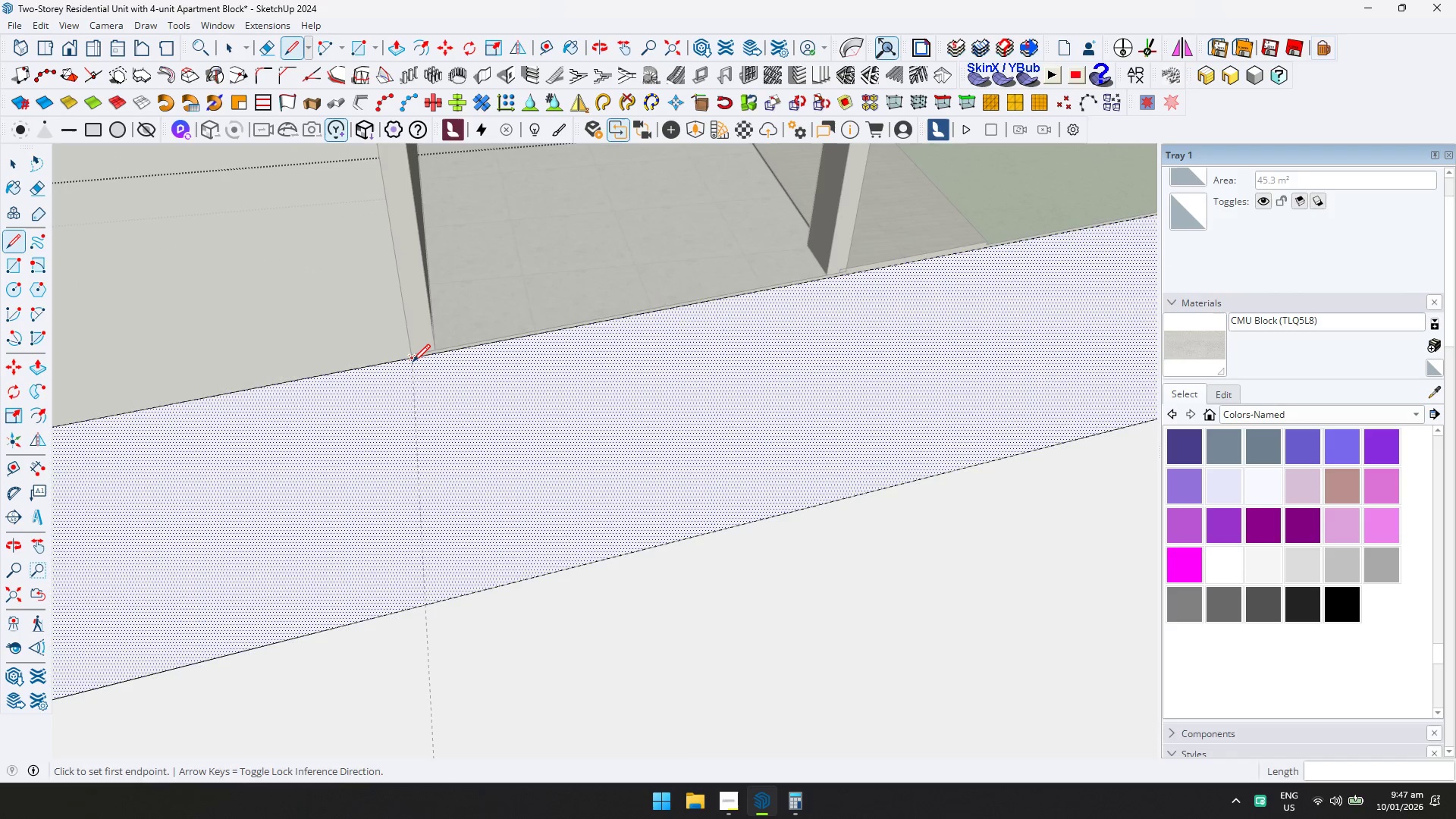 
left_click([413, 361])
 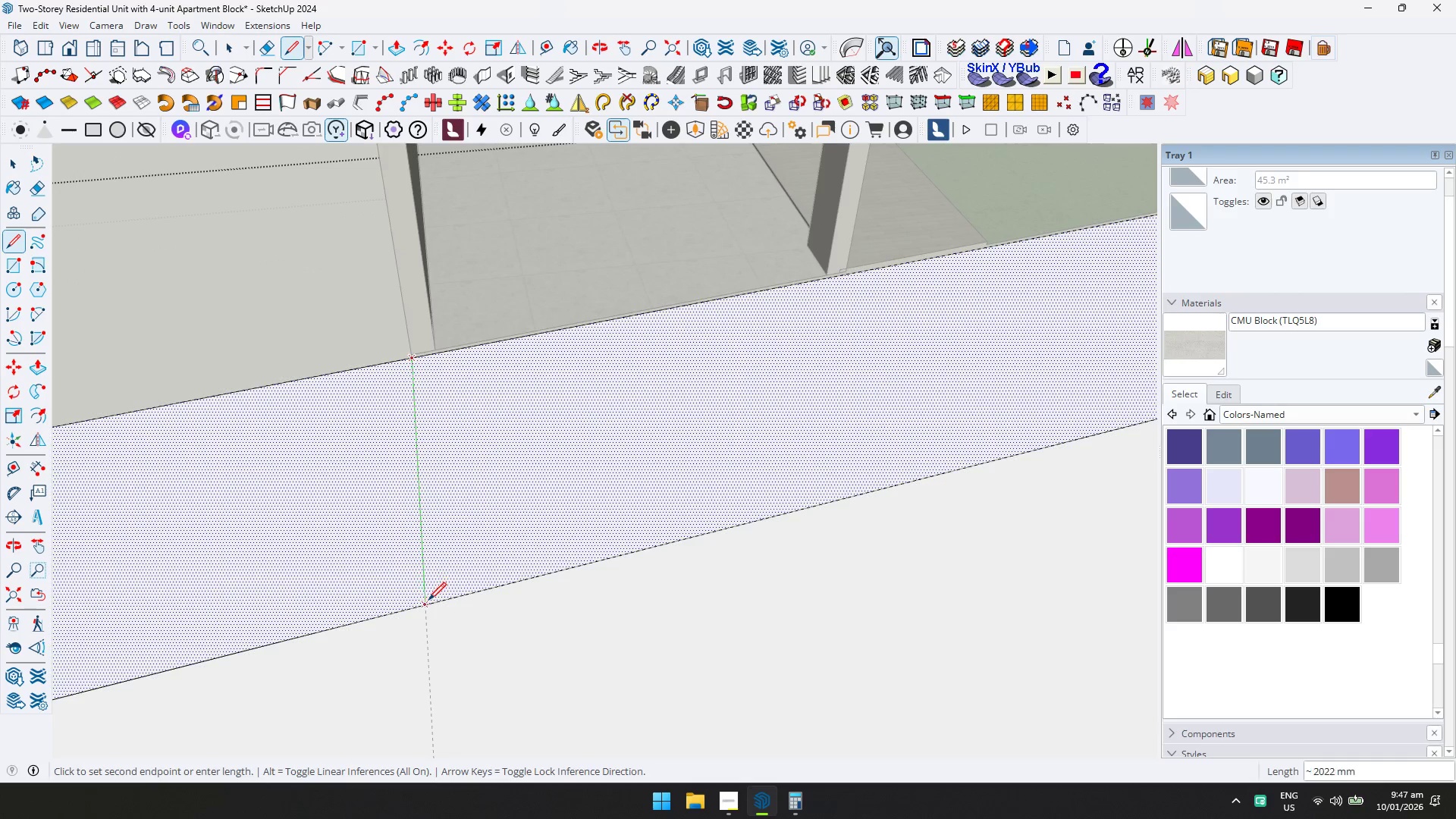 
left_click([428, 601])
 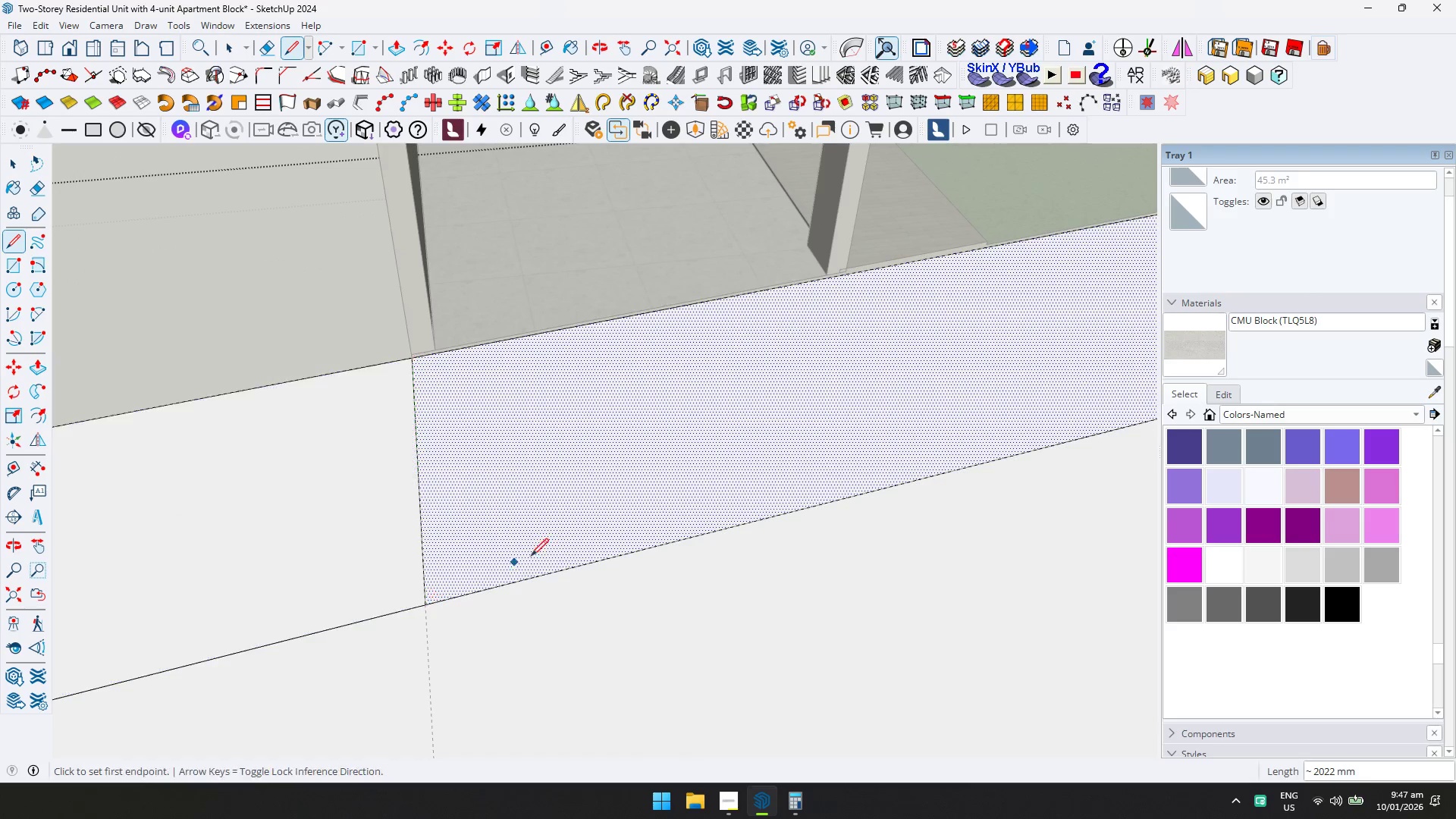 
type(RT)
 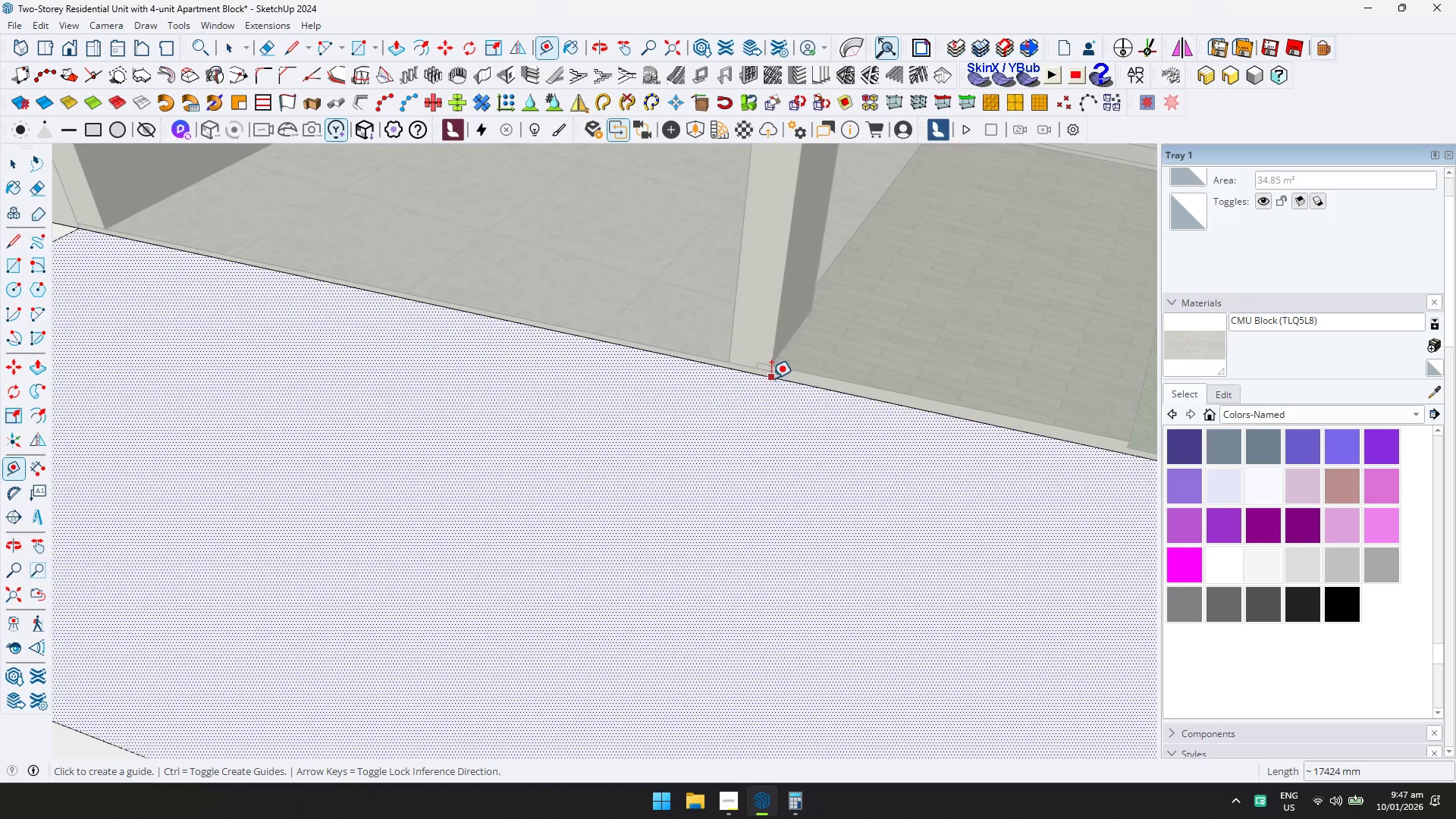 
scroll: coordinate [767, 382], scroll_direction: up, amount: 6.0
 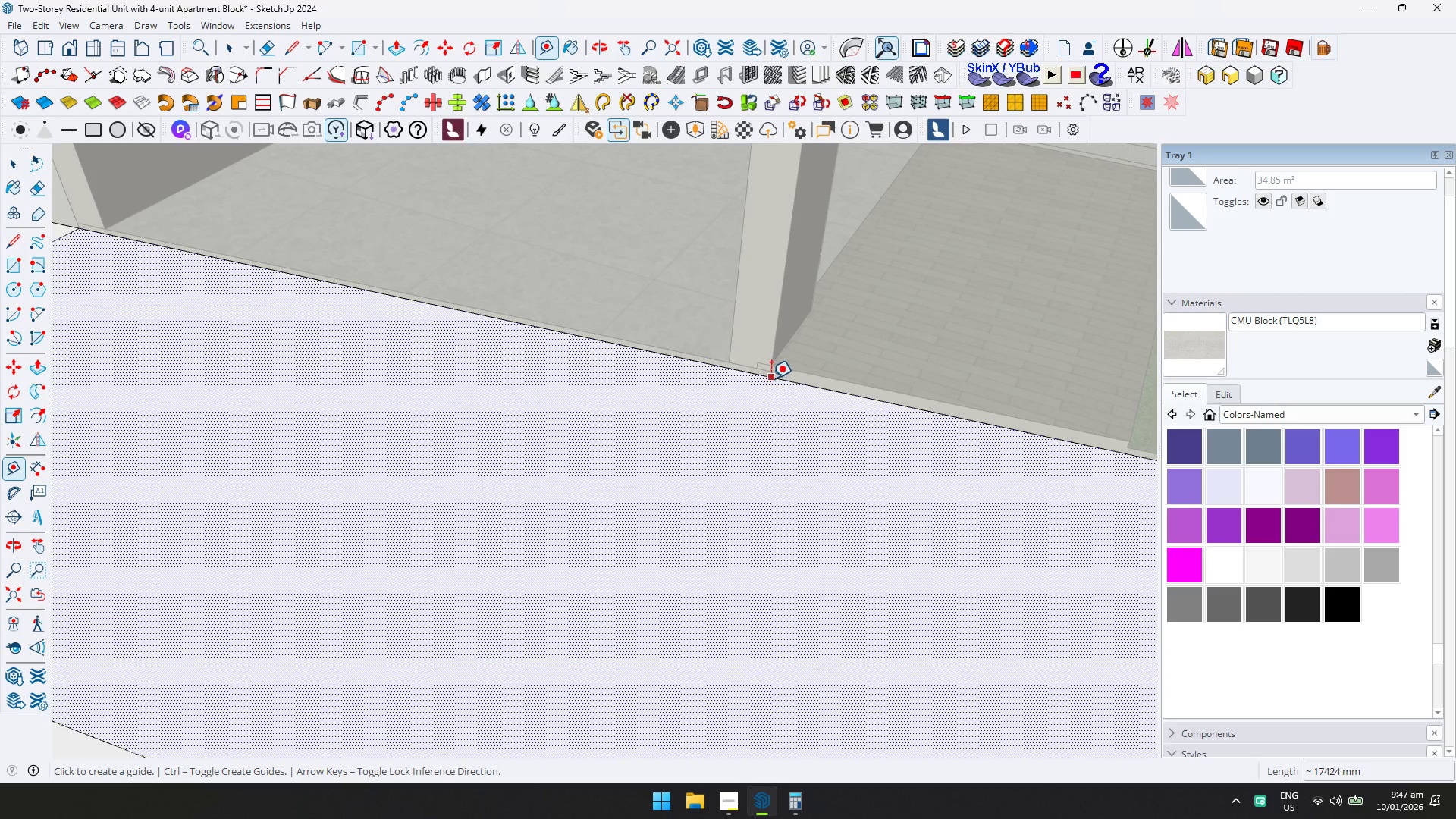 
scroll: coordinate [675, 421], scroll_direction: down, amount: 5.0
 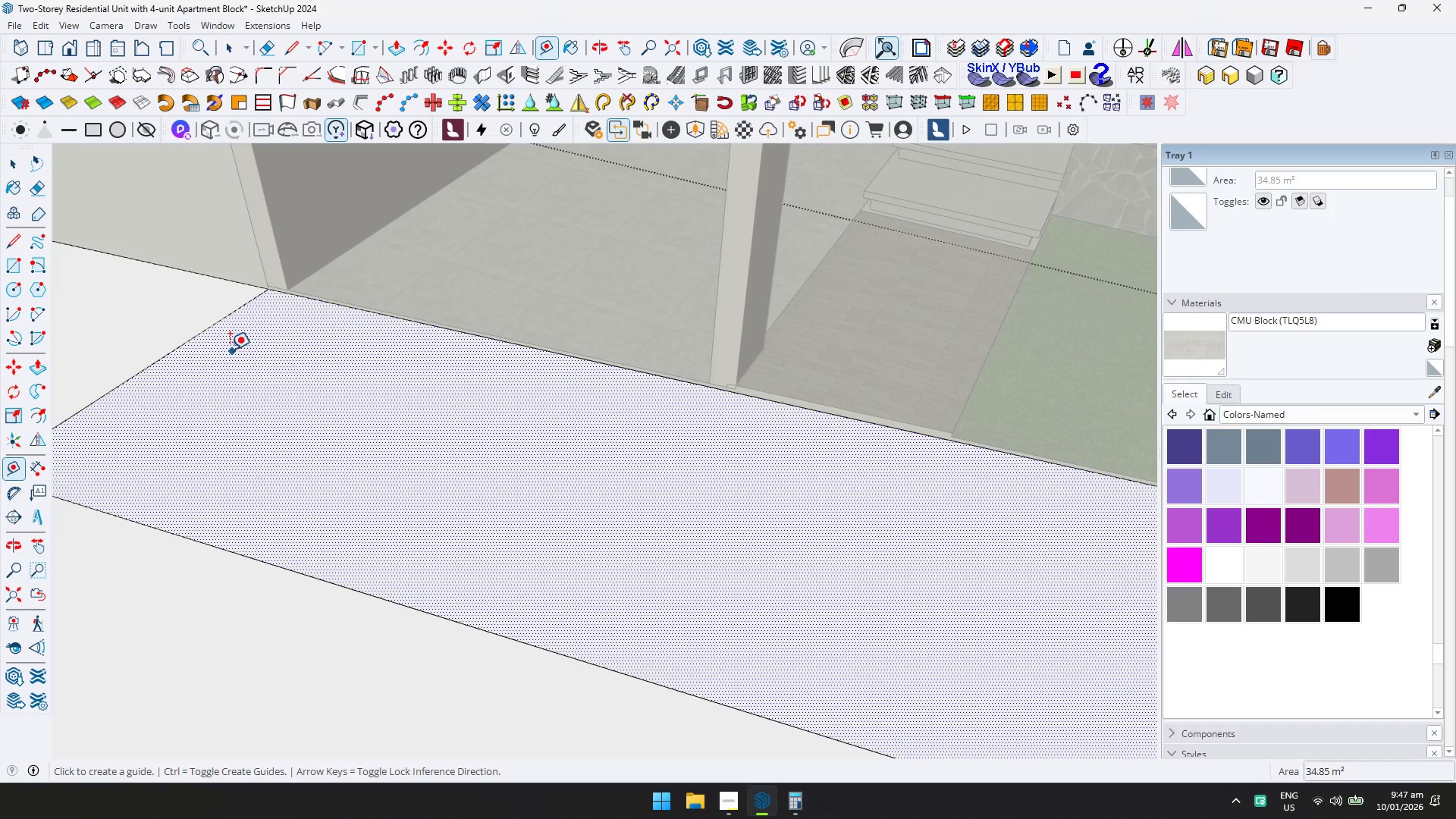 
left_click([207, 334])
 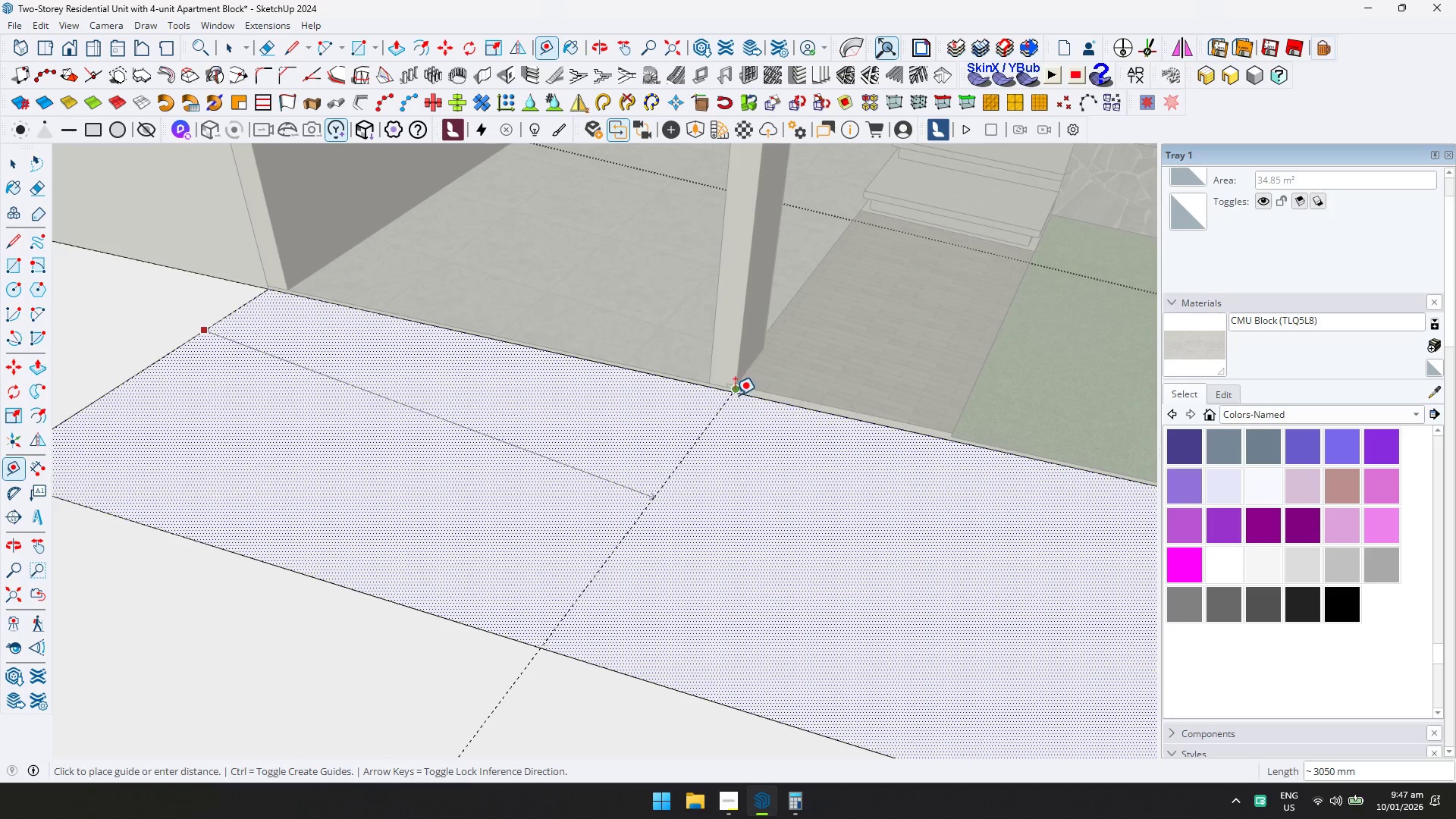 
key(ArrowLeft)
 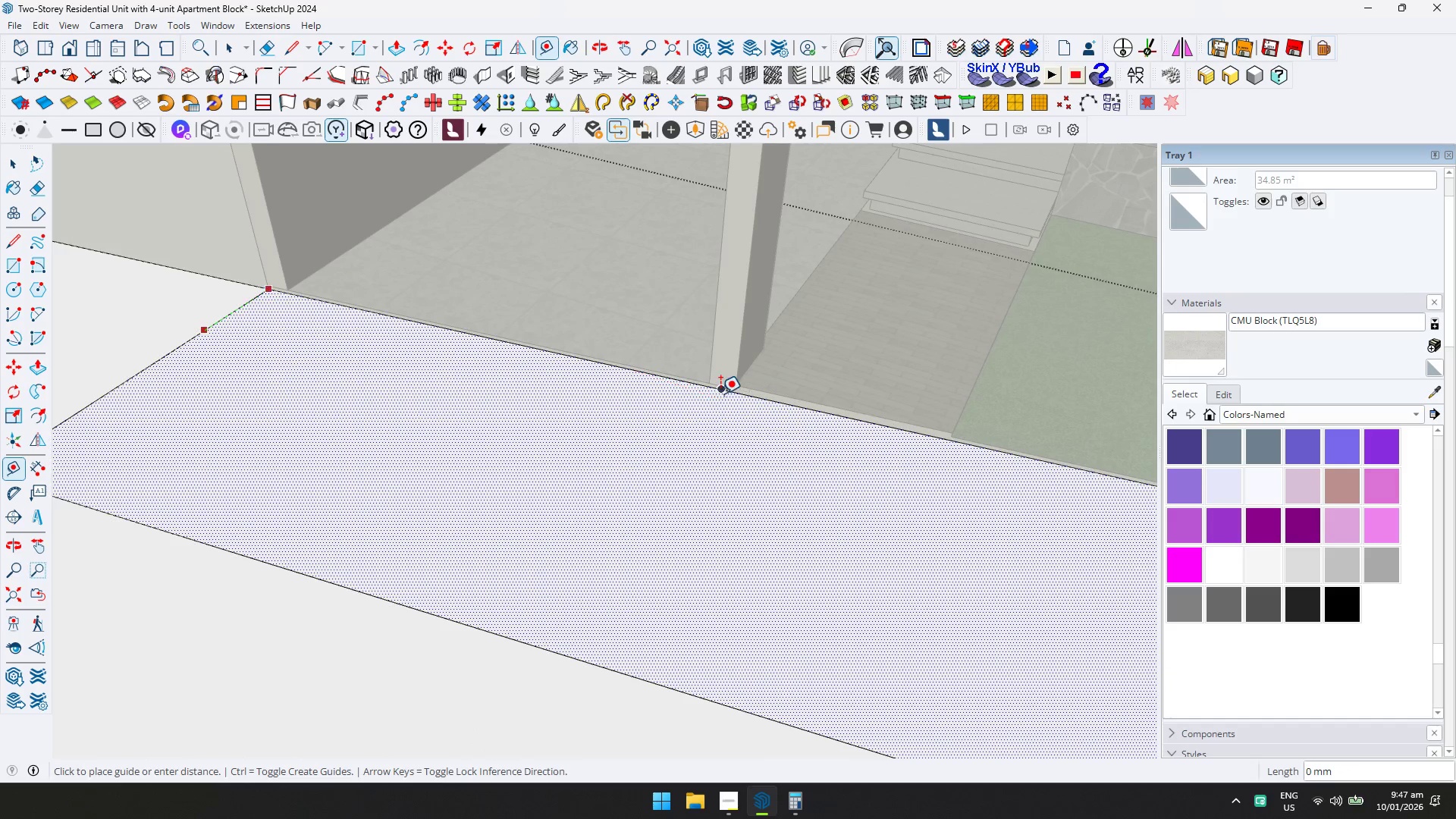 
key(ArrowRight)
 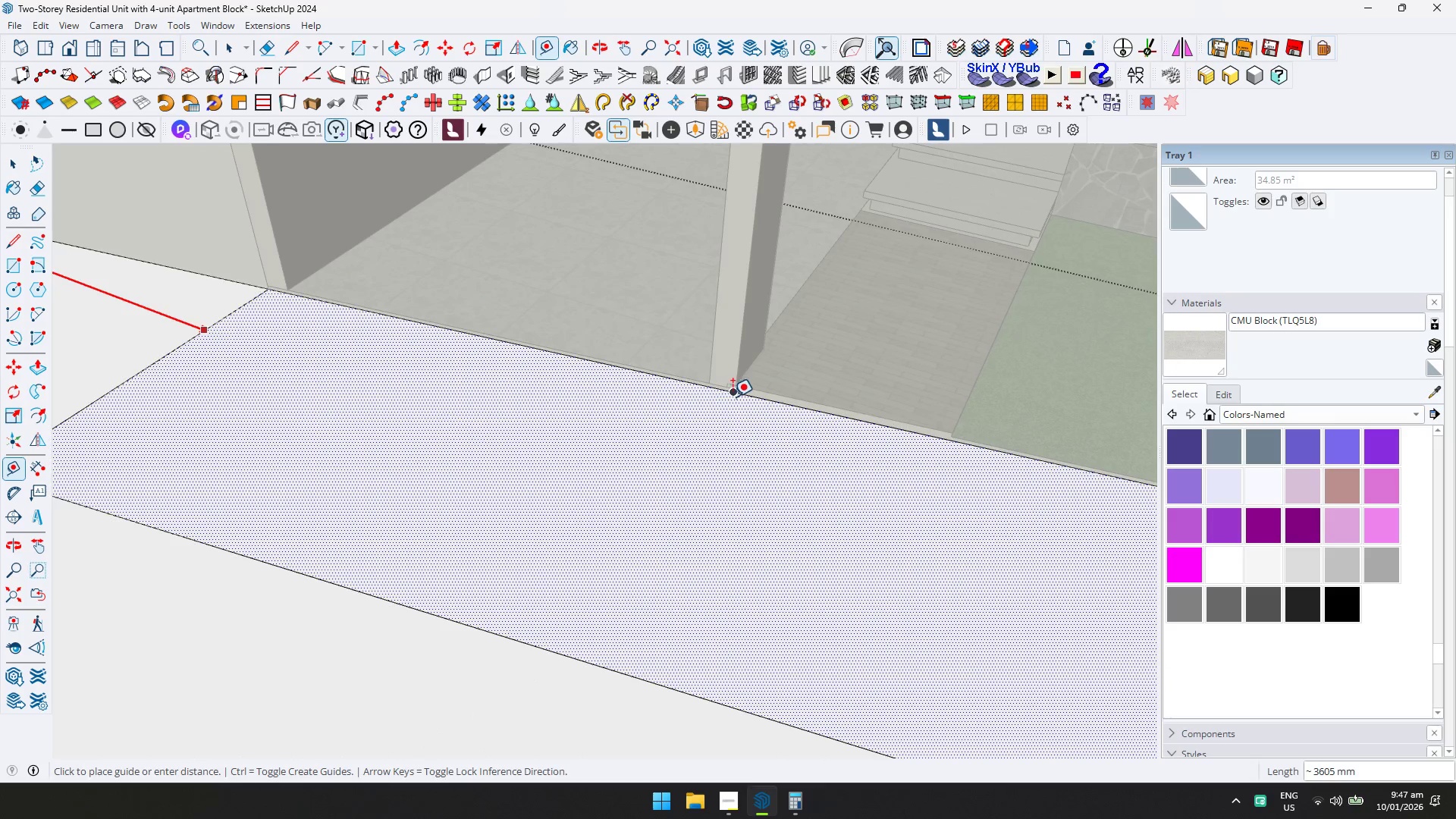 
left_click([783, 309])
 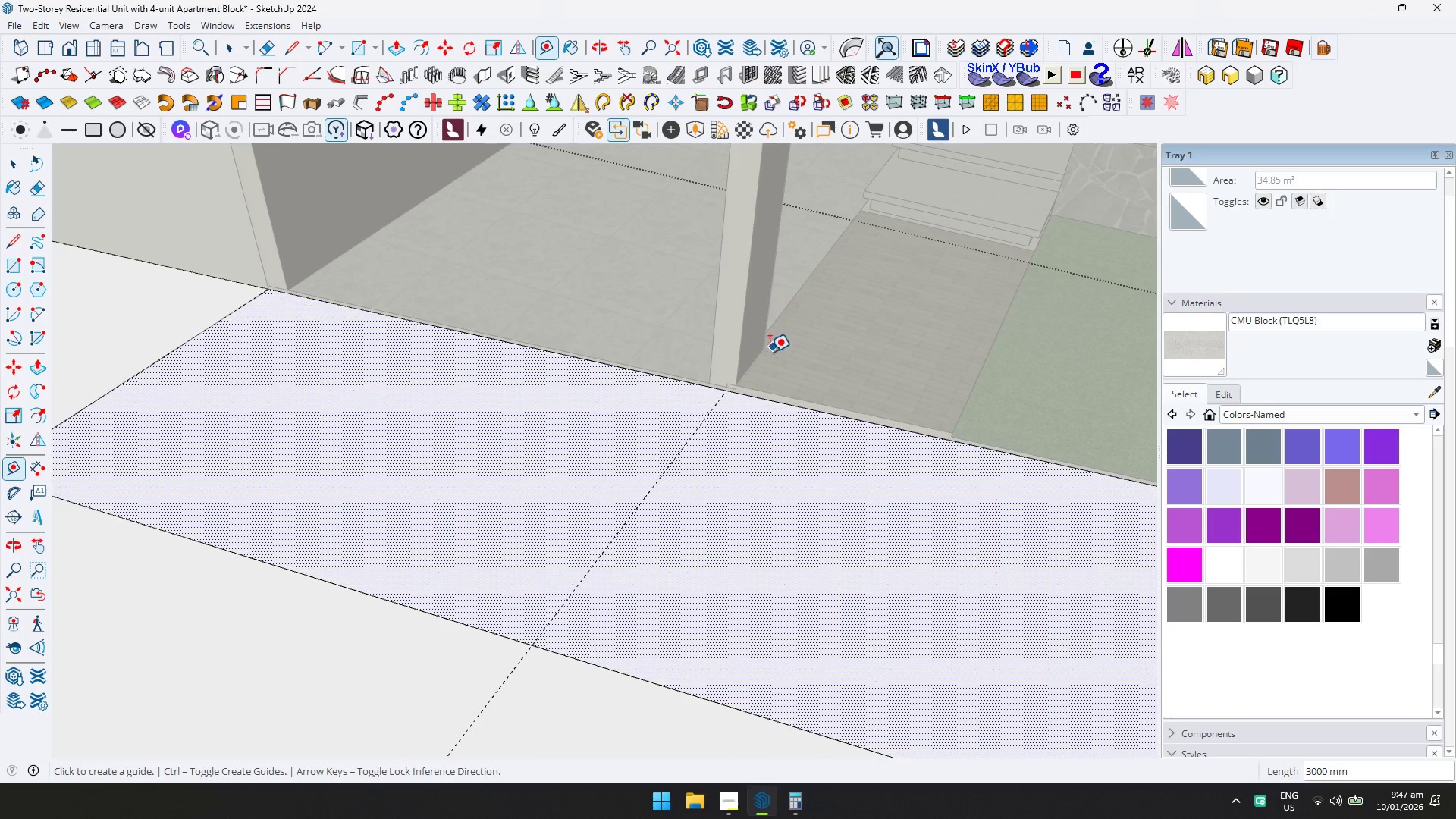 
scroll: coordinate [617, 487], scroll_direction: down, amount: 4.0
 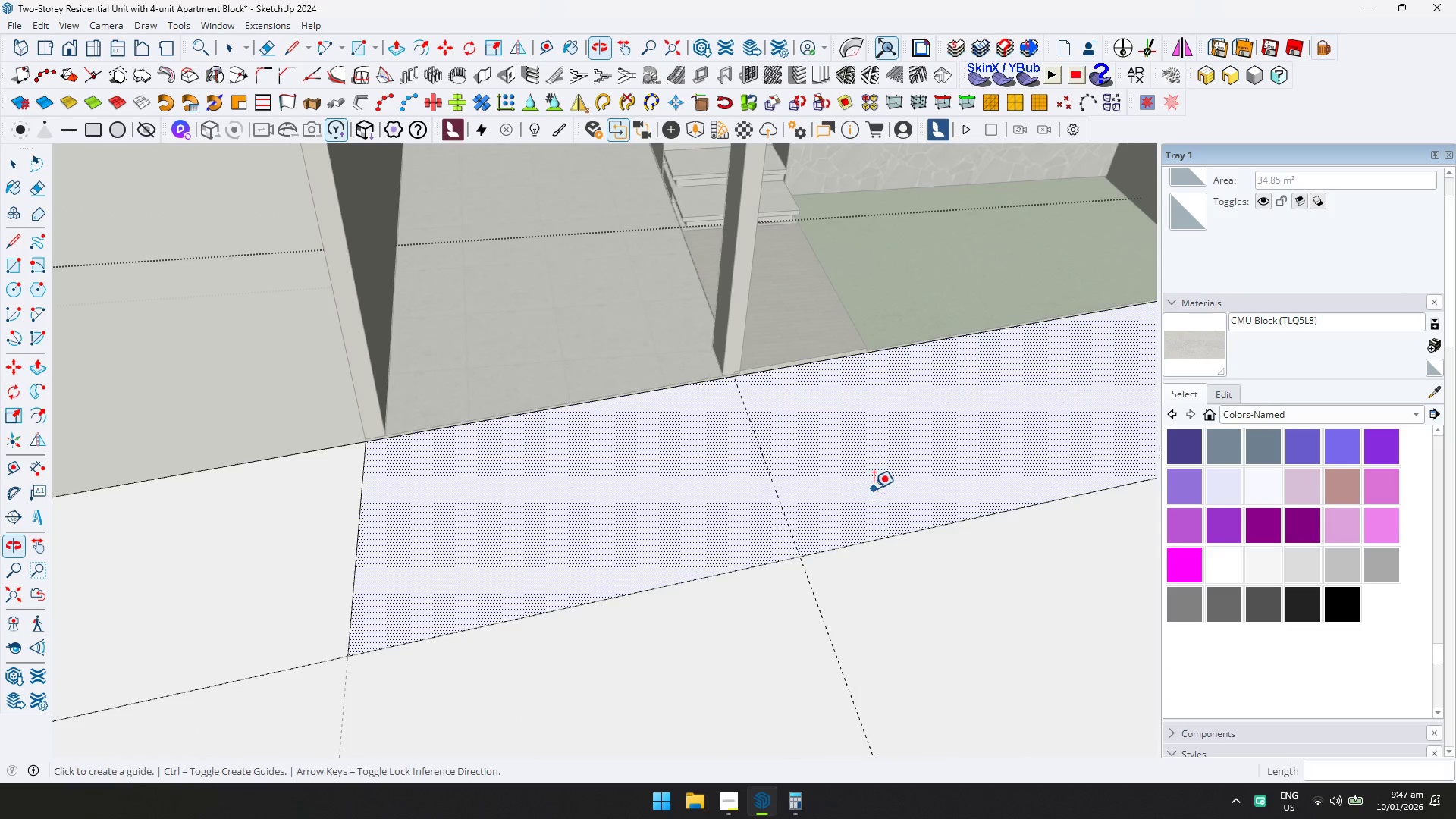 
key(Shift+ShiftLeft)
 